 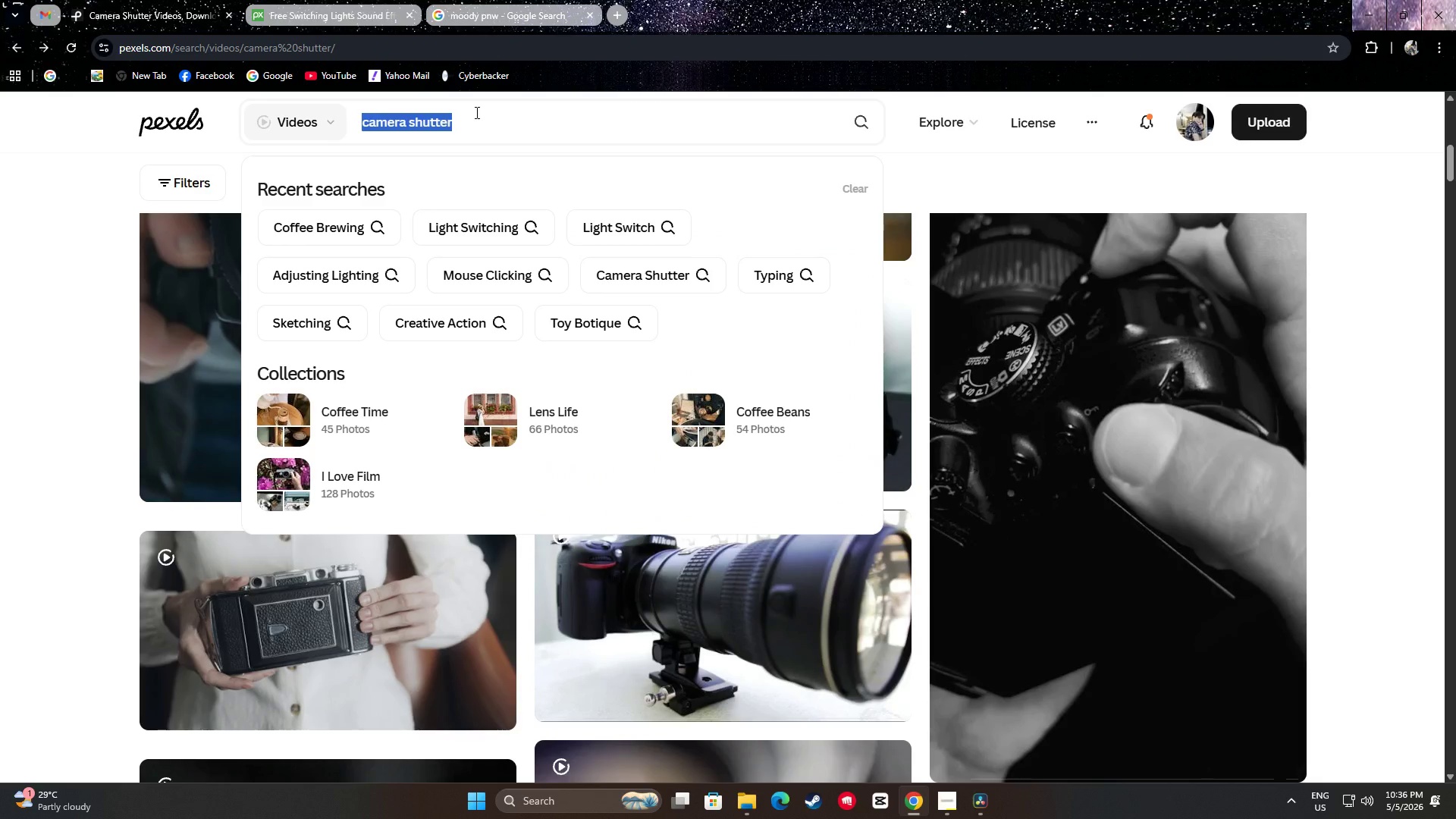 
type(evergrte)
key(Backspace)
key(Backspace)
key(Backspace)
type(reen f)
 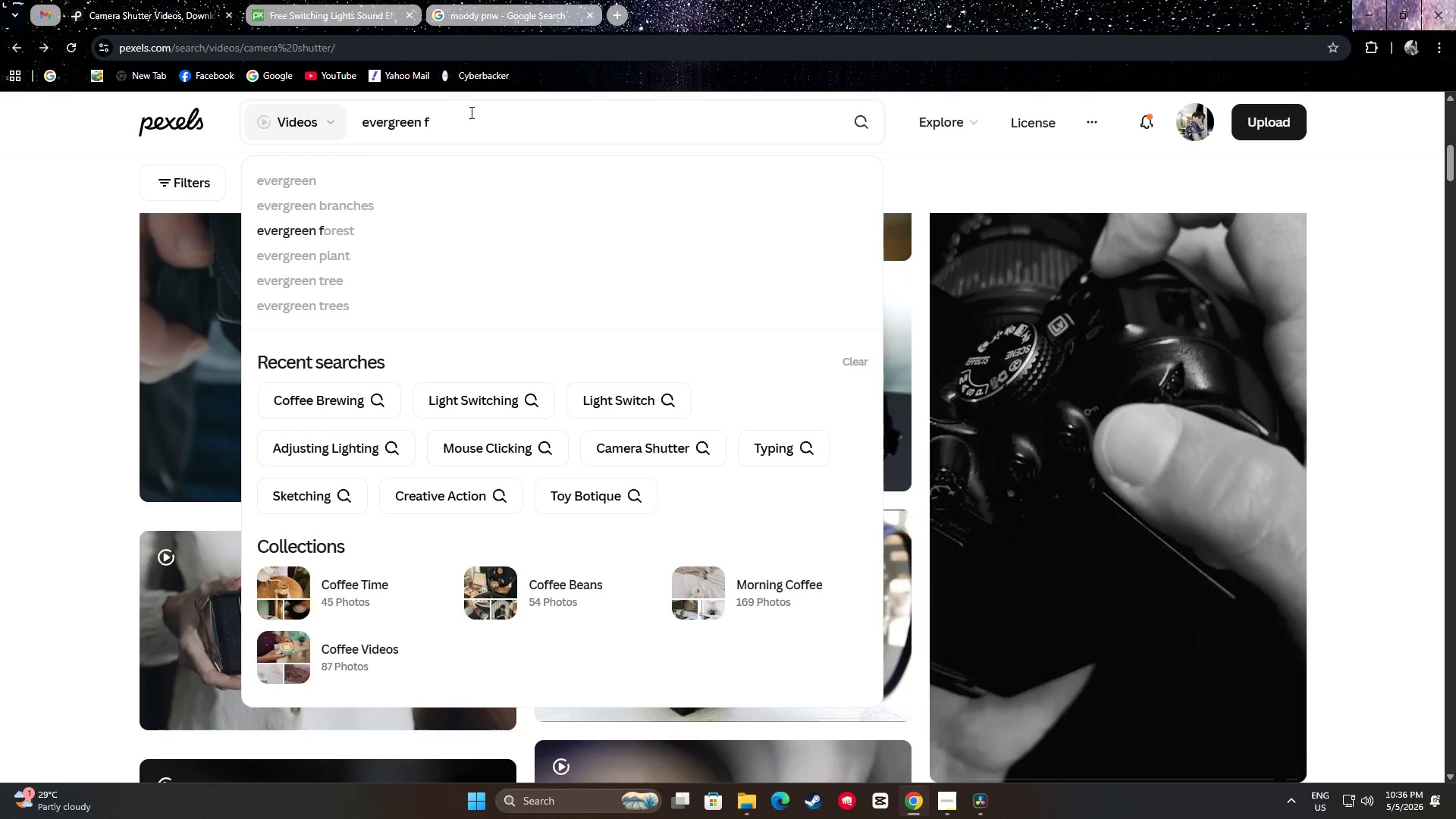 
left_click([306, 231])
 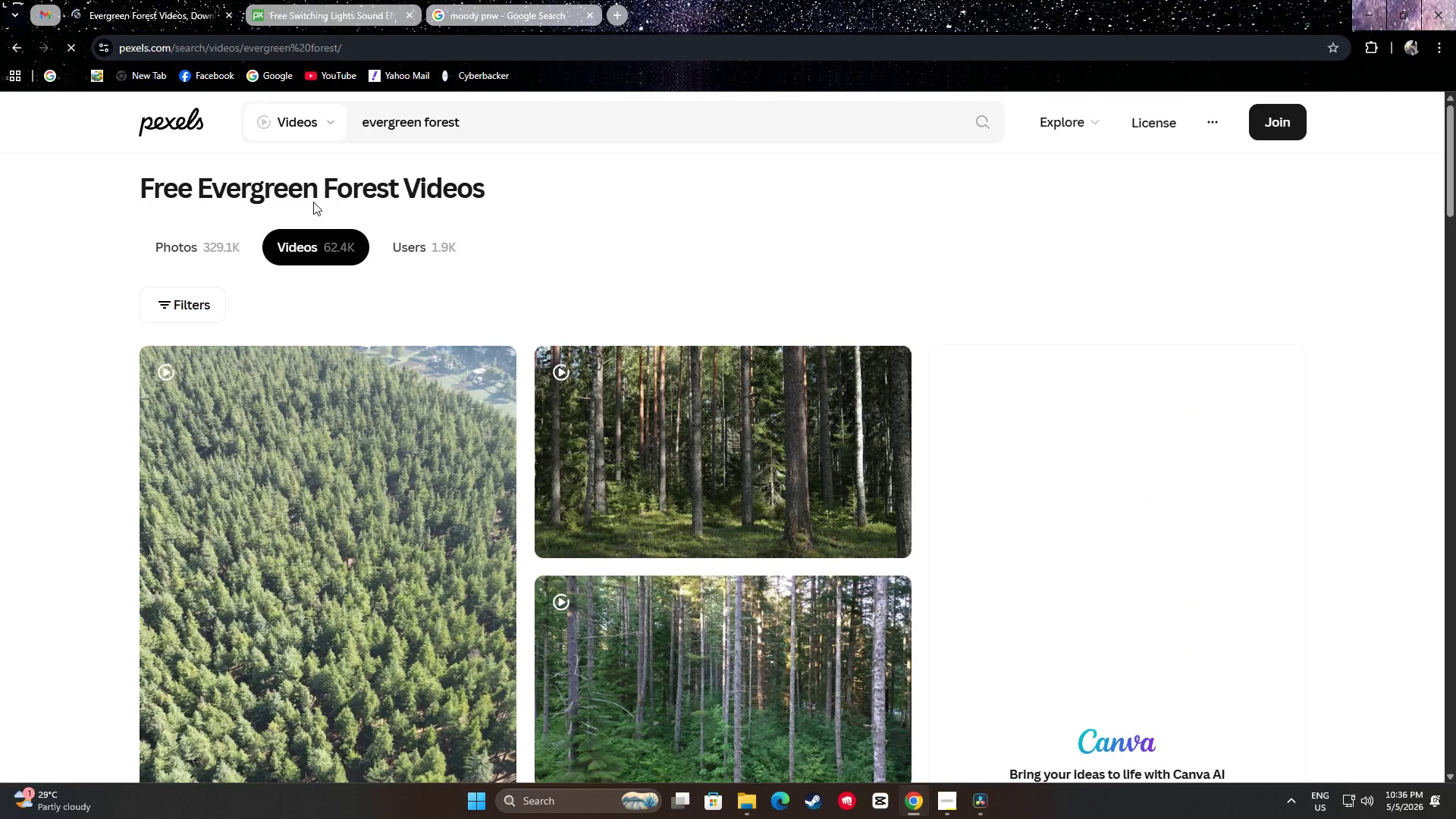 
scroll: coordinate [738, 259], scroll_direction: down, amount: 8.0
 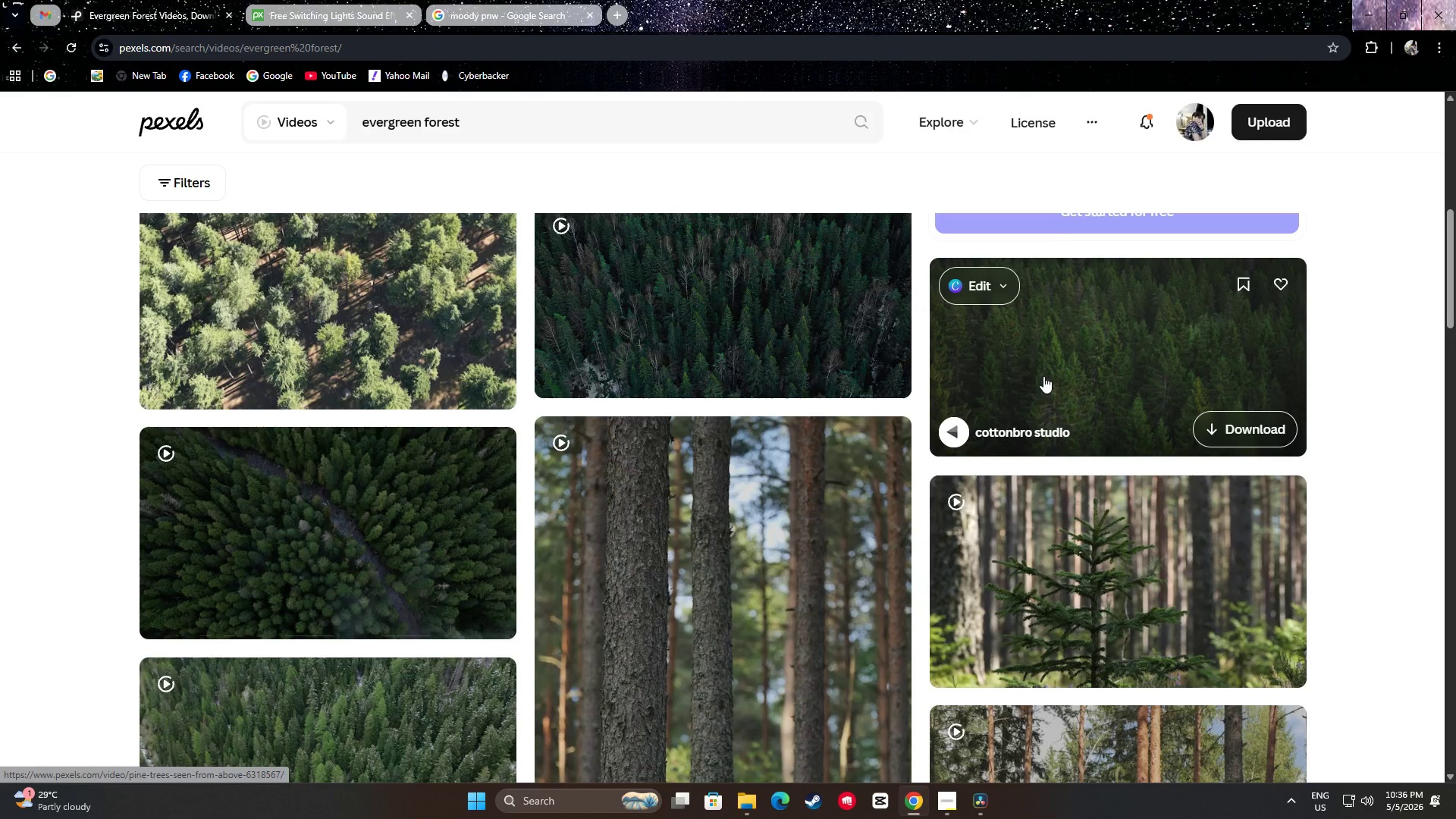 
scroll: coordinate [1055, 386], scroll_direction: up, amount: 1.0
 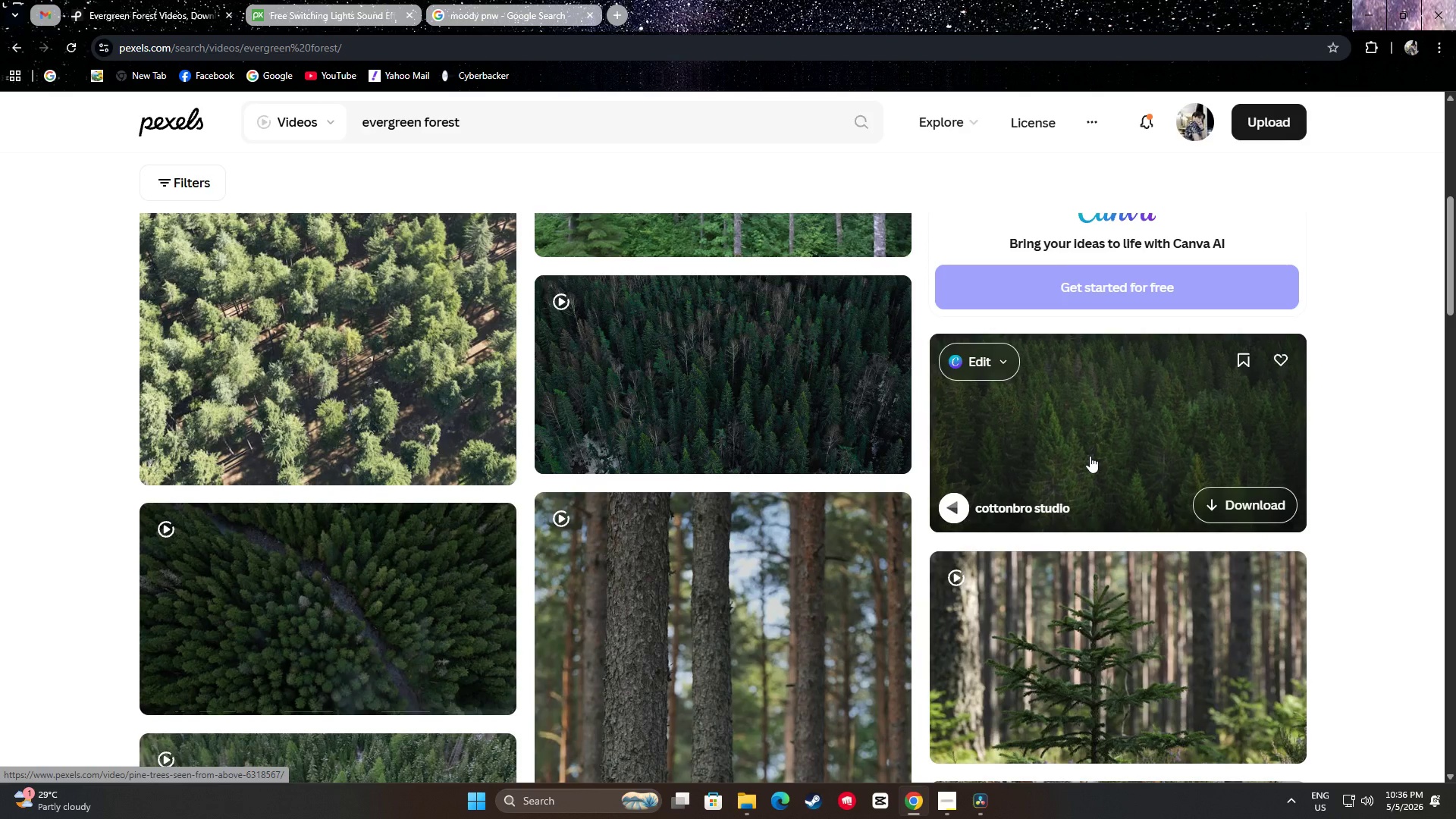 
mouse_move([758, 384])
 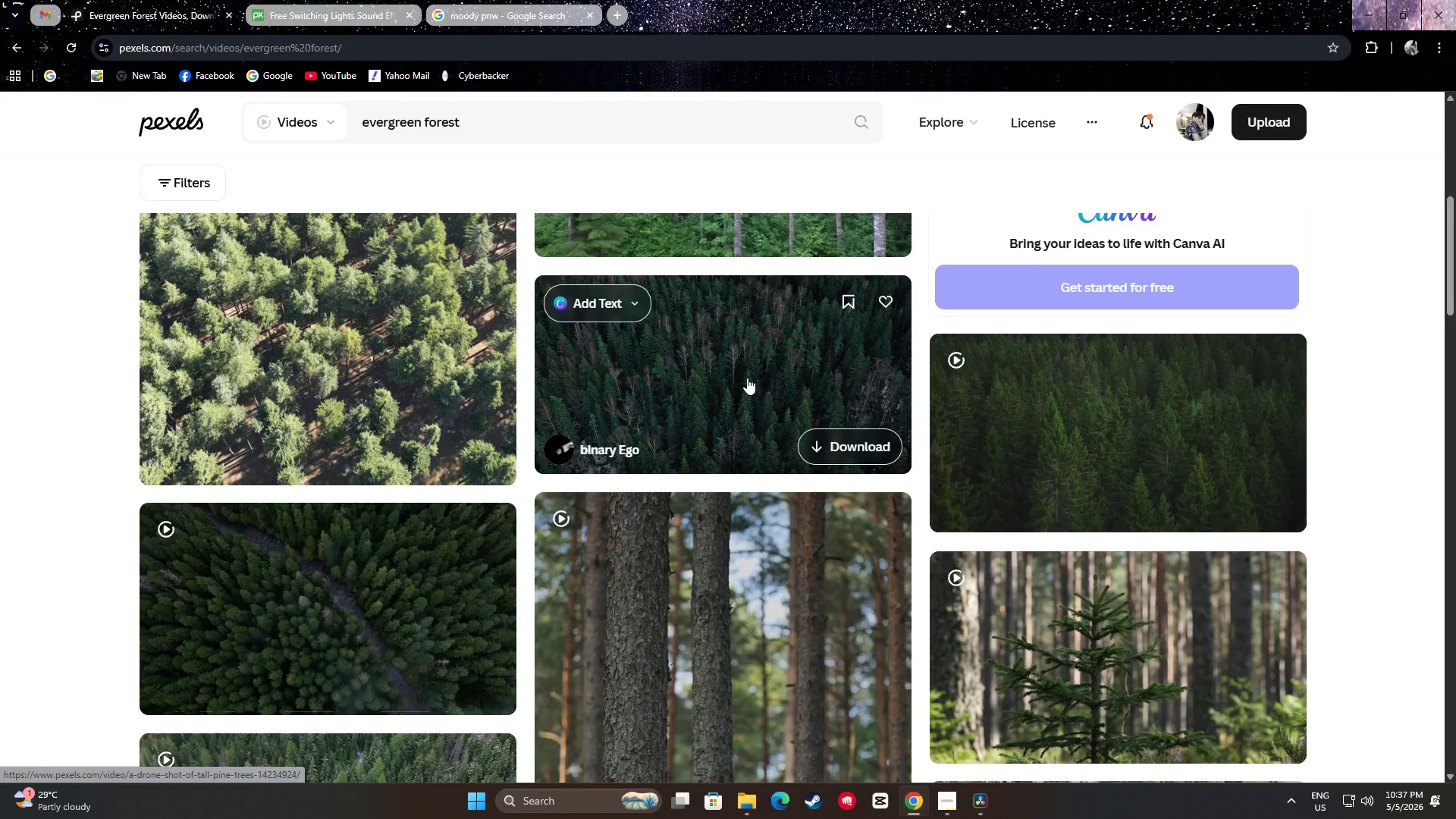 
scroll: coordinate [747, 378], scroll_direction: down, amount: 1.0
 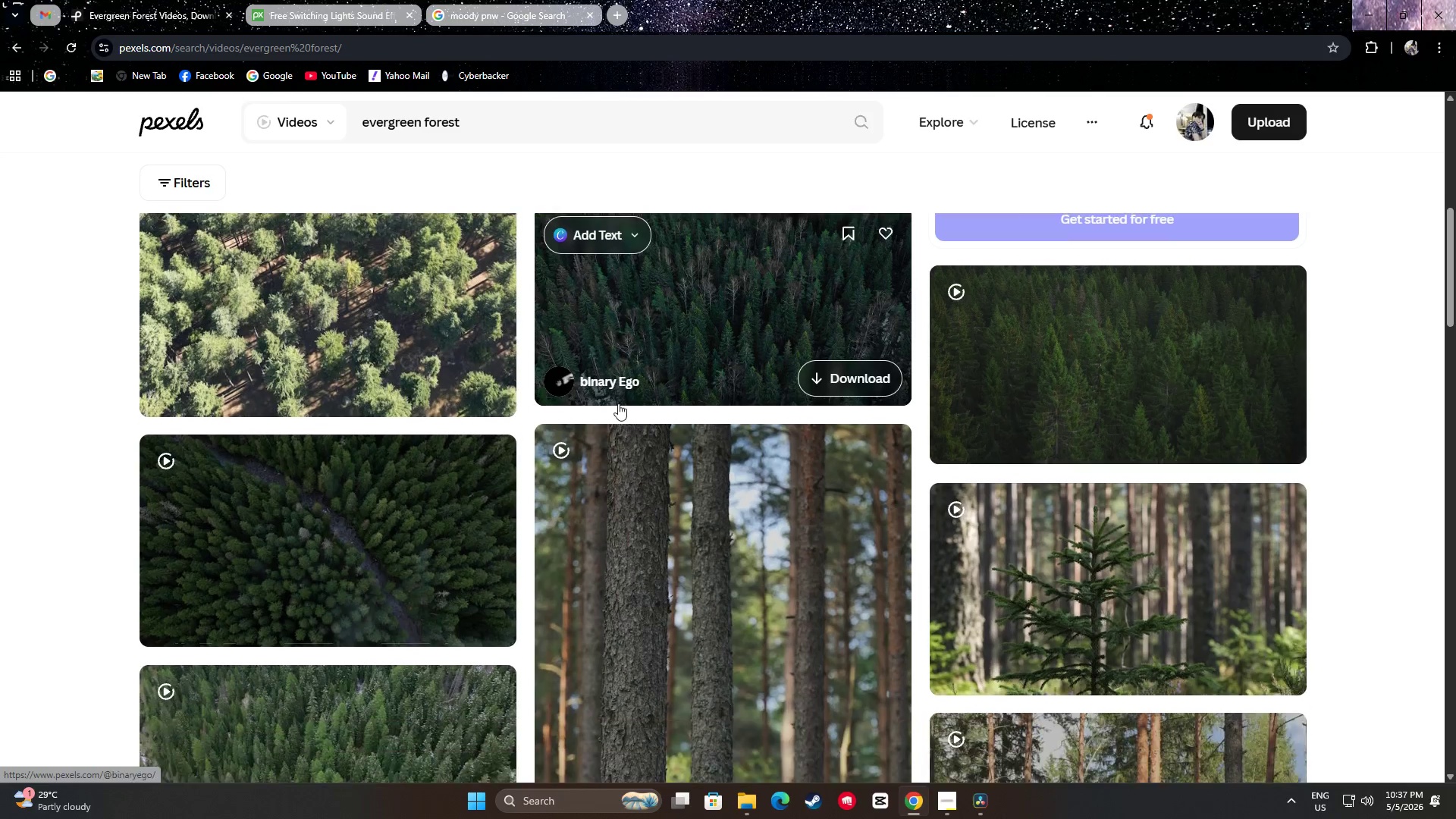 
mouse_move([379, 499])
 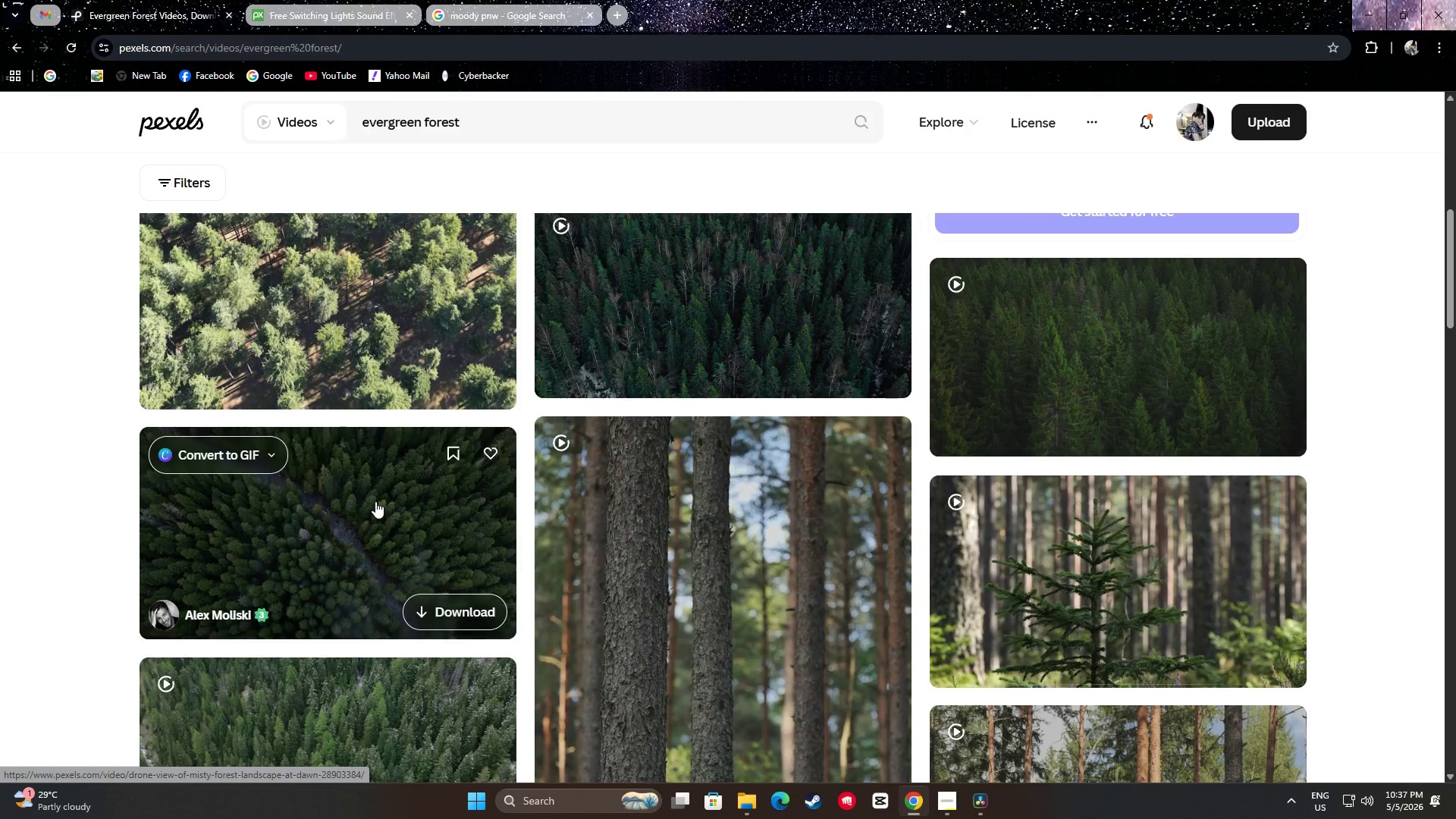 
scroll: coordinate [349, 421], scroll_direction: down, amount: 2.0
 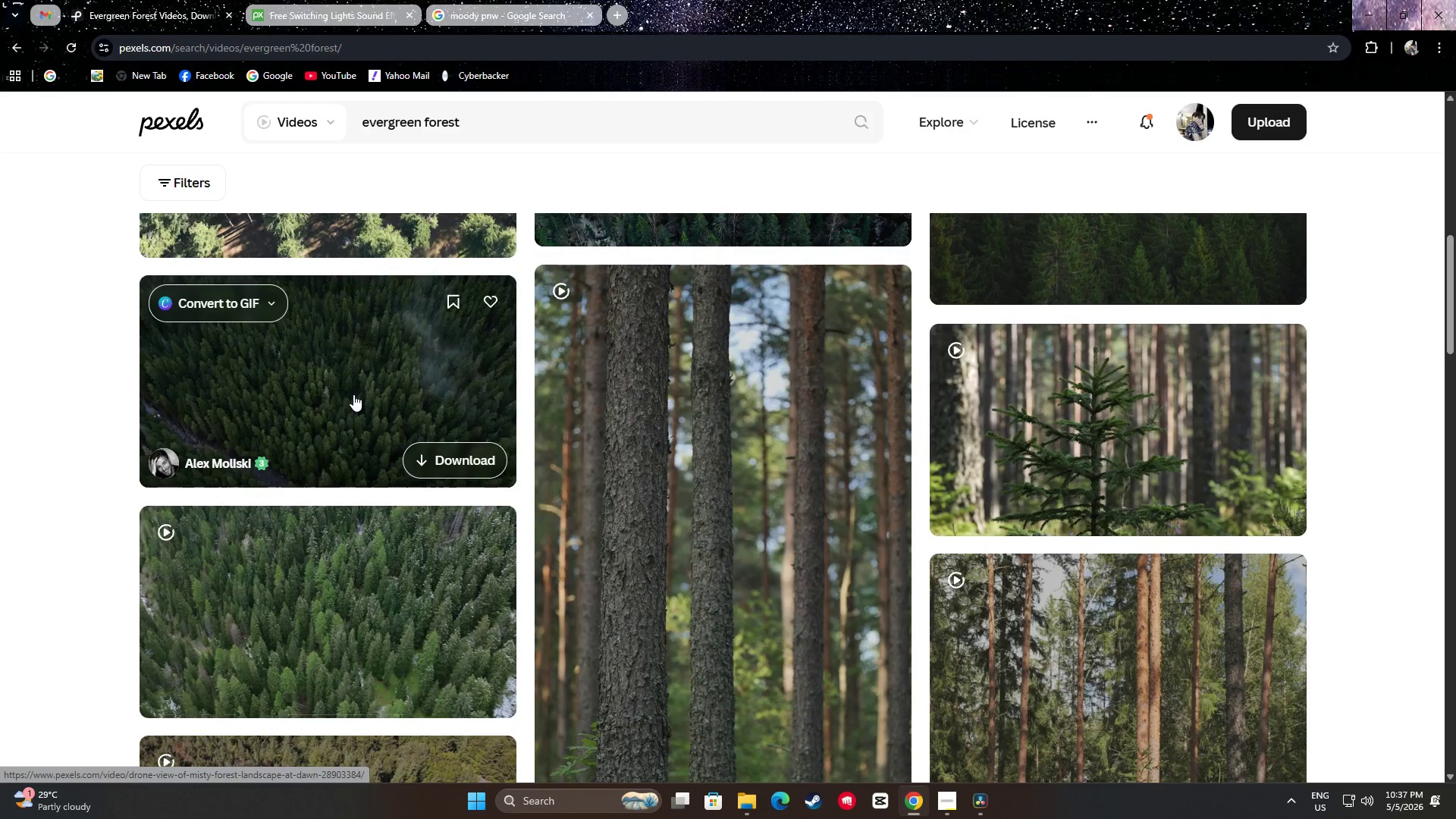 
wait(6.11)
 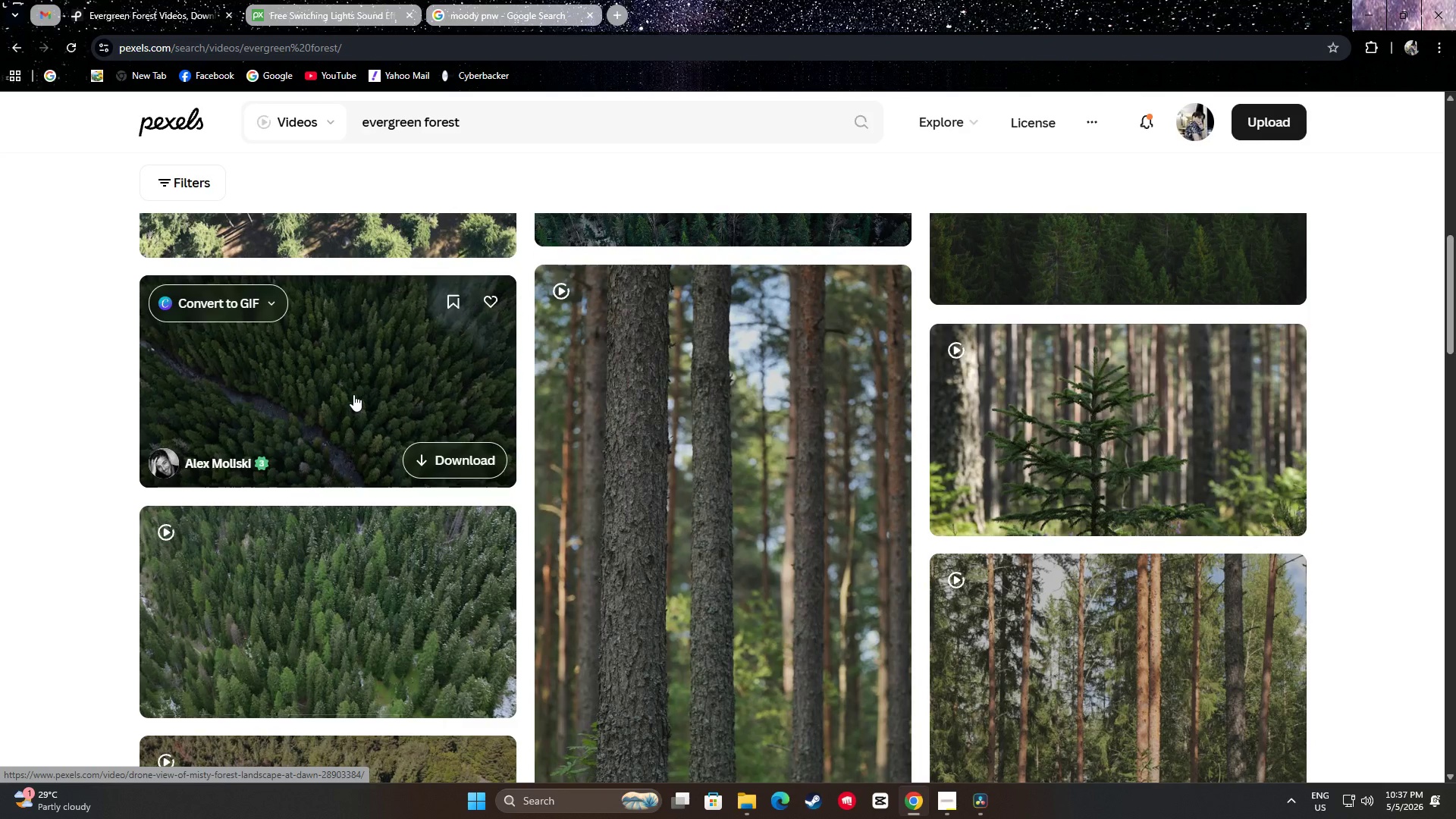 
scroll: coordinate [348, 380], scroll_direction: down, amount: 1.0
 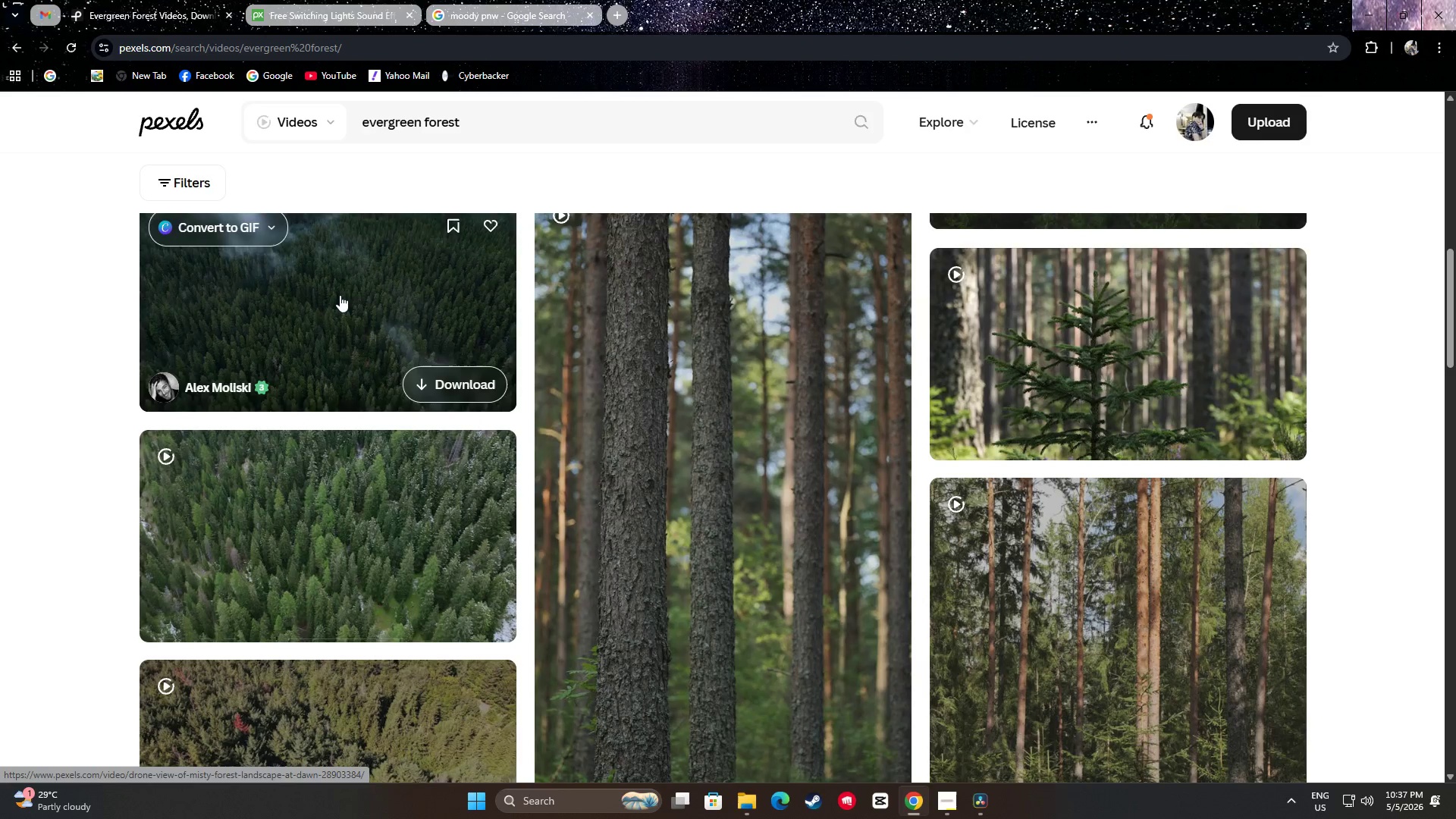 
left_click([460, 381])
 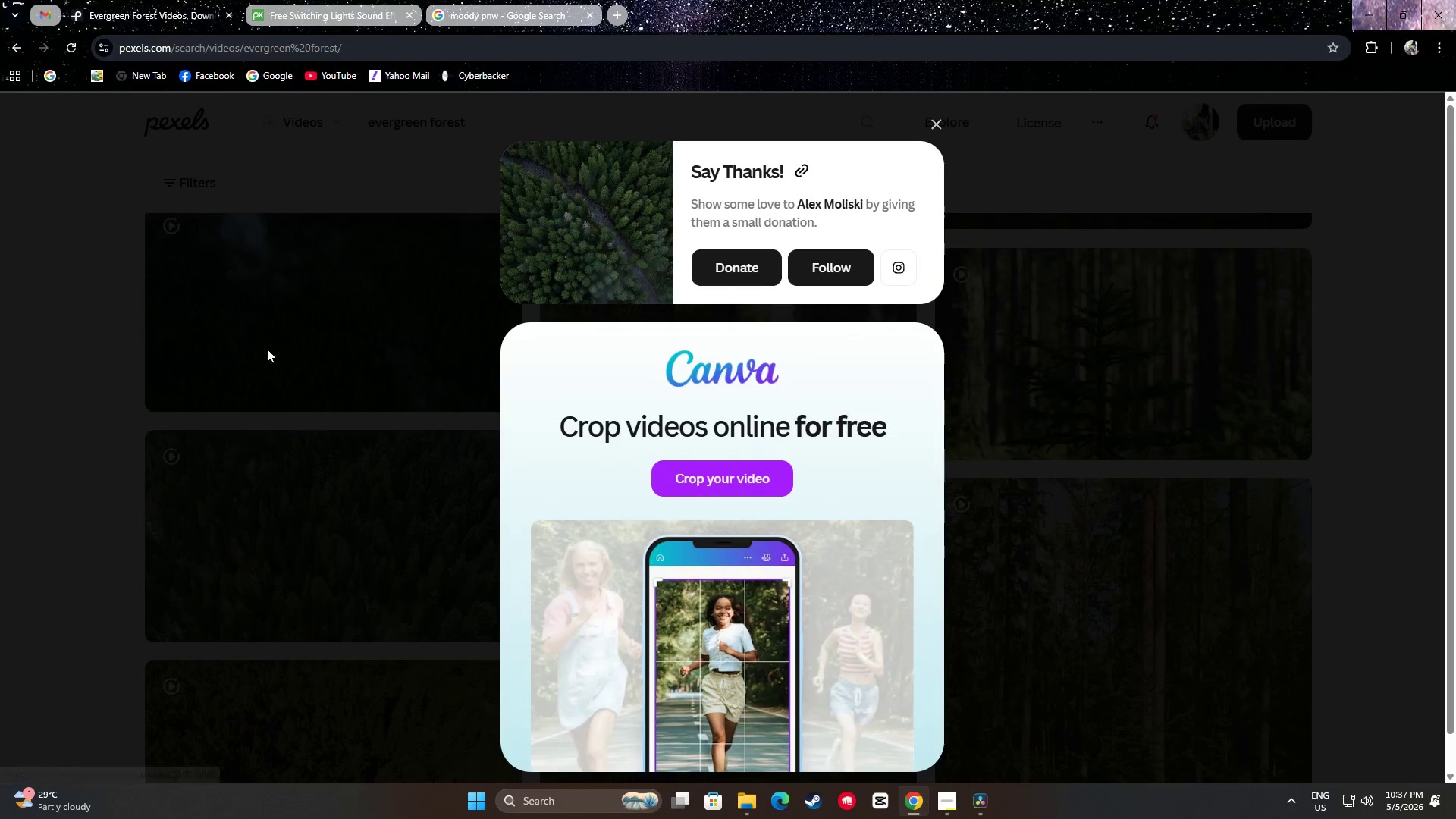 
left_click([101, 358])
 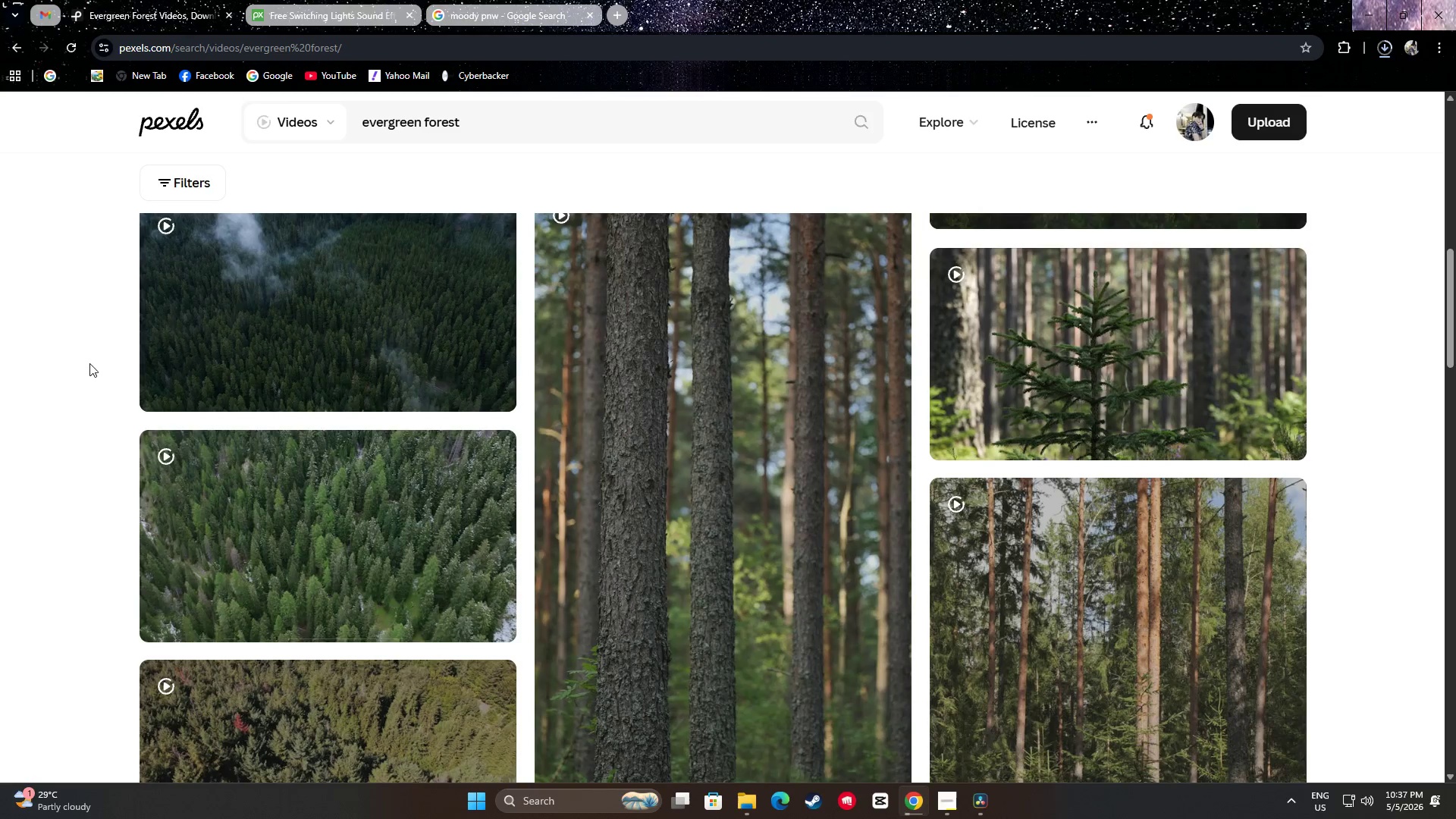 
scroll: coordinate [218, 420], scroll_direction: down, amount: 15.0
 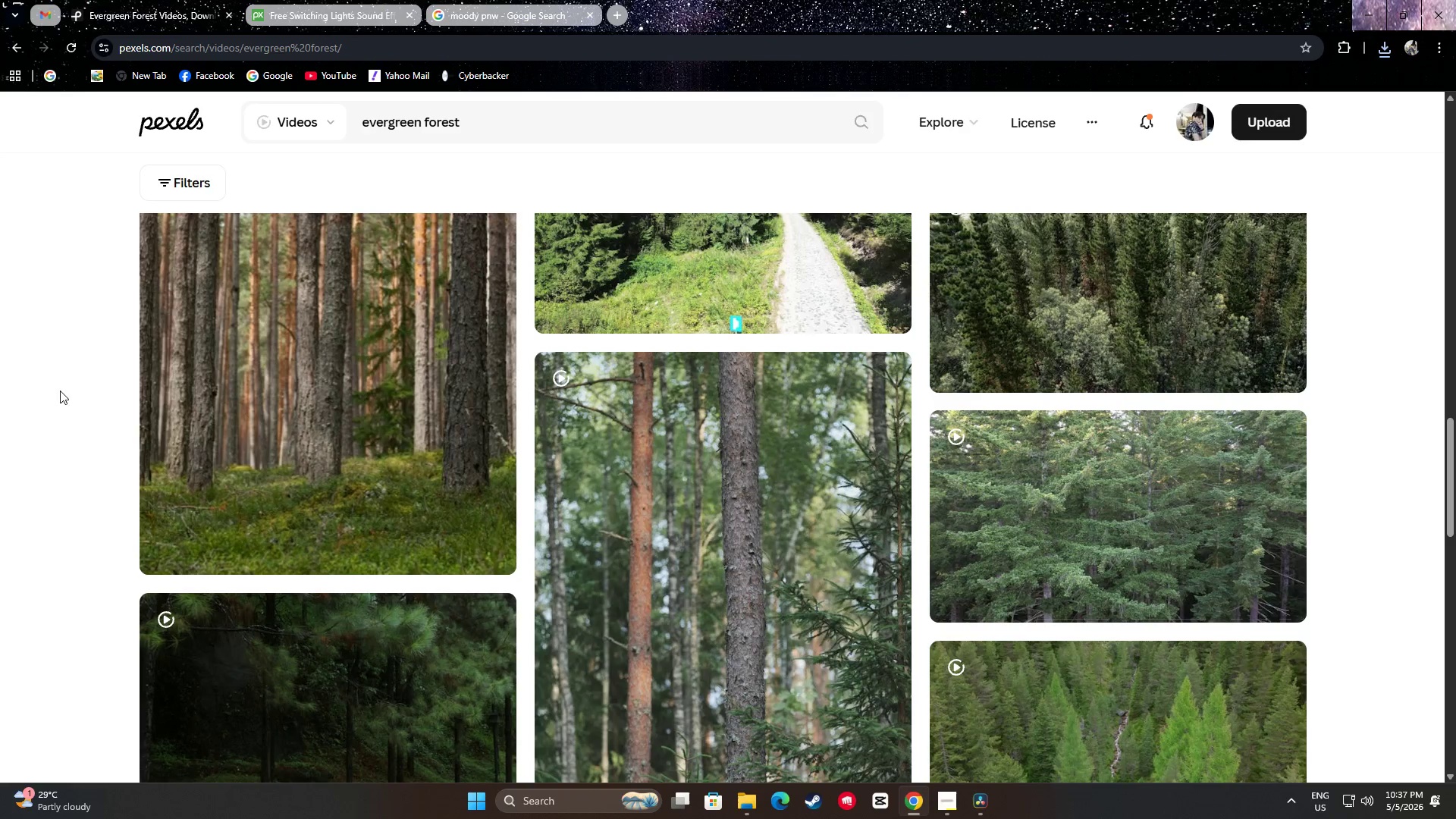 
scroll: coordinate [57, 341], scroll_direction: down, amount: 20.0
 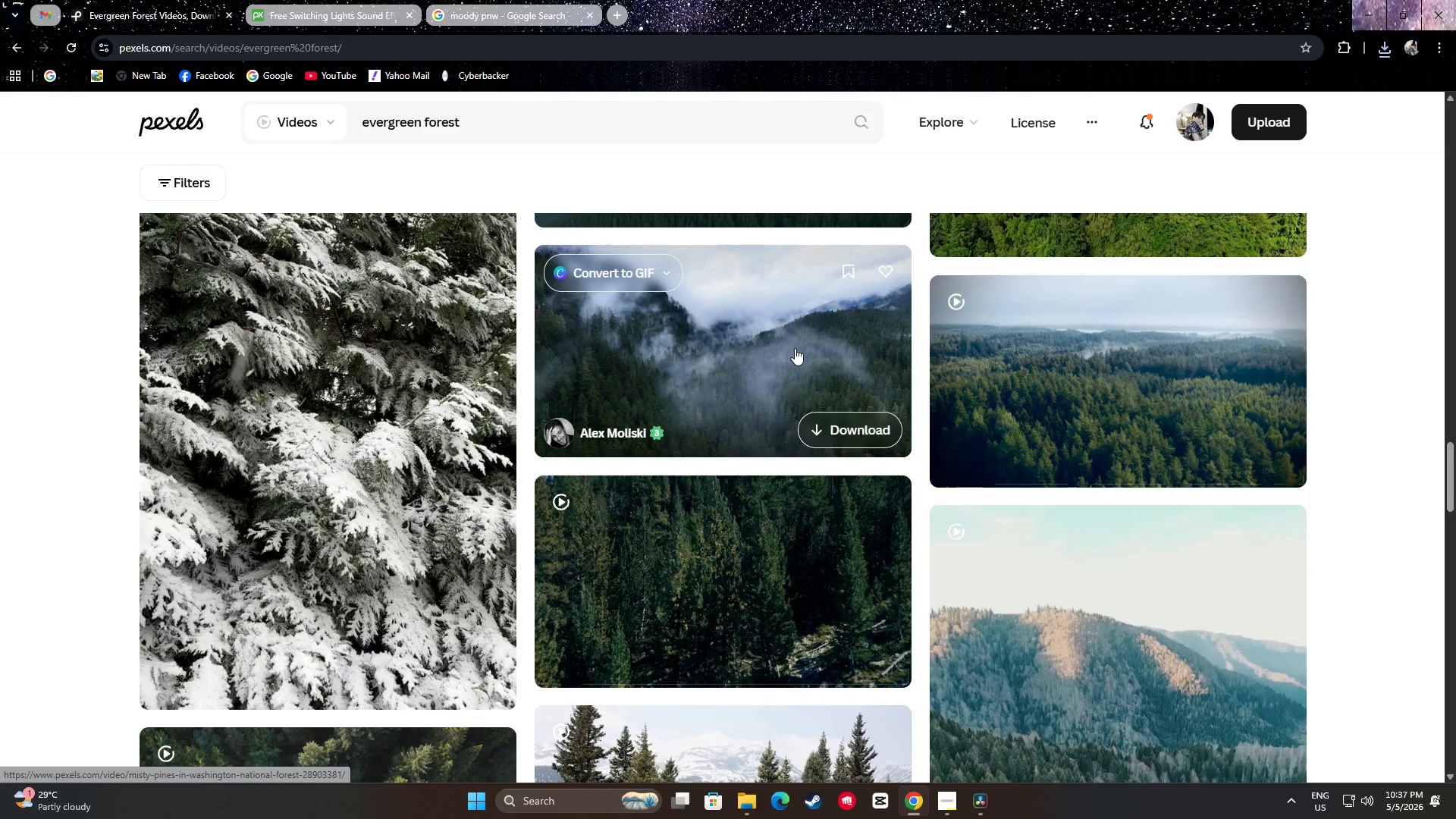 
wait(7.02)
 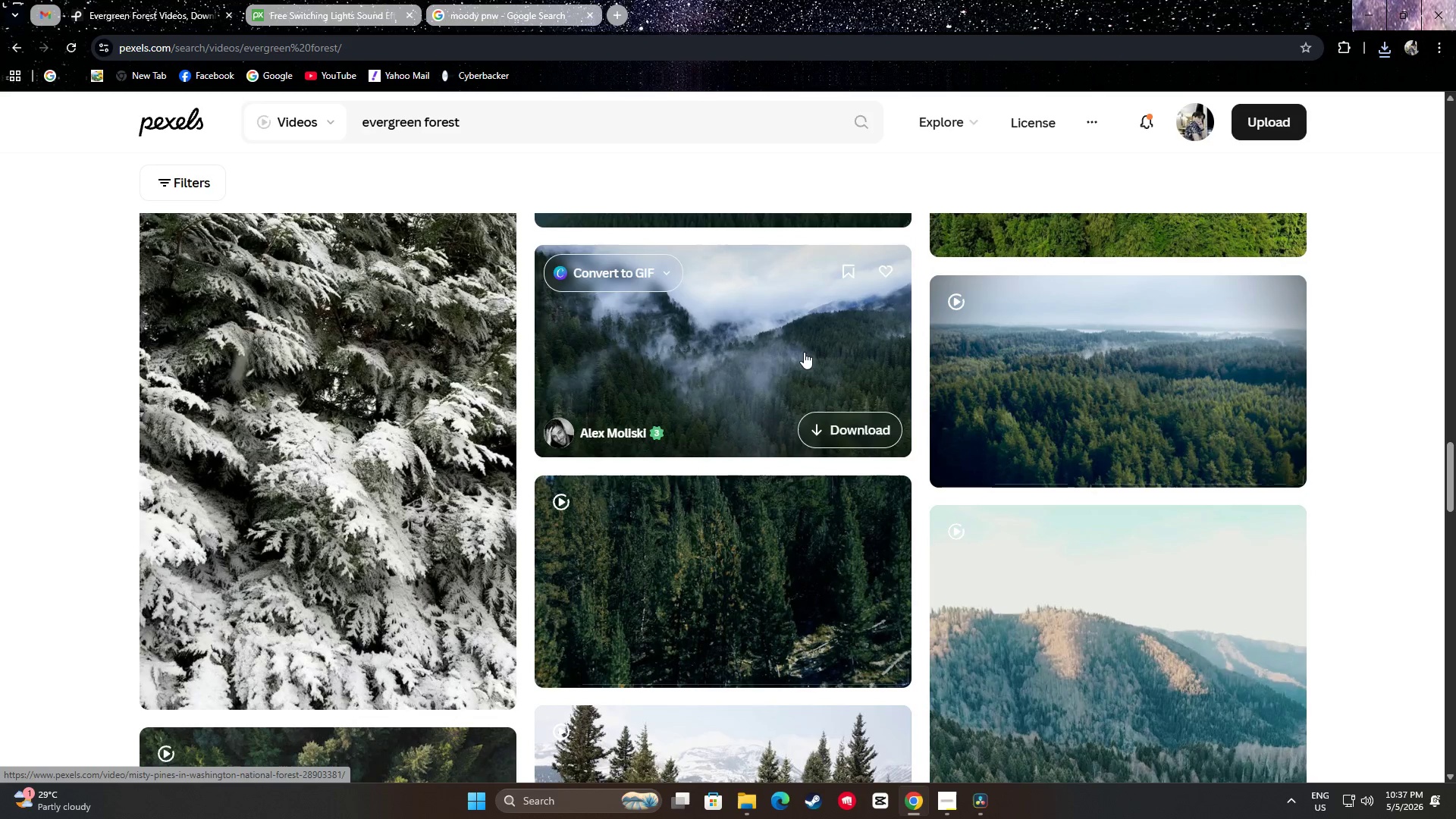 
left_click_drag(start_coordinate=[129, 414], to_coordinate=[134, 414])
 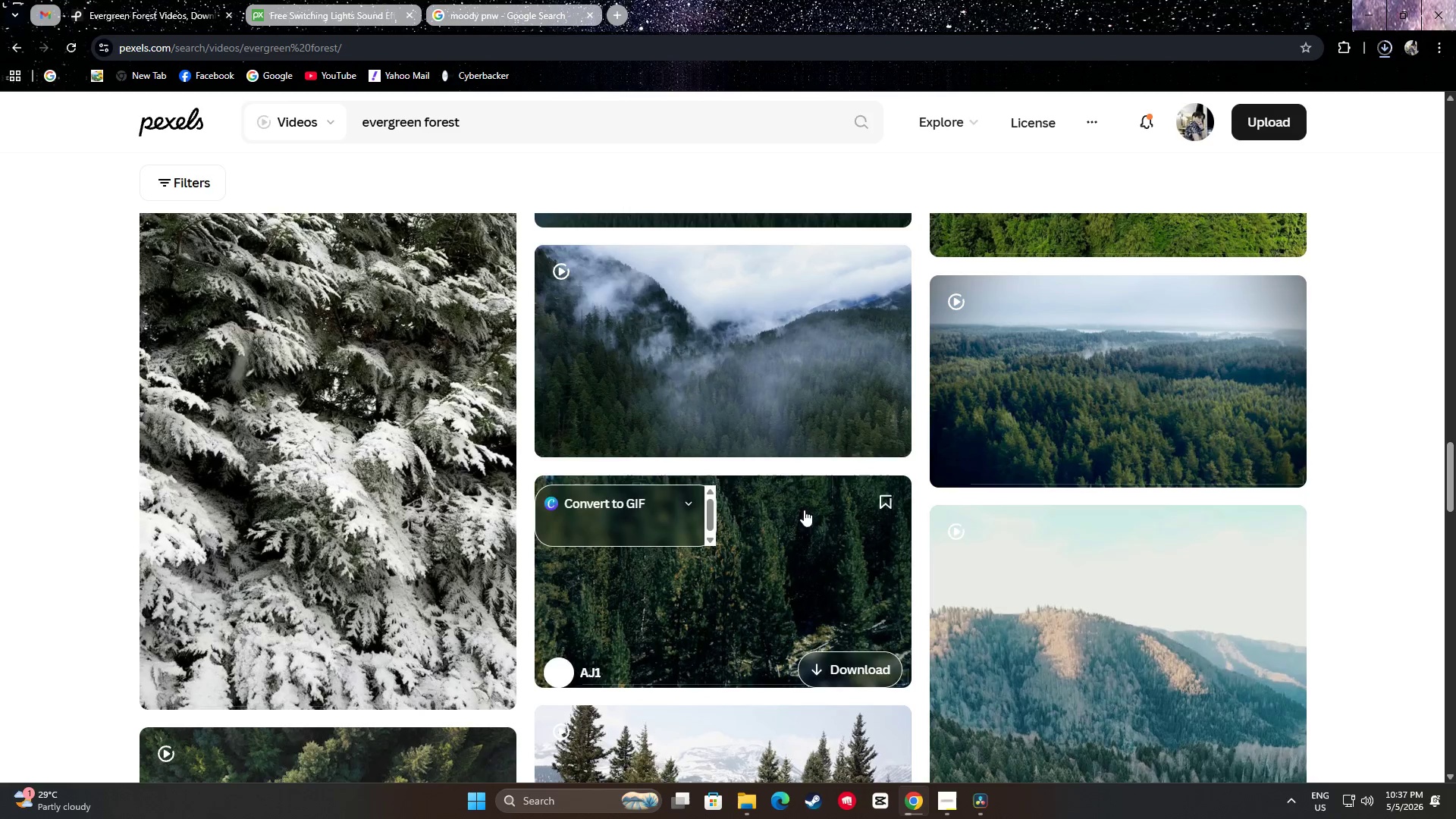 
scroll: coordinate [55, 469], scroll_direction: down, amount: 8.0
 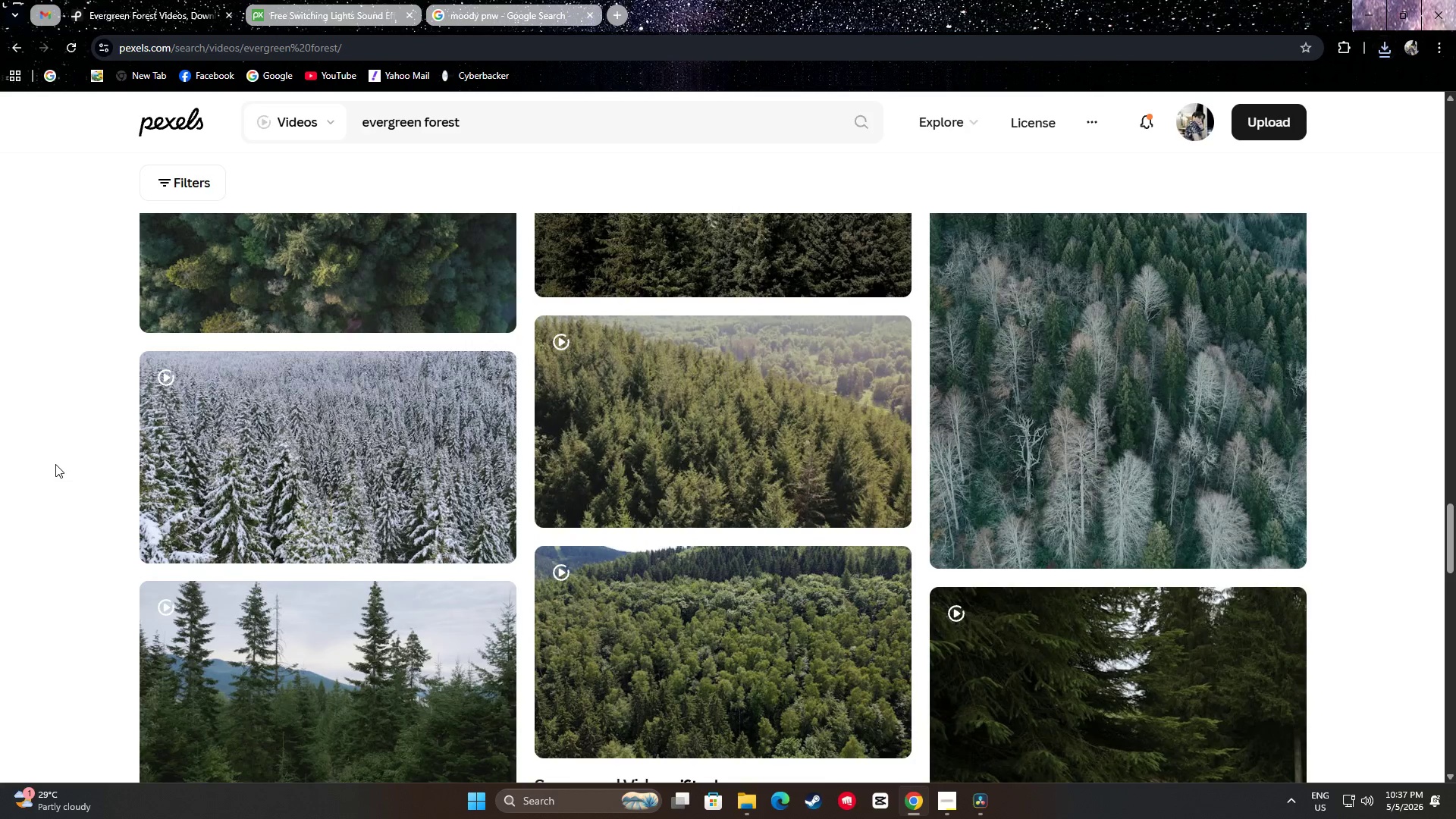 
scroll: coordinate [382, 338], scroll_direction: up, amount: 3.0
 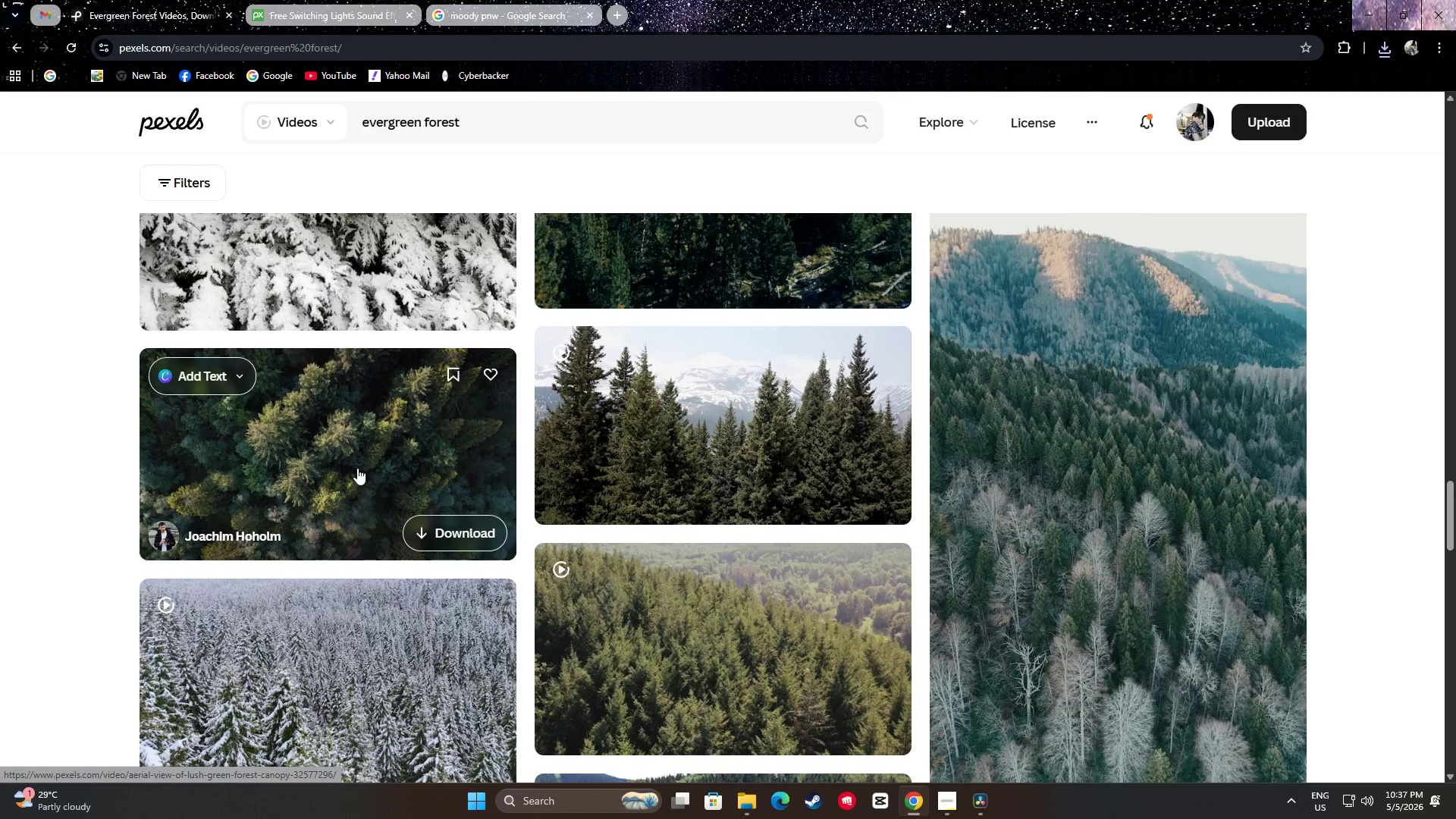 
scroll: coordinate [51, 425], scroll_direction: down, amount: 18.0
 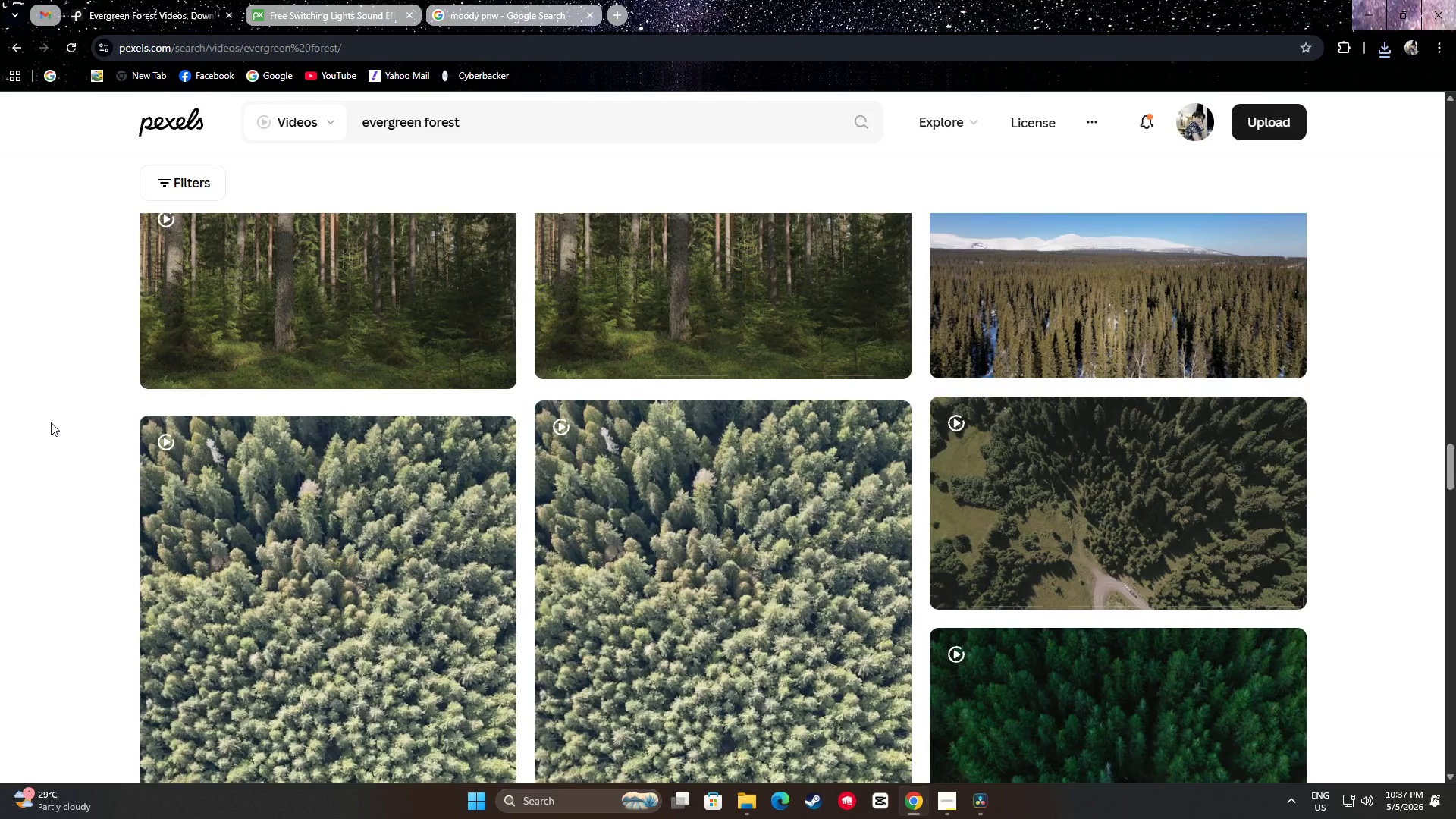 
scroll: coordinate [52, 422], scroll_direction: down, amount: 14.0
 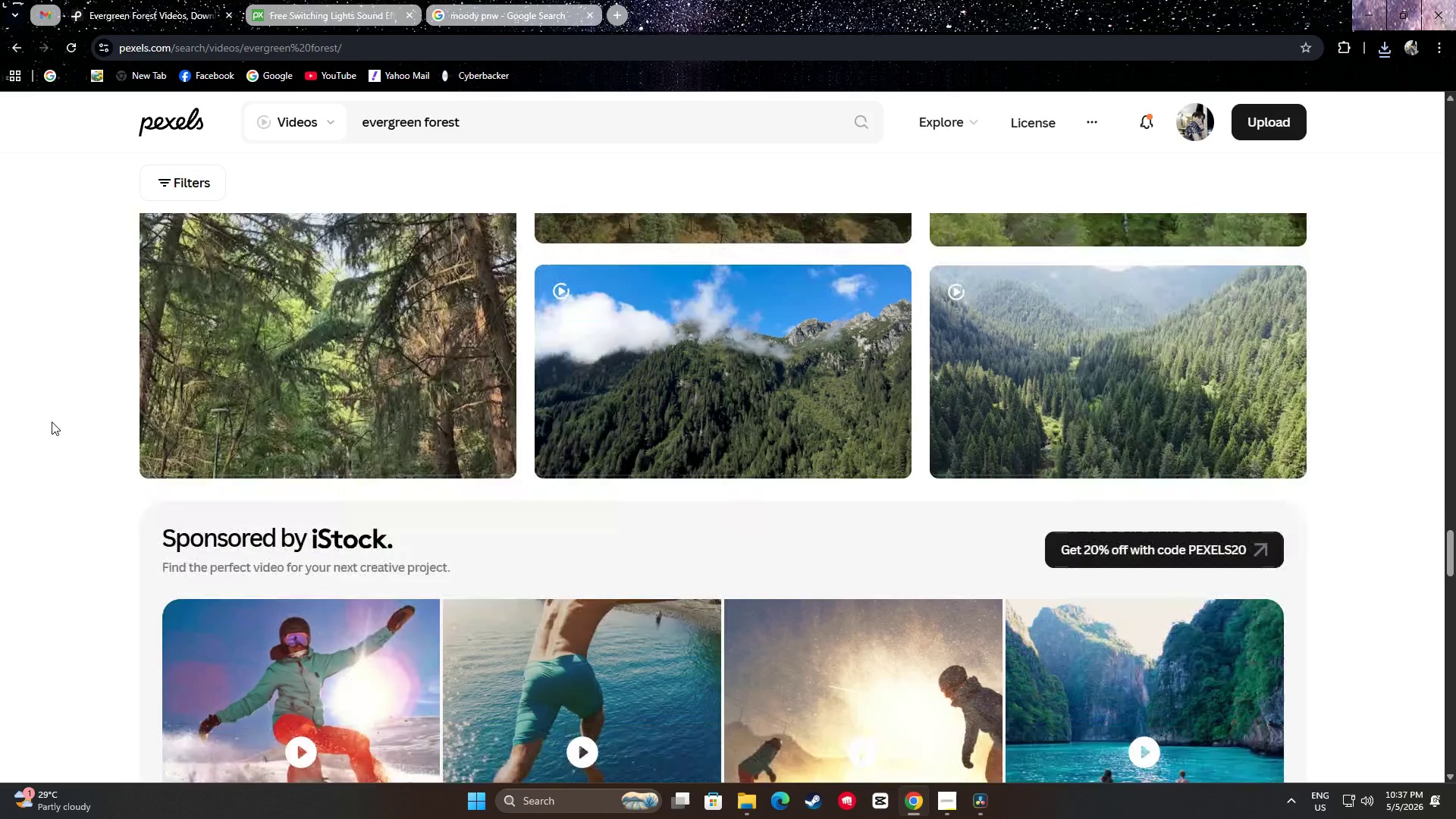 
scroll: coordinate [50, 418], scroll_direction: up, amount: 1.0
 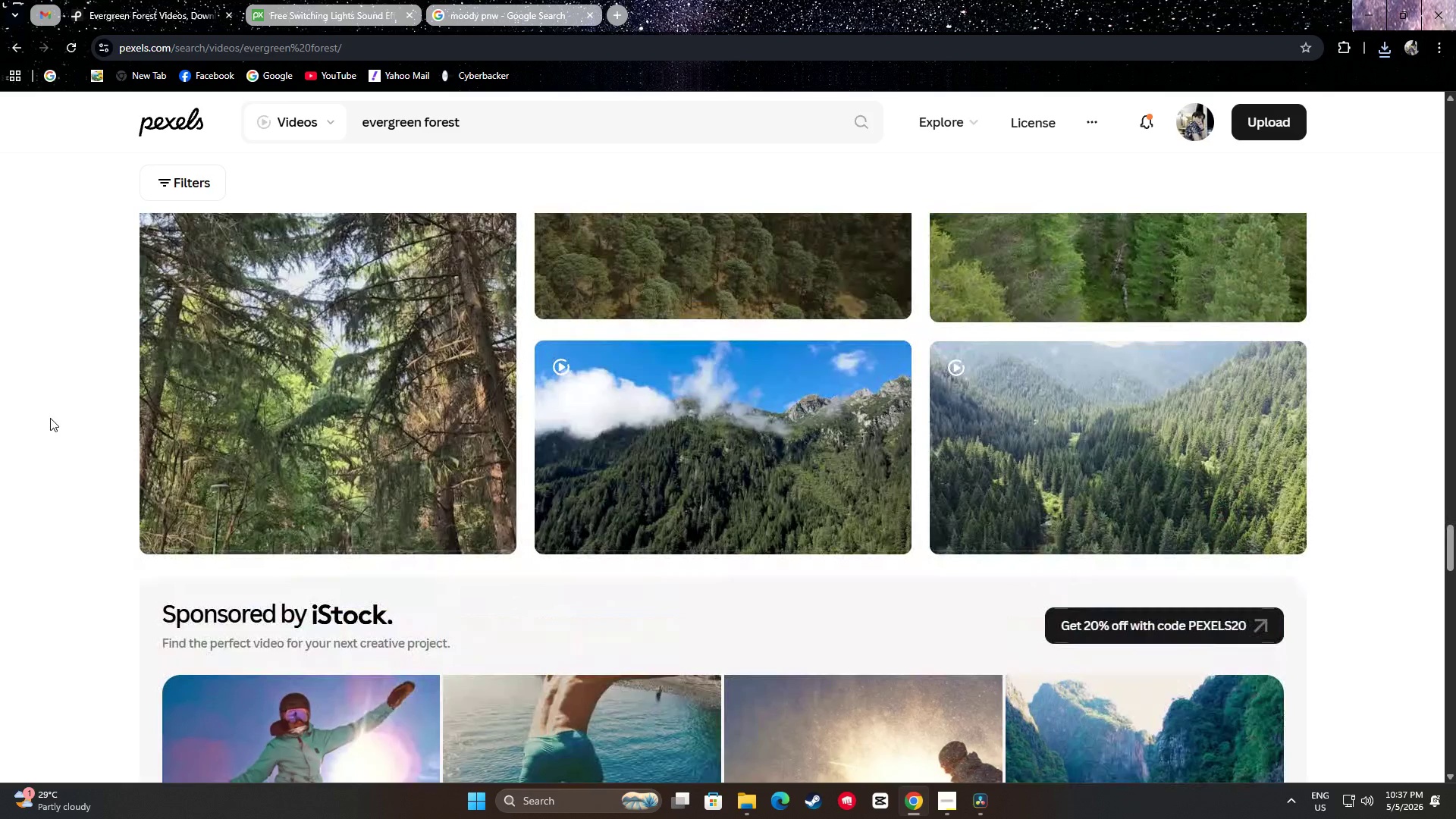 
scroll: coordinate [55, 411], scroll_direction: down, amount: 27.0
 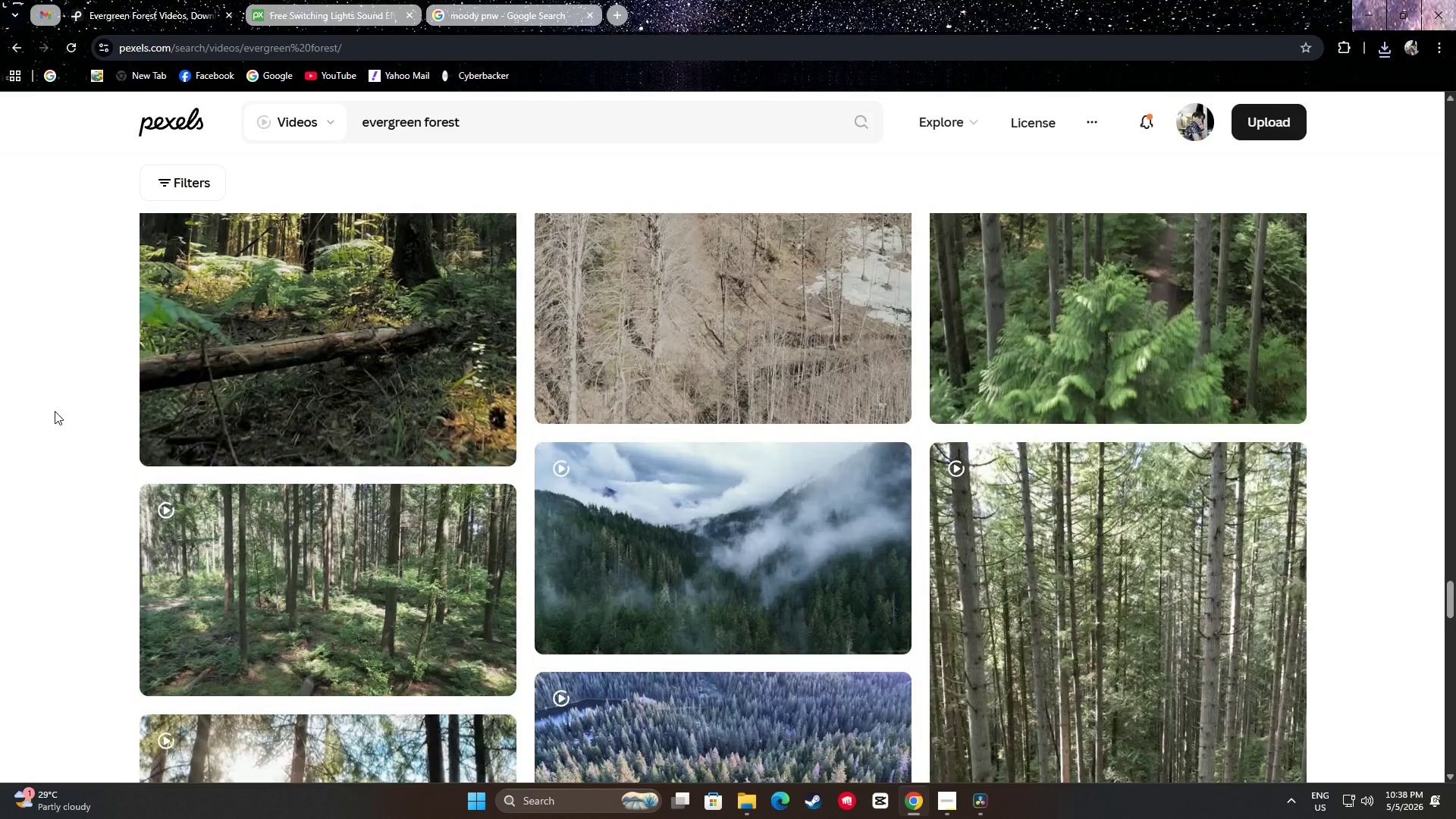 
scroll: coordinate [67, 378], scroll_direction: down, amount: 10.0
 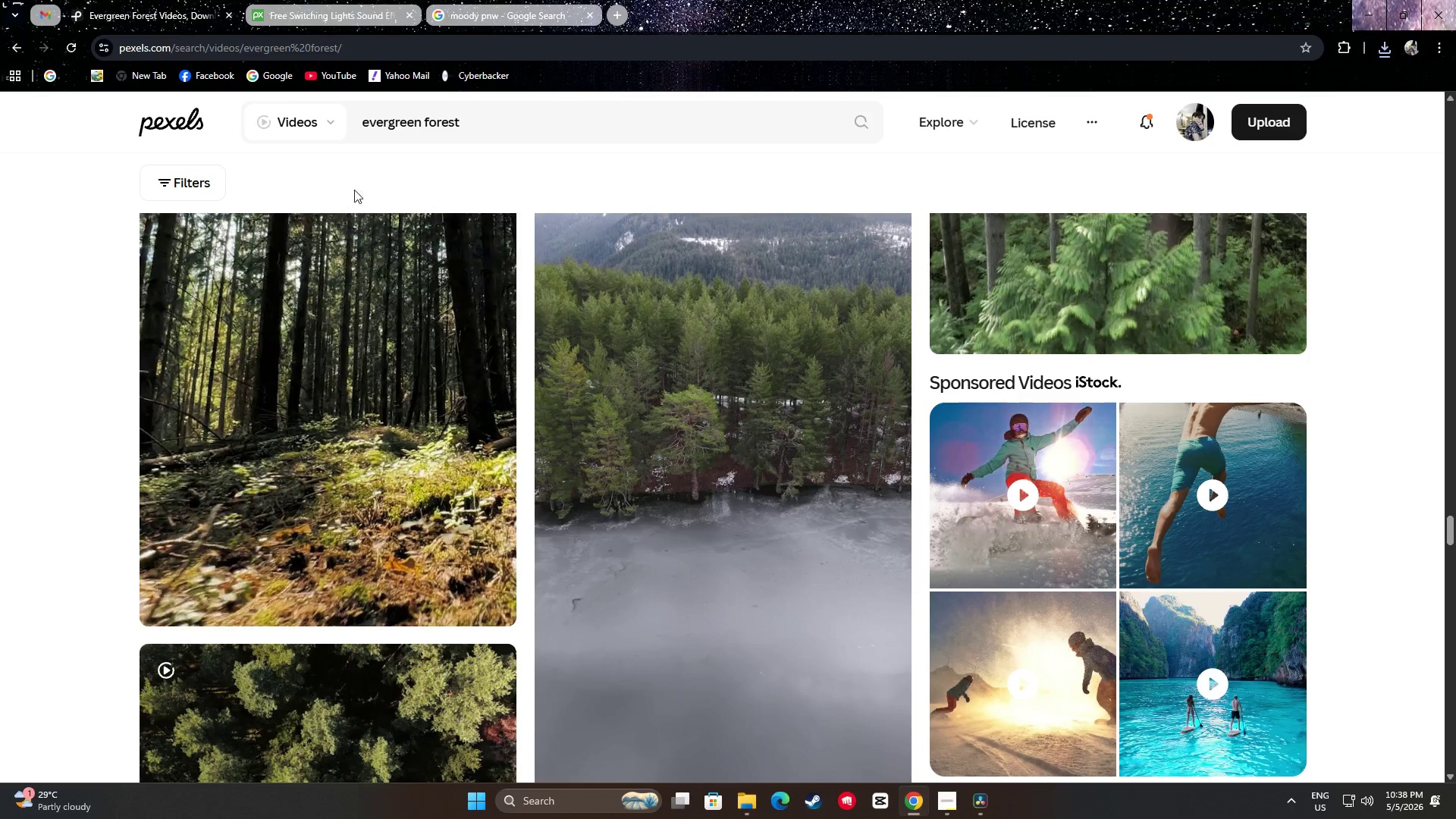 
left_click([499, 119])
 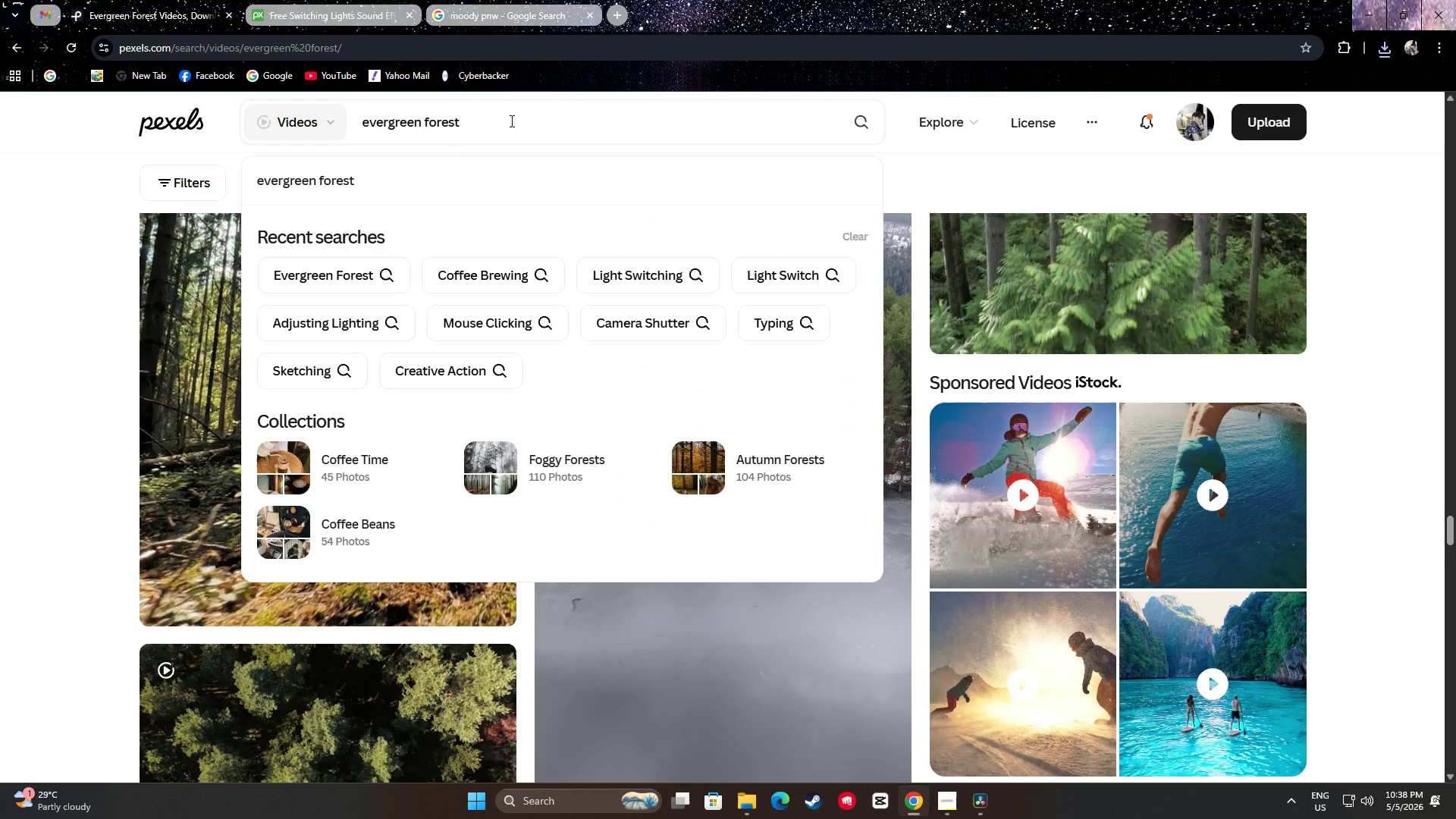 
type( mossy)
 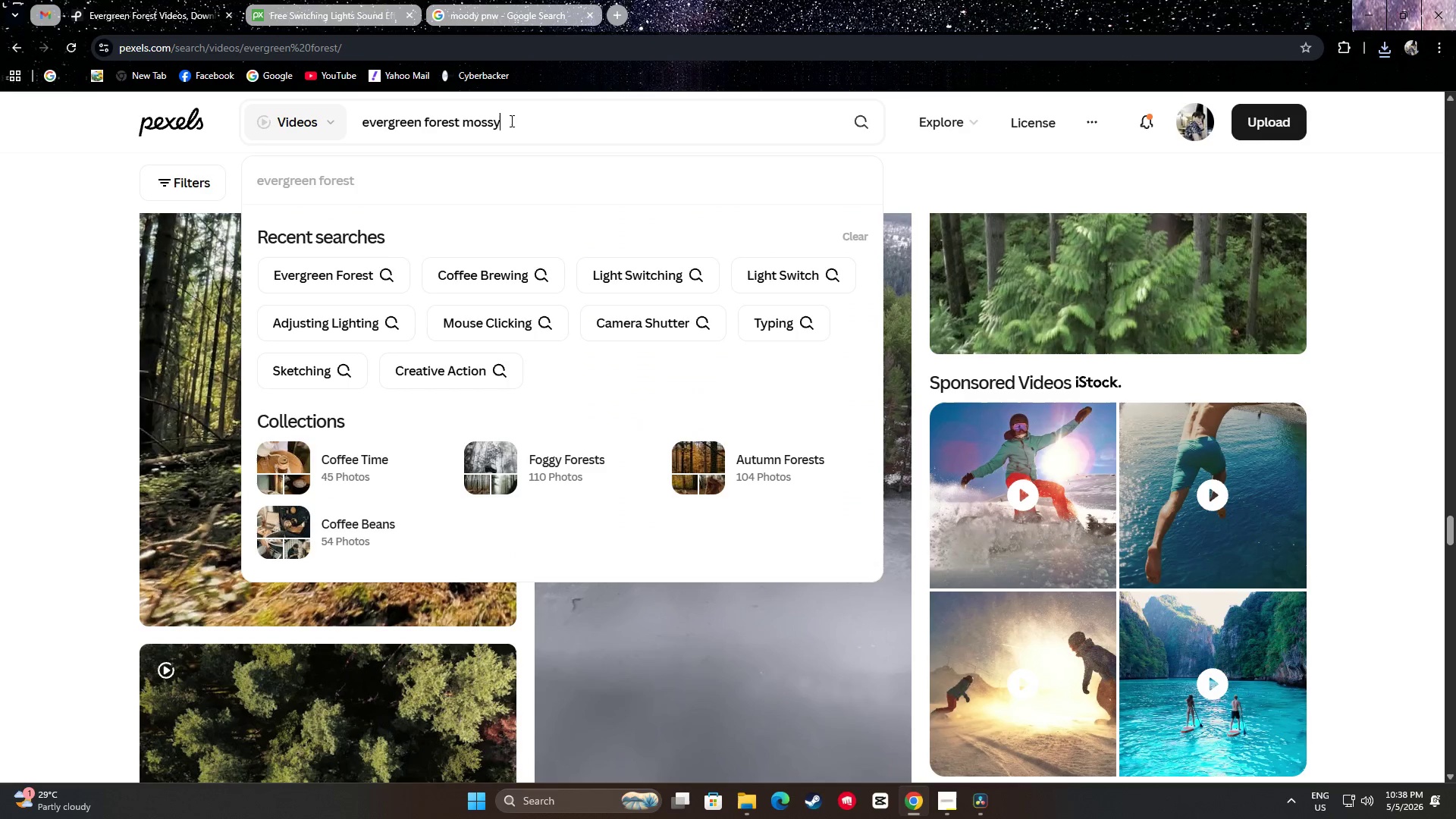 
key(Enter)
 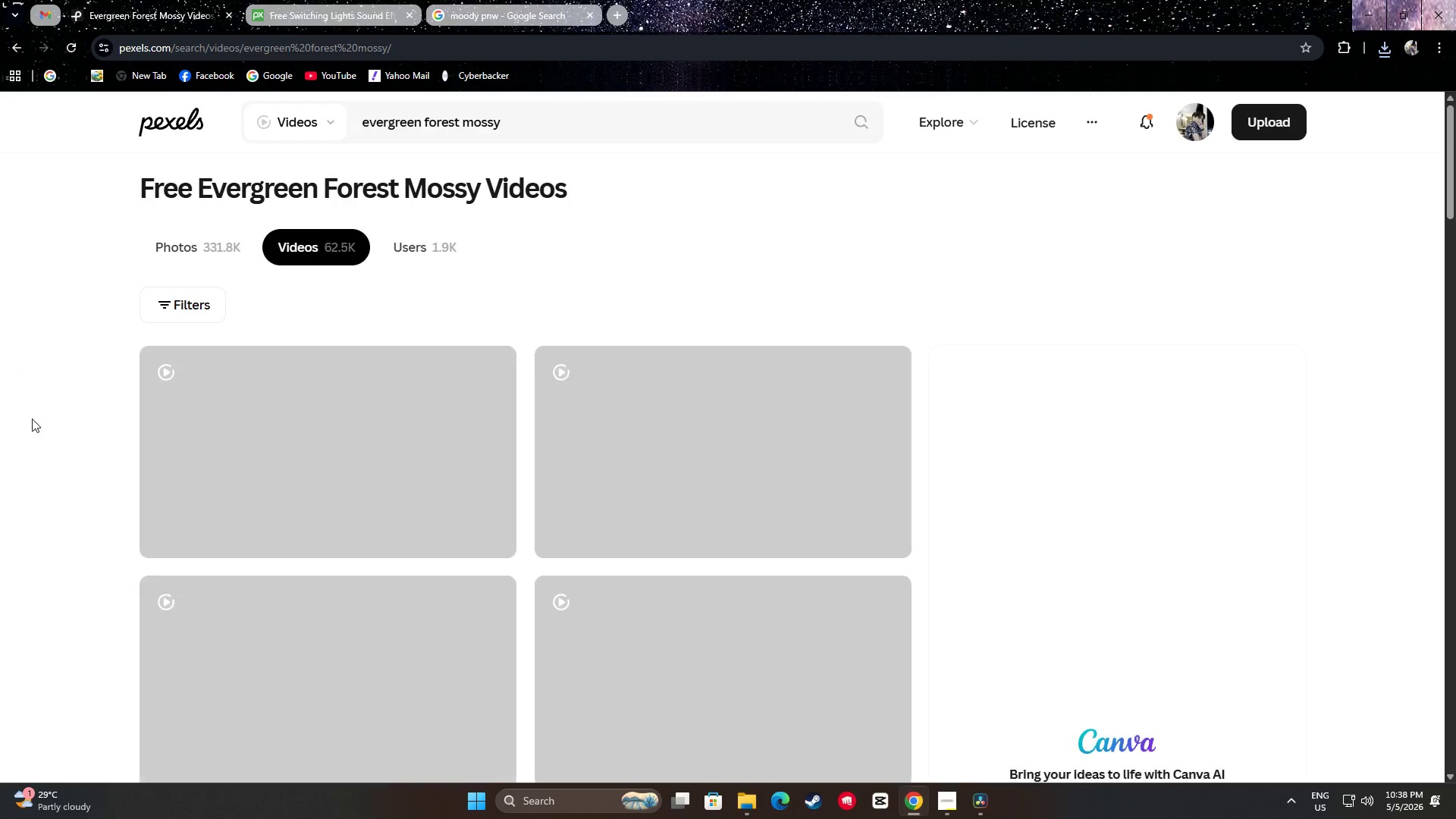 
scroll: coordinate [1268, 431], scroll_direction: down, amount: 7.0
 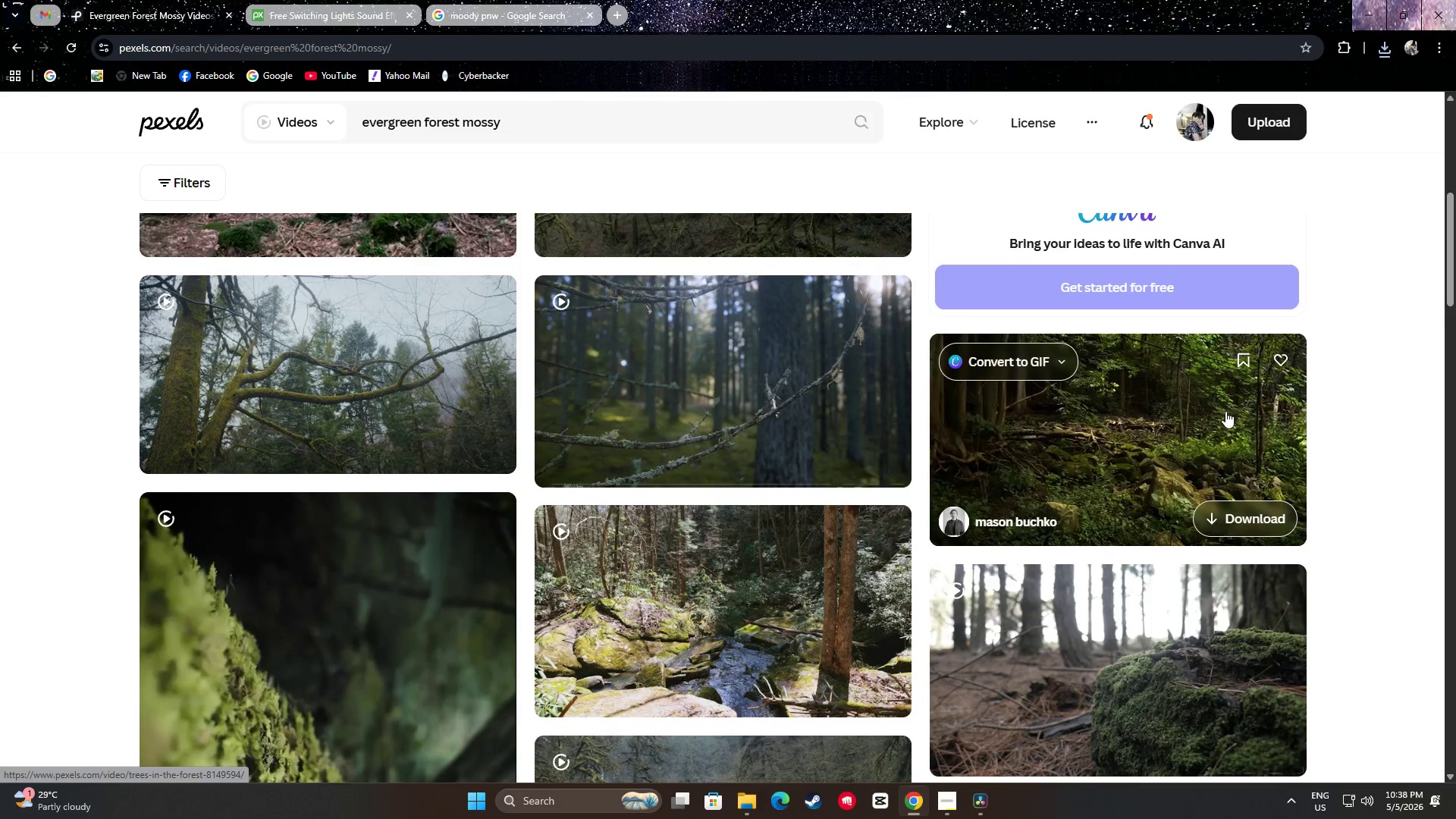 
mouse_move([802, 376])
 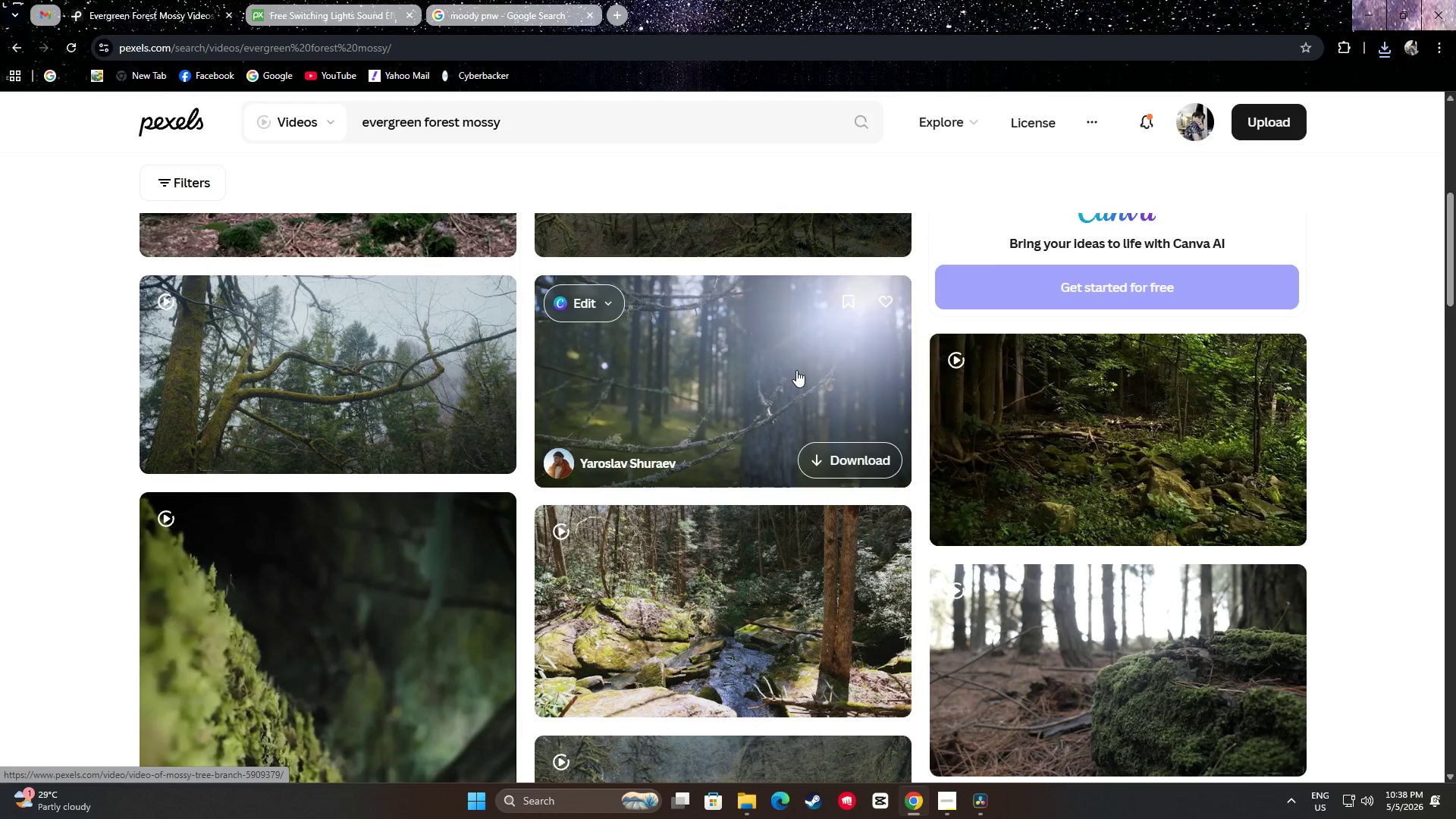 
scroll: coordinate [403, 317], scroll_direction: down, amount: 10.0
 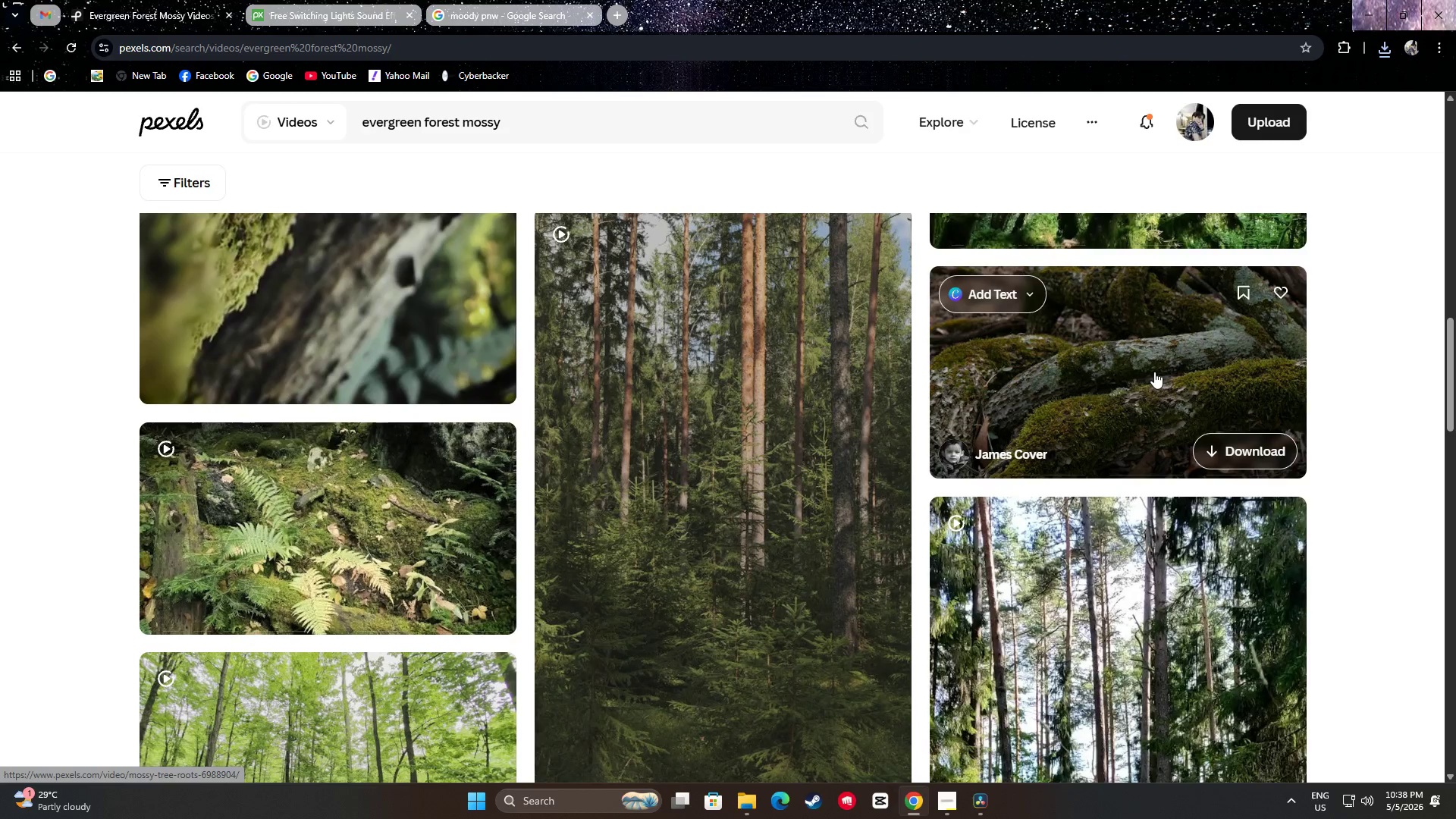 
scroll: coordinate [736, 353], scroll_direction: down, amount: 12.0
 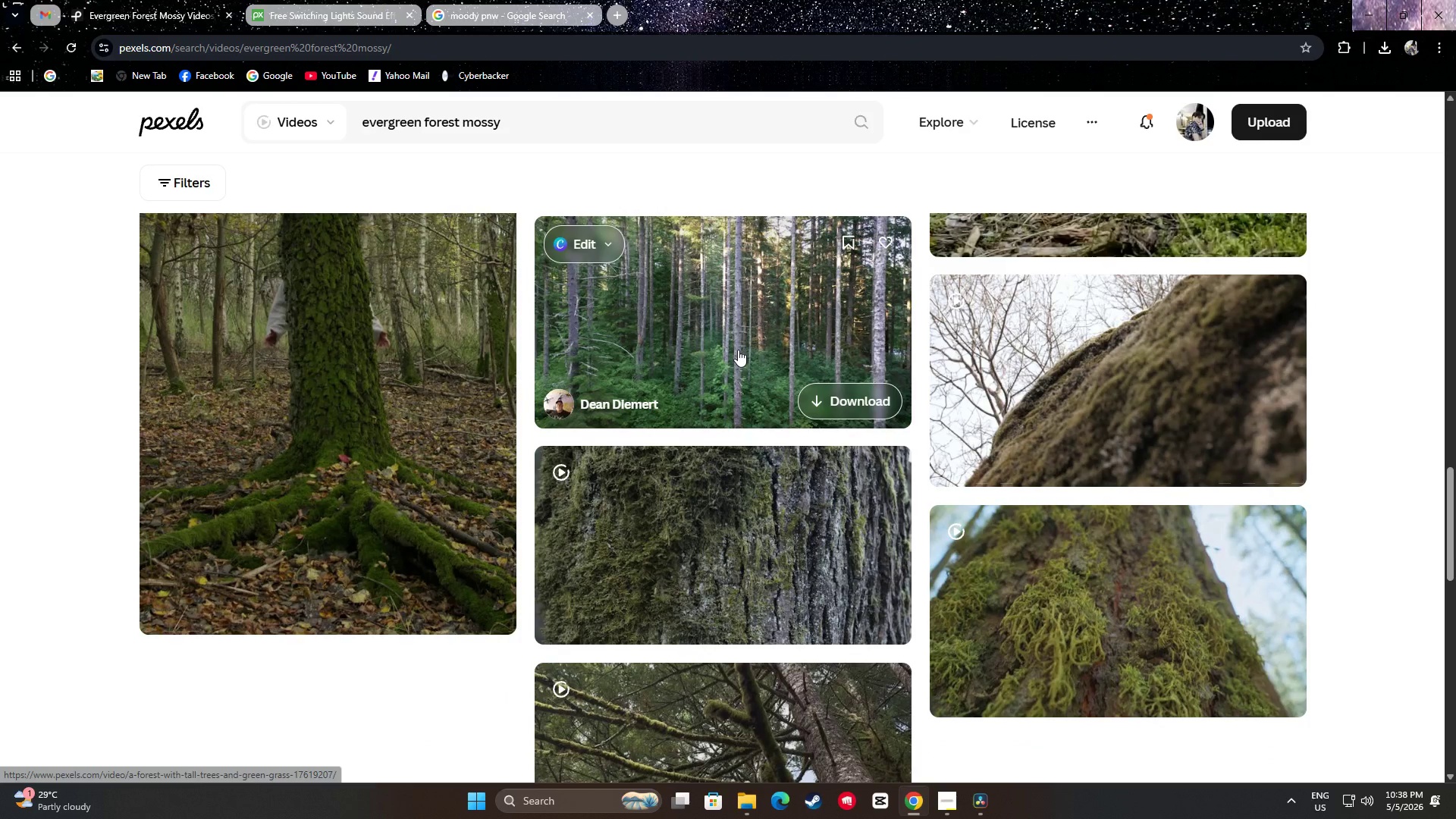 
scroll: coordinate [749, 362], scroll_direction: down, amount: 11.0
 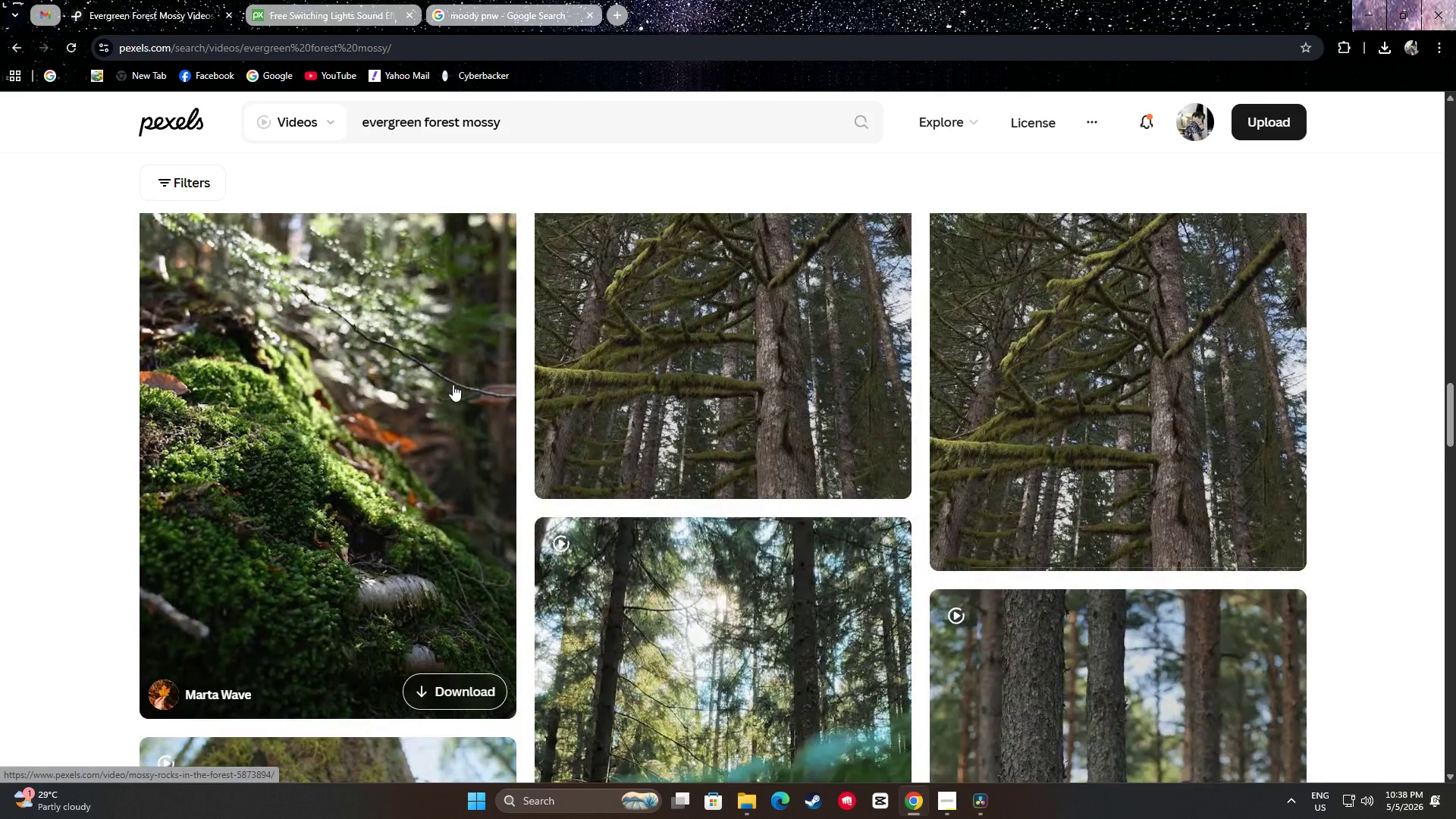 
scroll: coordinate [452, 378], scroll_direction: up, amount: 1.0
 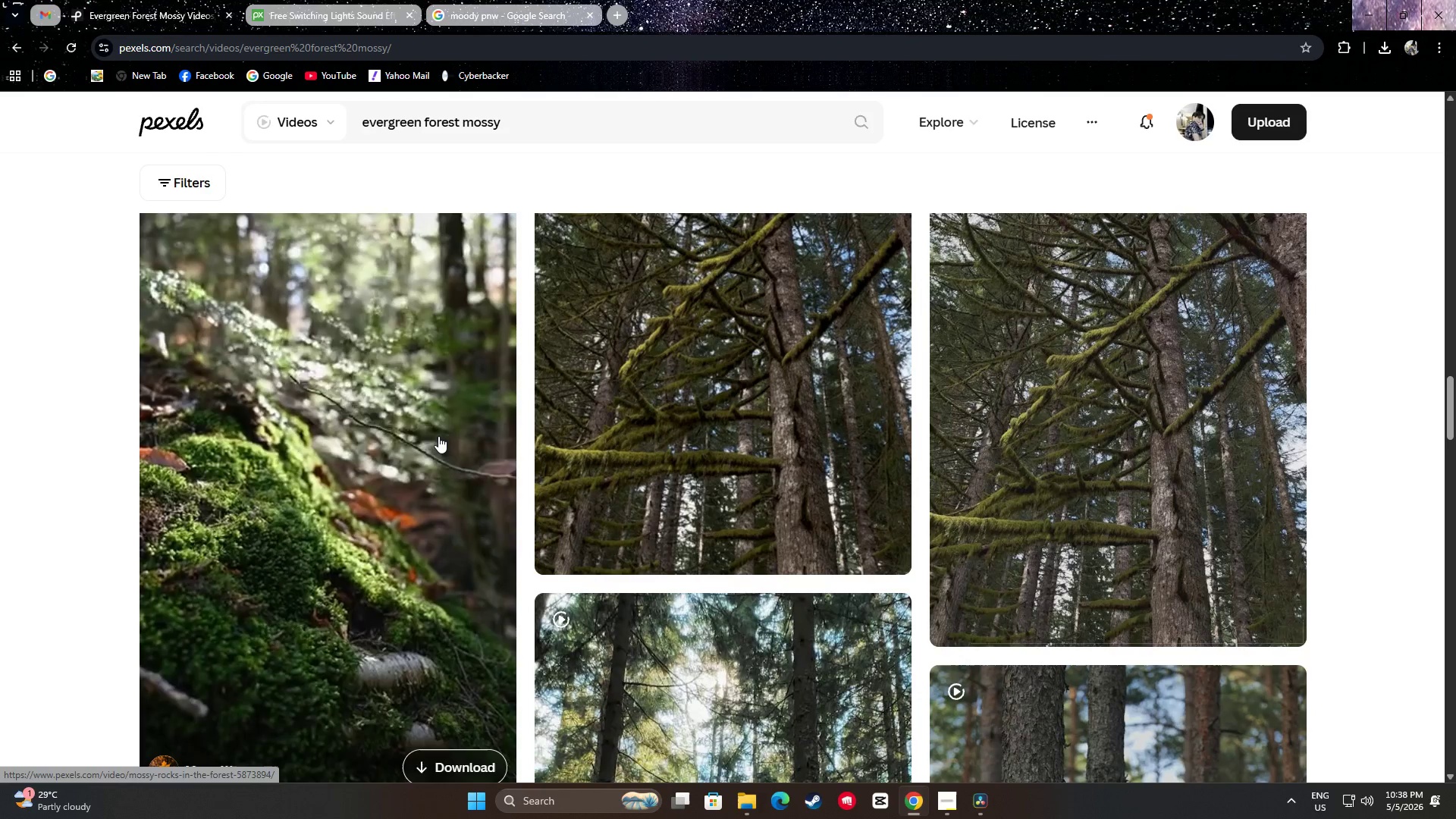 
scroll: coordinate [420, 321], scroll_direction: down, amount: 7.0
 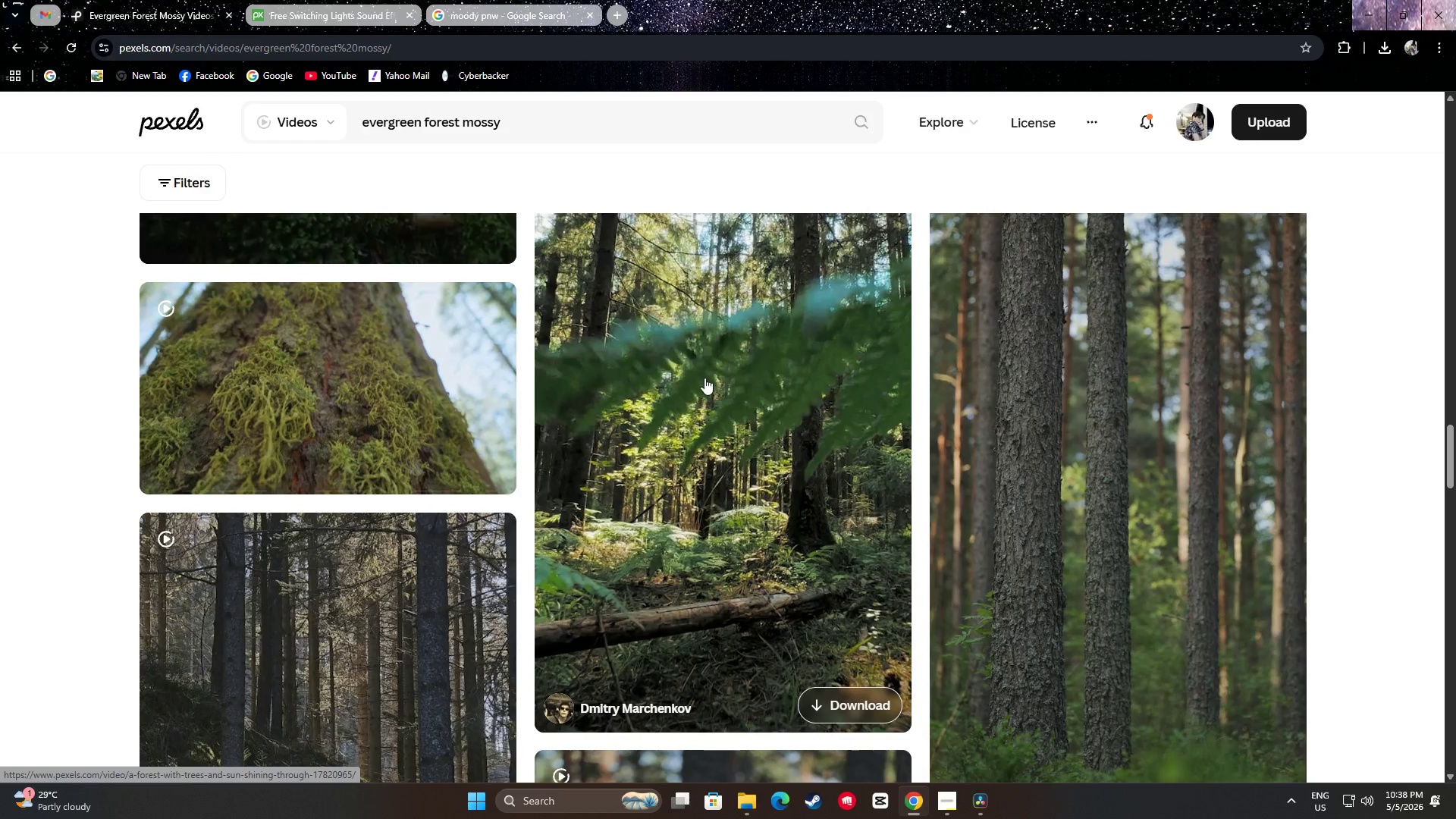 
scroll: coordinate [706, 374], scroll_direction: up, amount: 1.0
 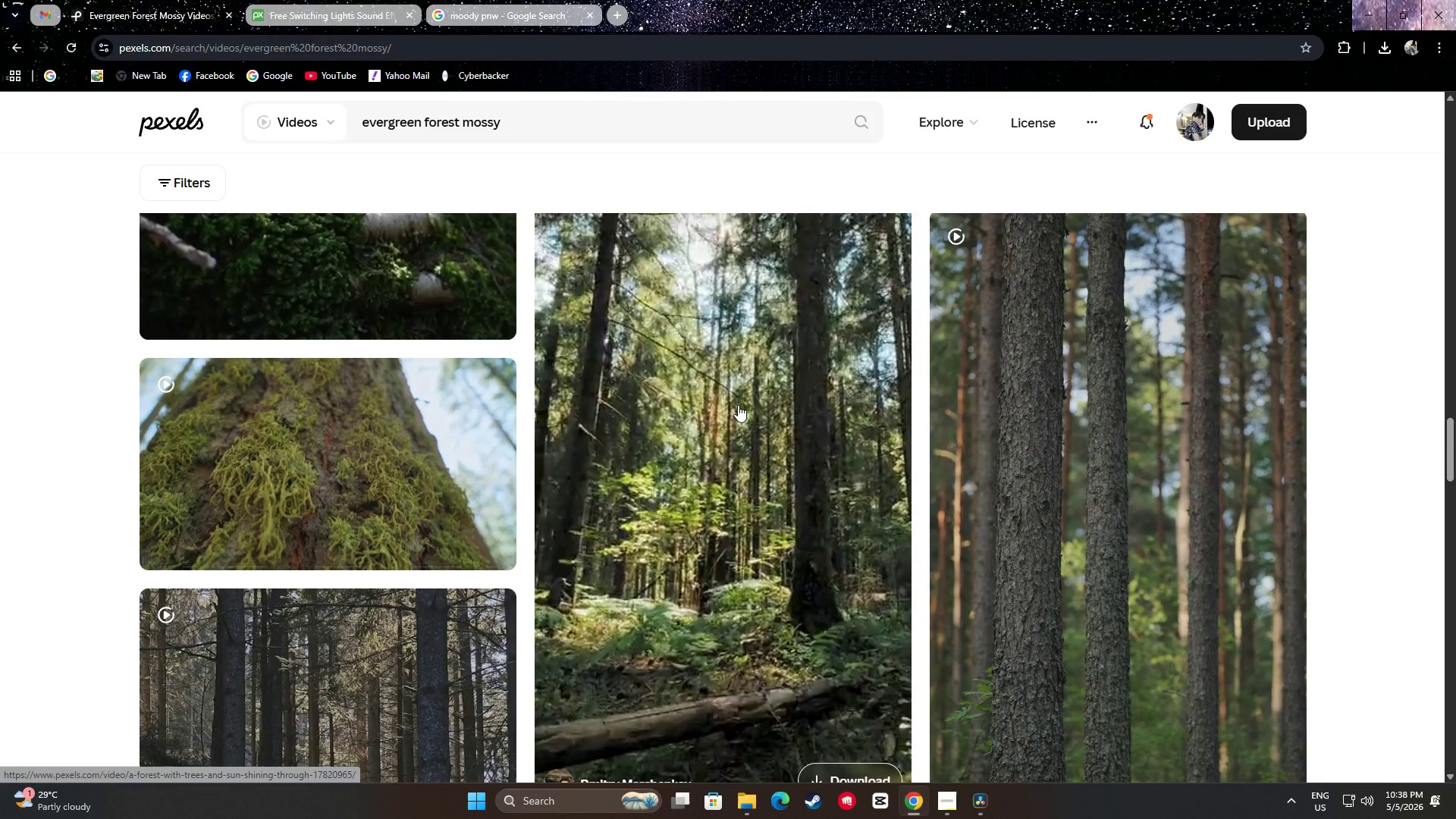 
scroll: coordinate [1090, 402], scroll_direction: down, amount: 16.0
 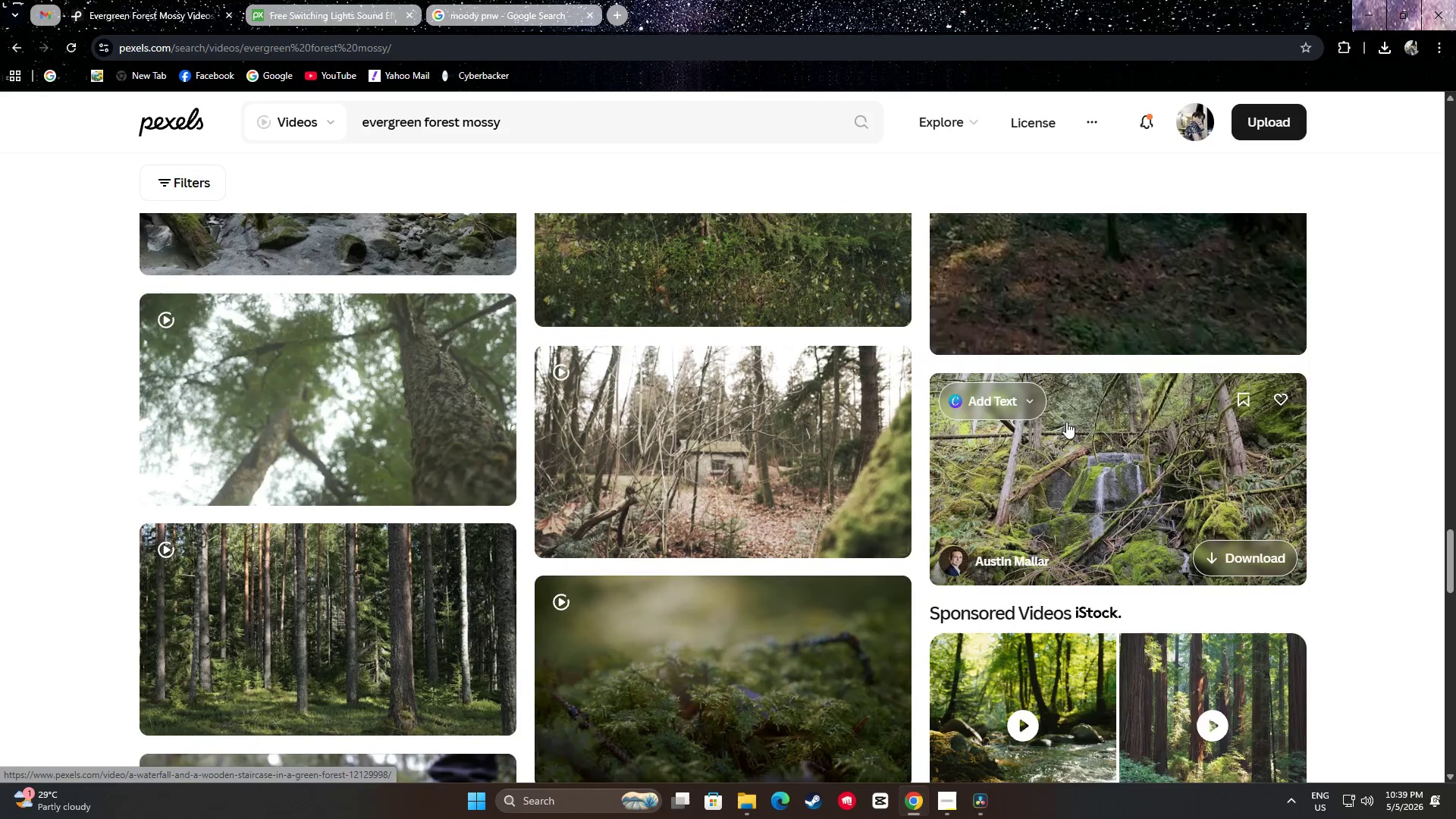 
scroll: coordinate [721, 321], scroll_direction: down, amount: 14.0
 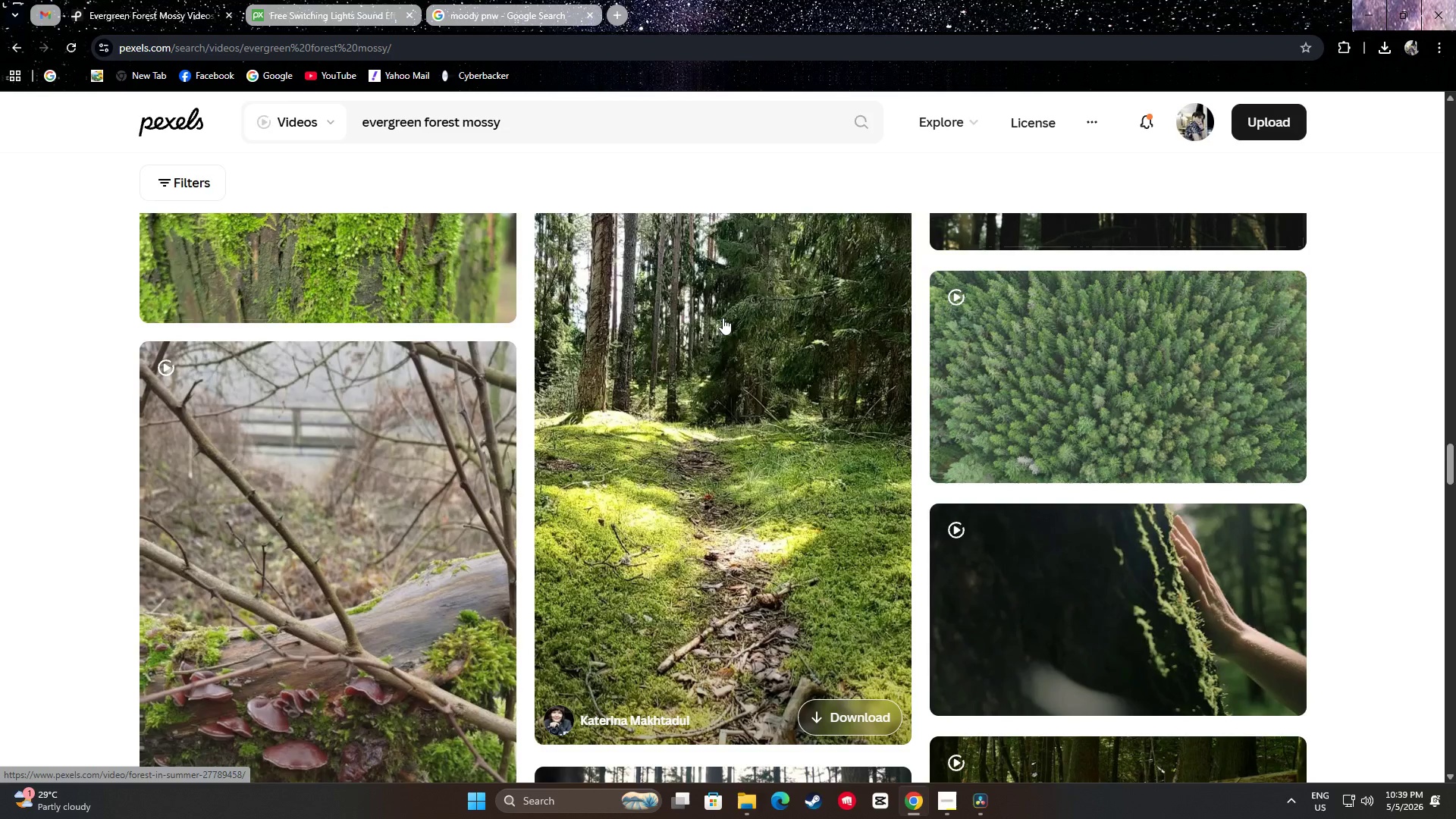 
scroll: coordinate [730, 311], scroll_direction: down, amount: 7.0
 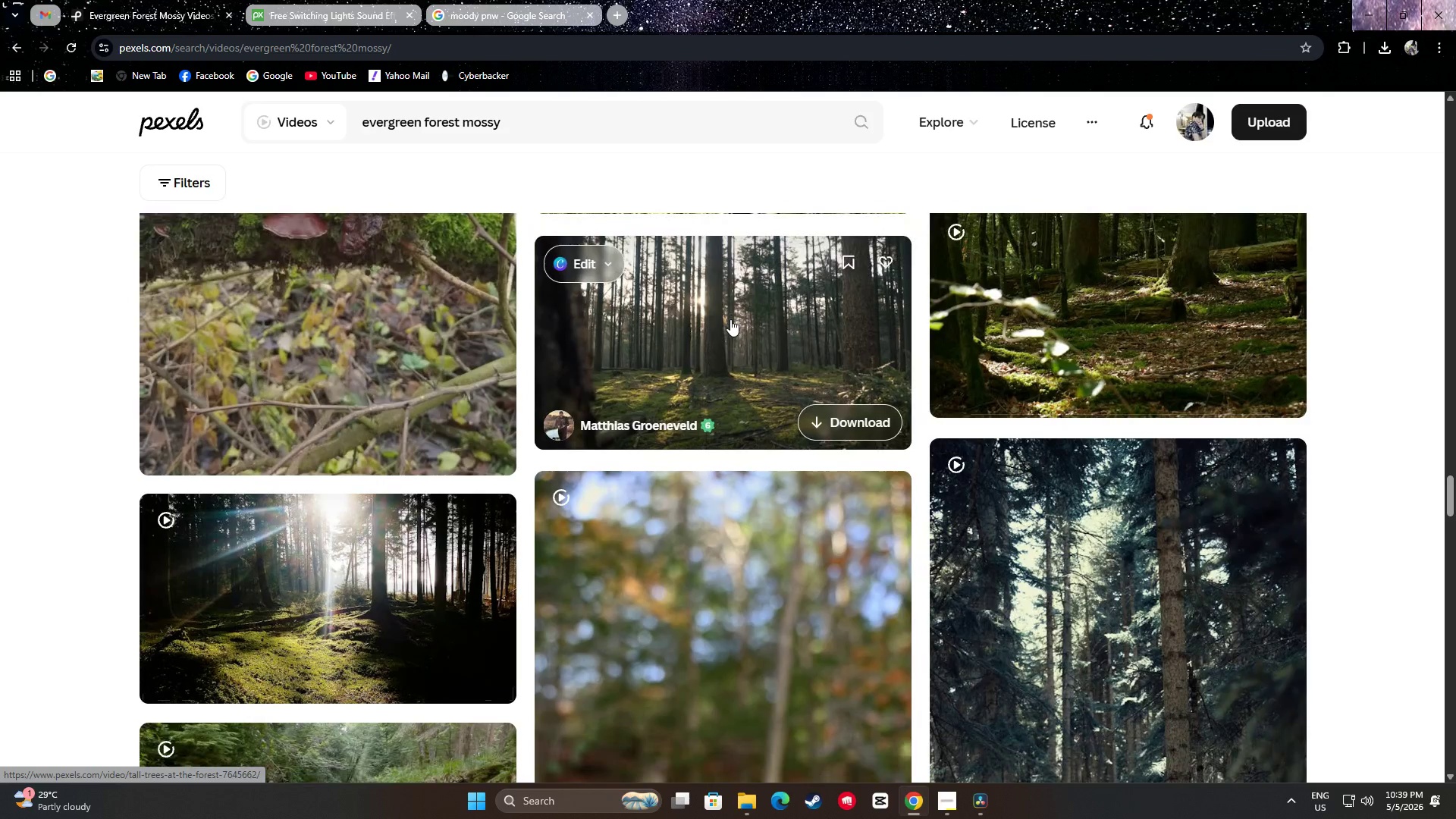 
scroll: coordinate [728, 321], scroll_direction: up, amount: 4.0
 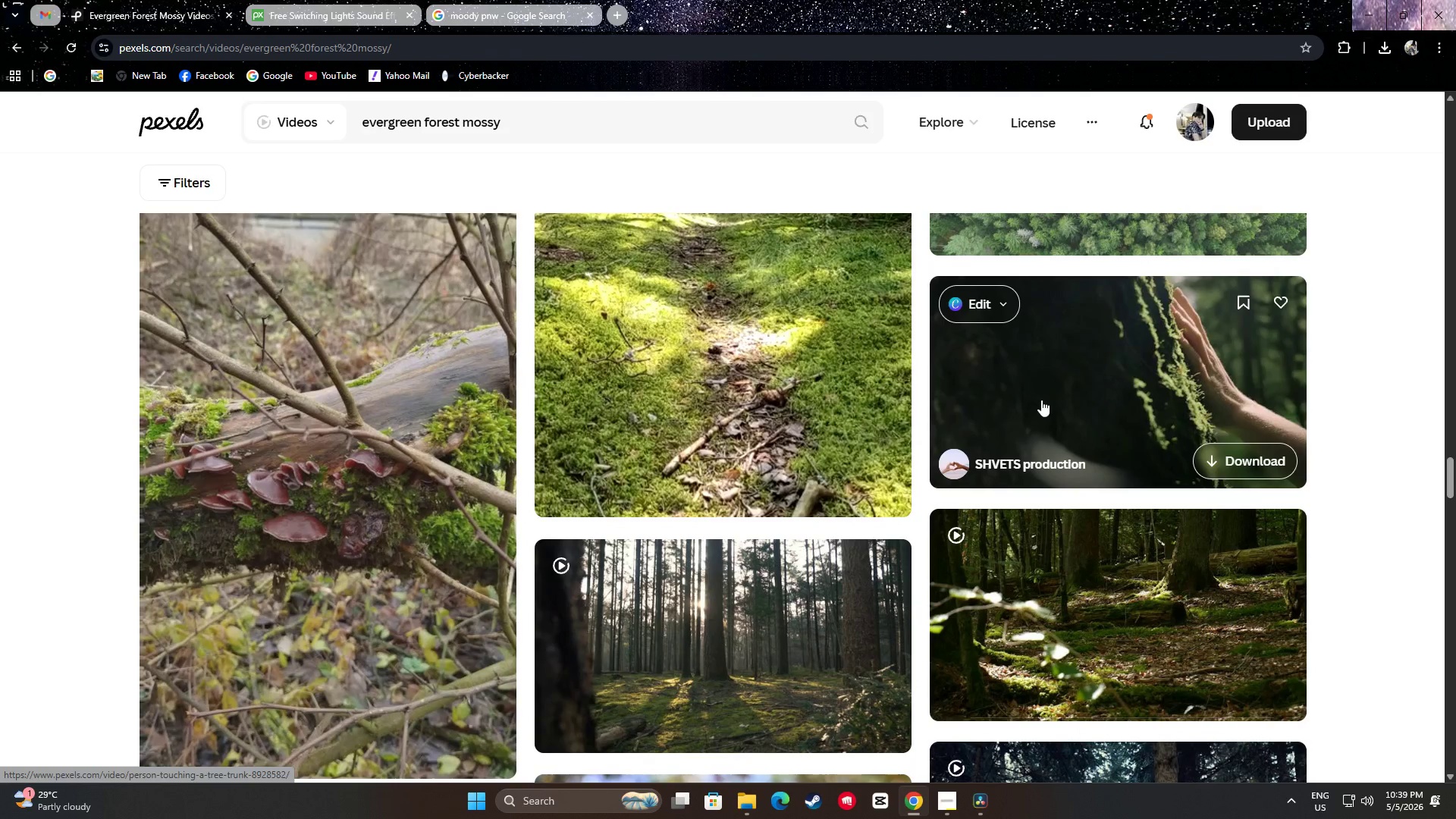 
scroll: coordinate [1082, 389], scroll_direction: down, amount: 3.0
 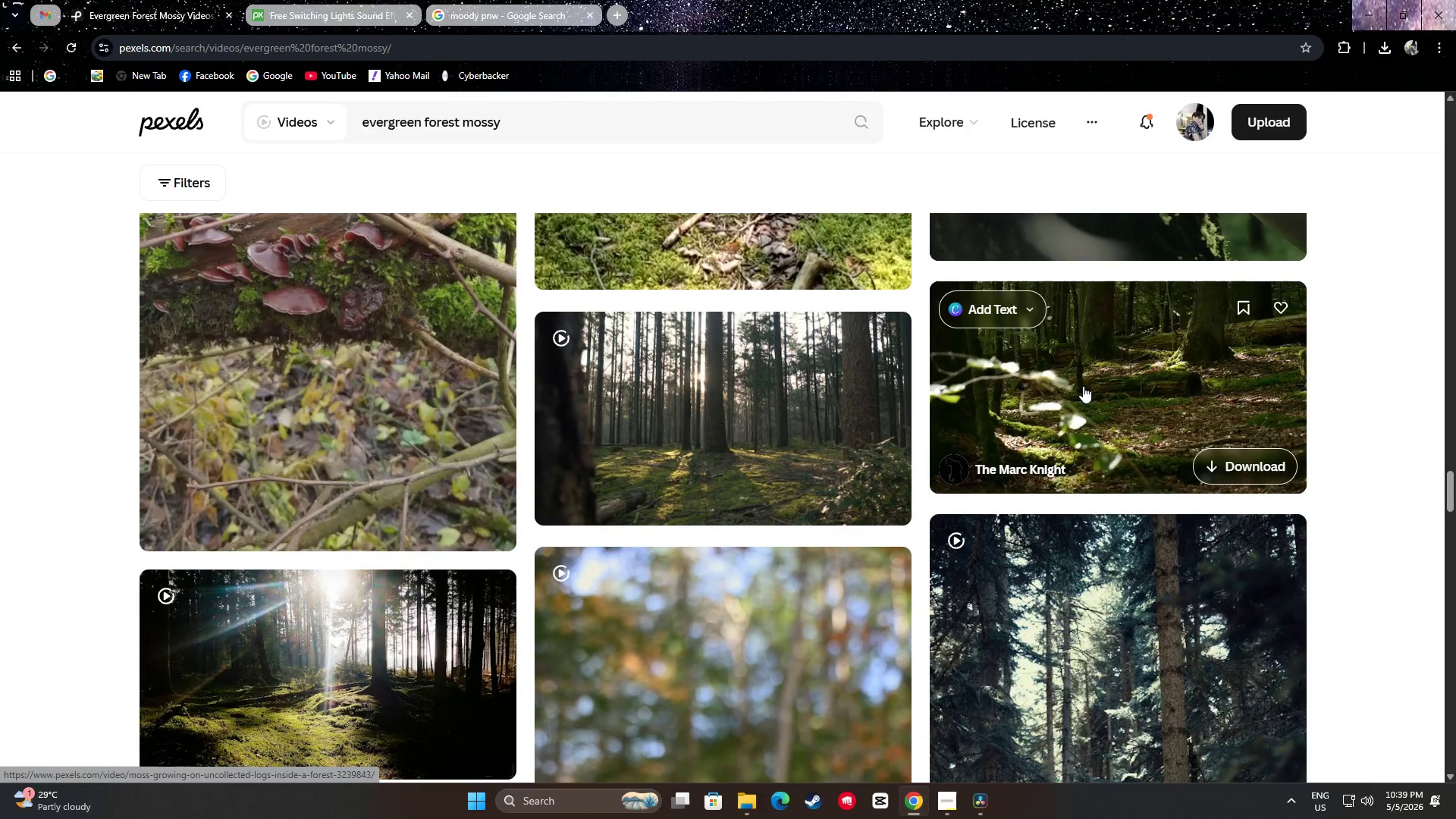 
mouse_move([684, 391])
 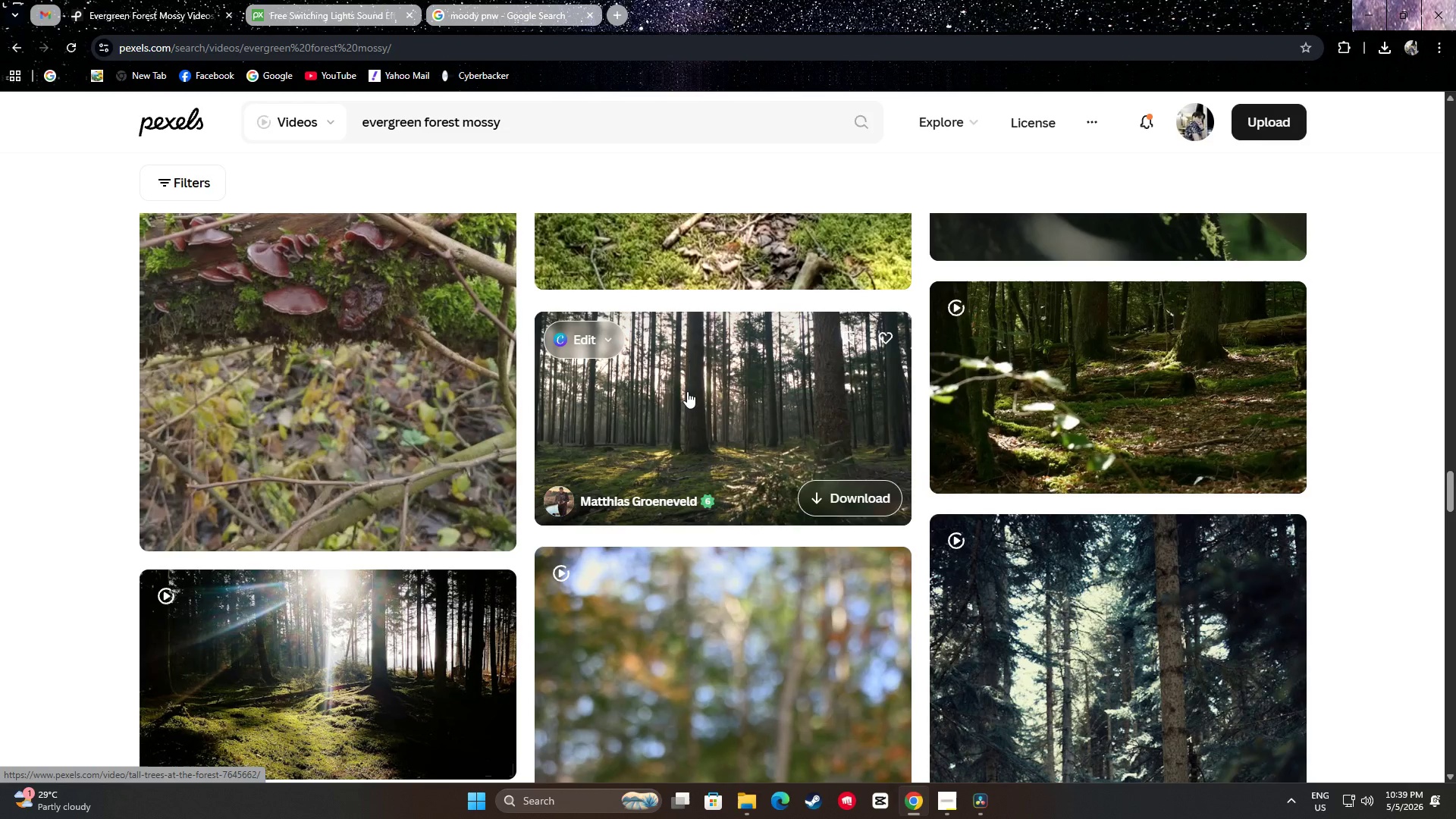 
wait(13.38)
 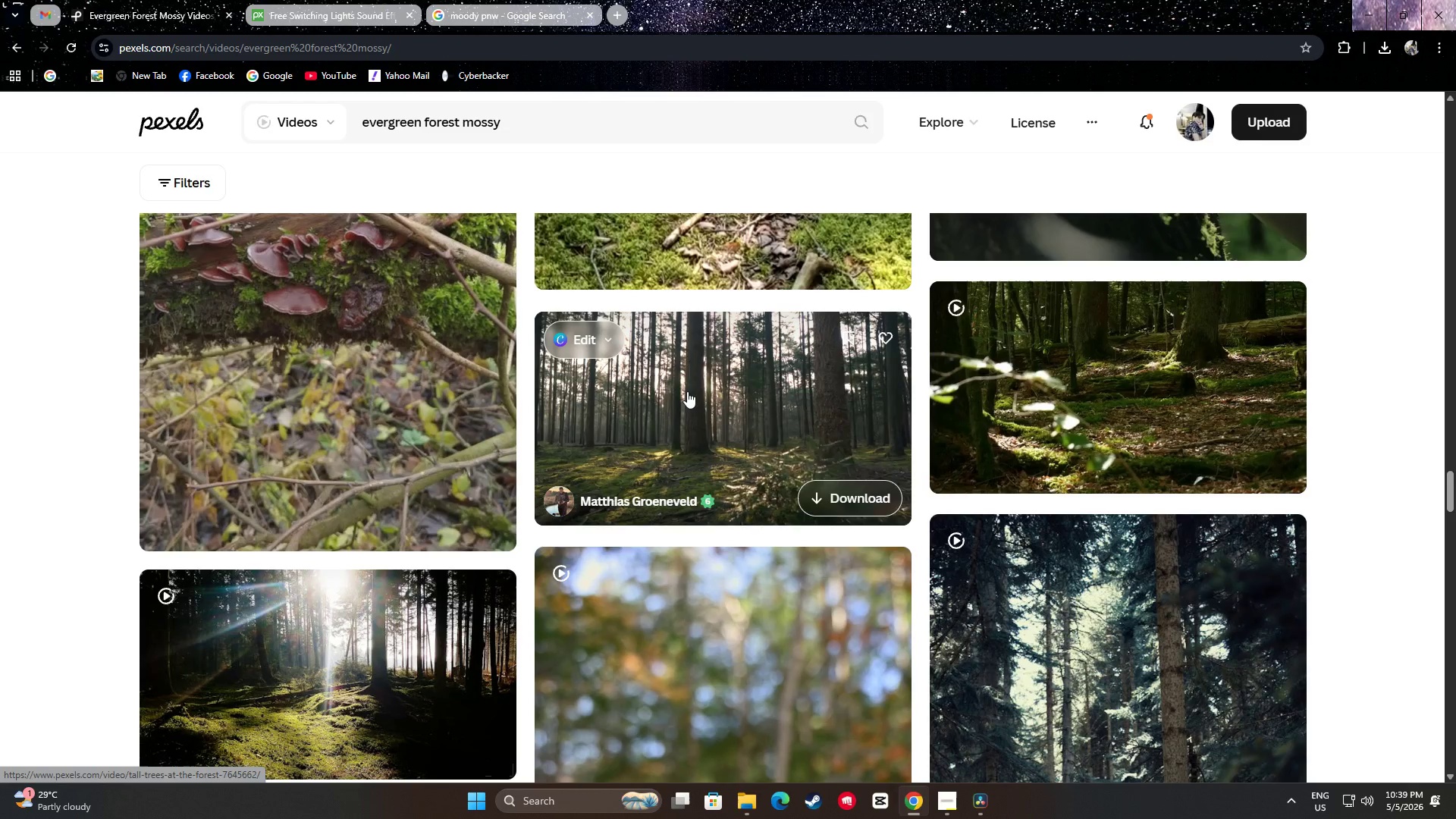 
left_click([851, 495])
 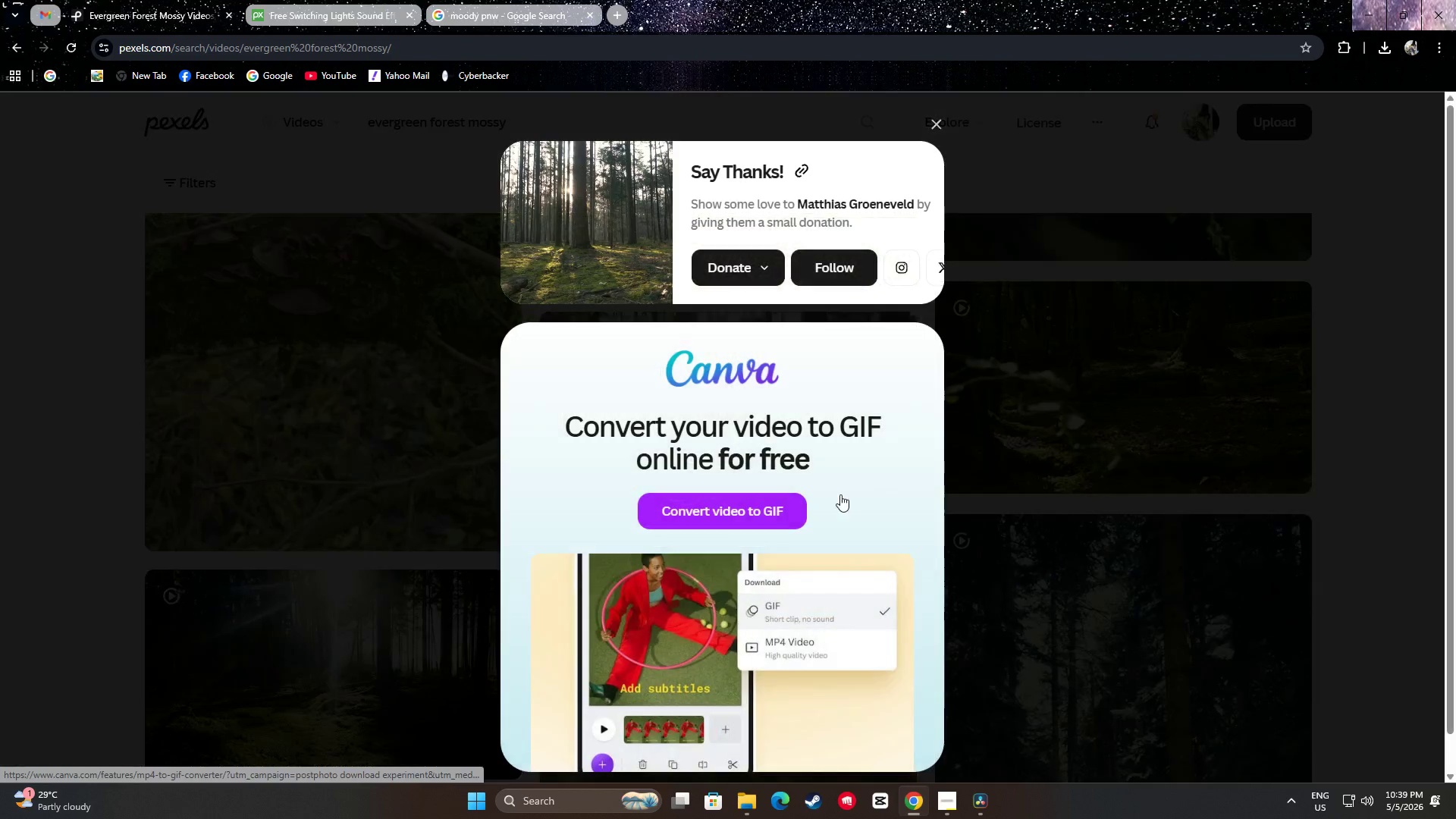 
left_click([1203, 441])
 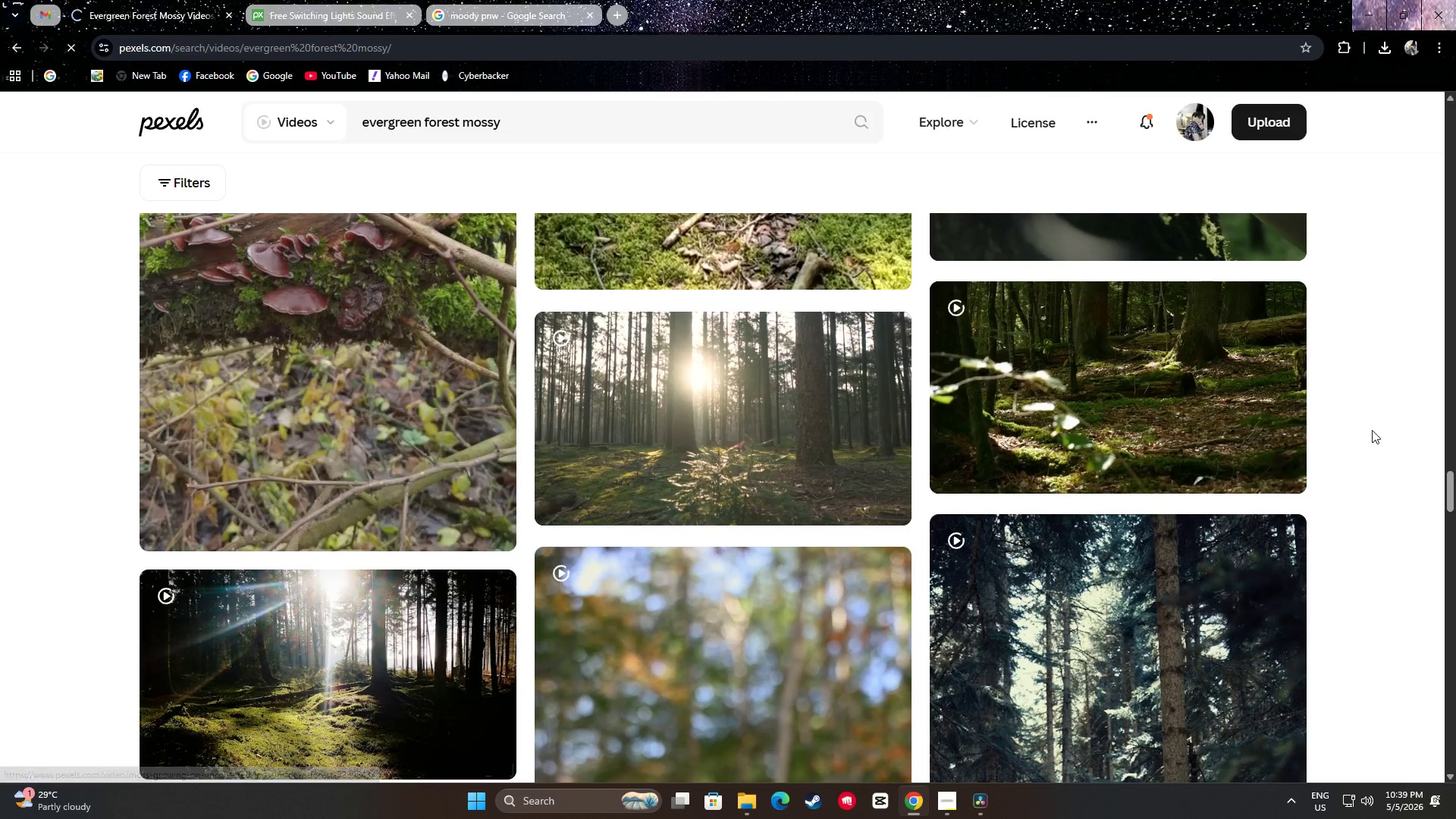 
scroll: coordinate [1371, 442], scroll_direction: down, amount: 6.0
 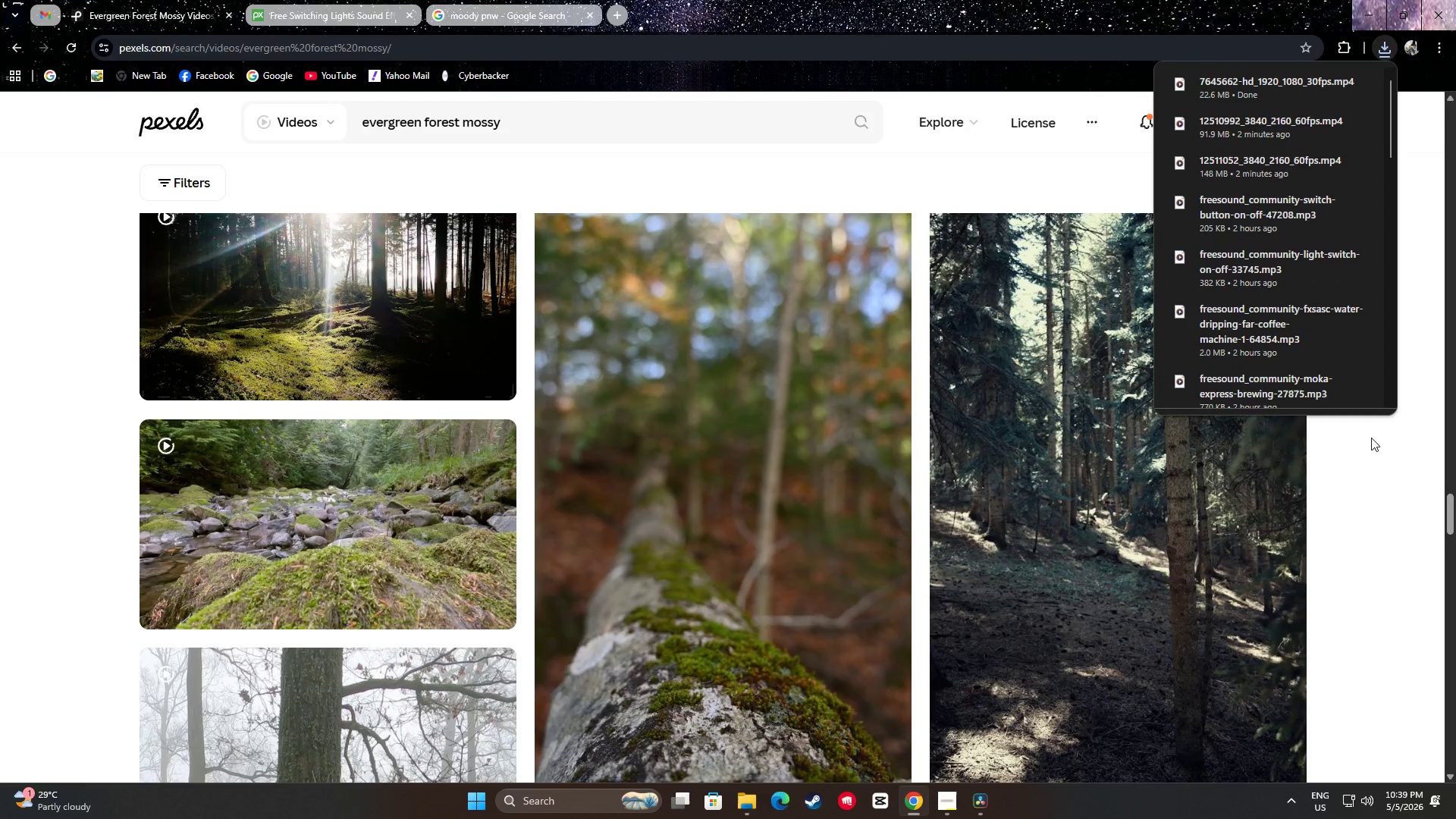 
left_click([1368, 551])
 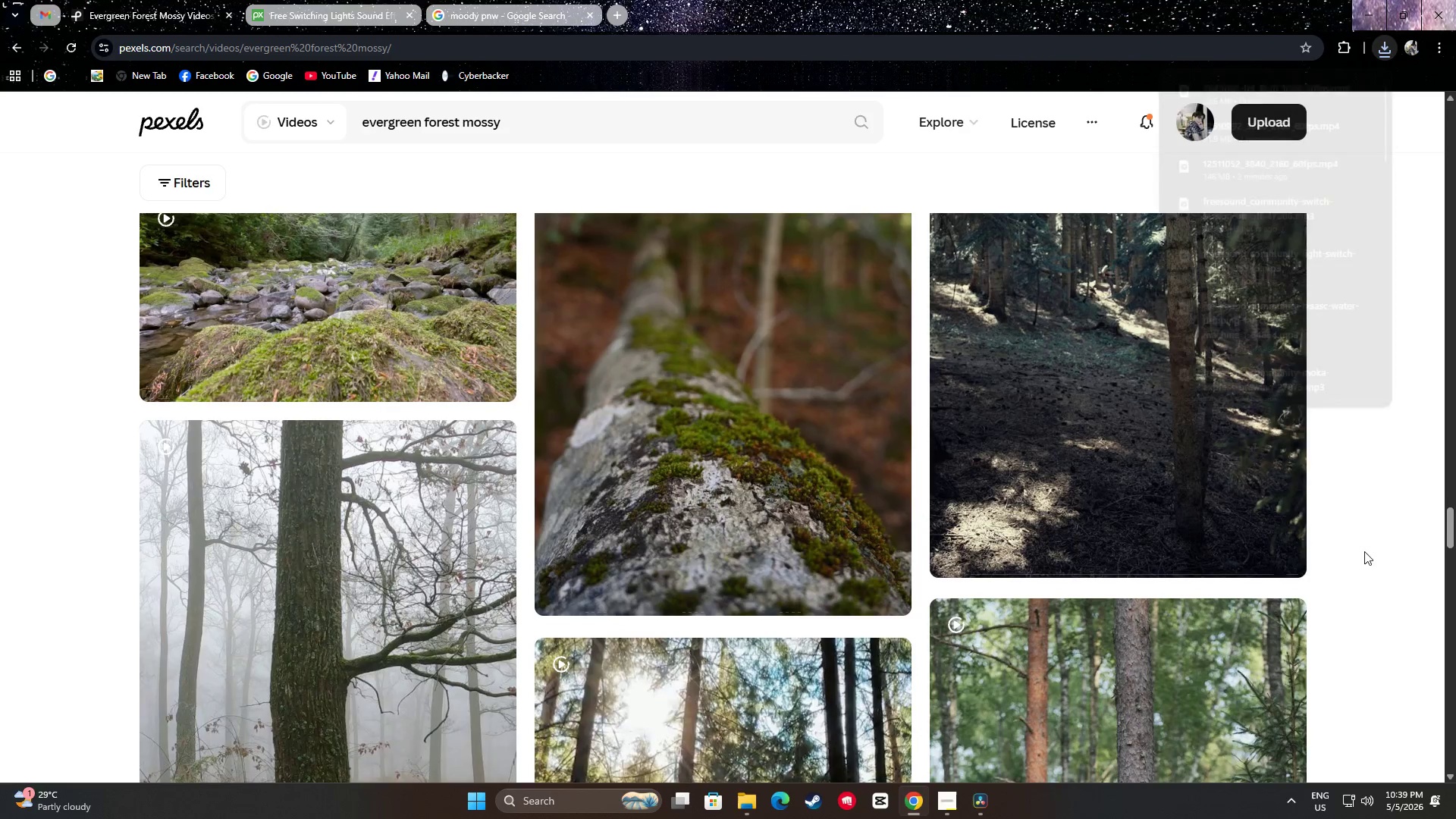 
scroll: coordinate [1340, 572], scroll_direction: down, amount: 3.0
 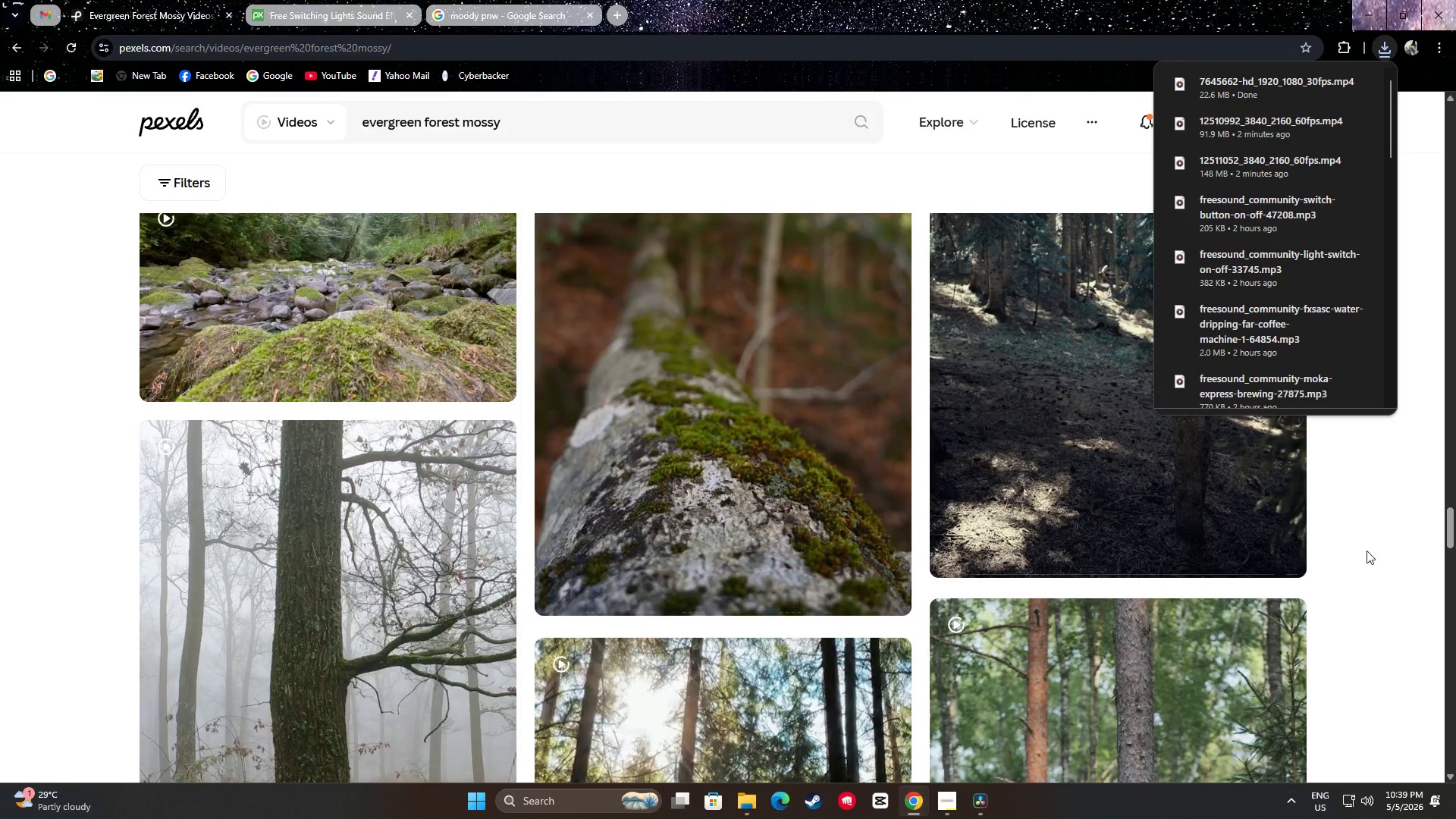 
scroll: coordinate [1316, 541], scroll_direction: up, amount: 2.0
 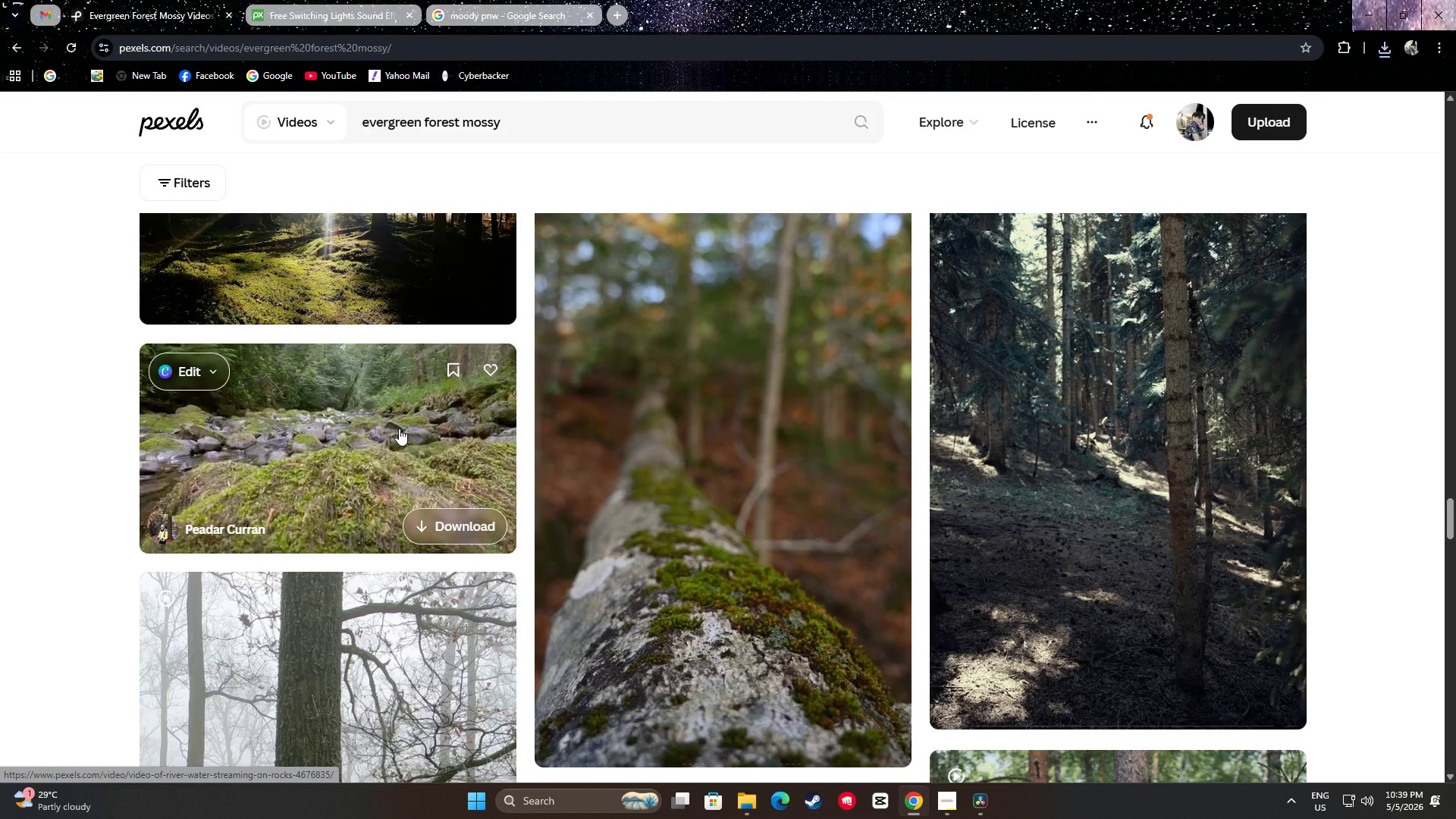 
scroll: coordinate [417, 375], scroll_direction: down, amount: 10.0
 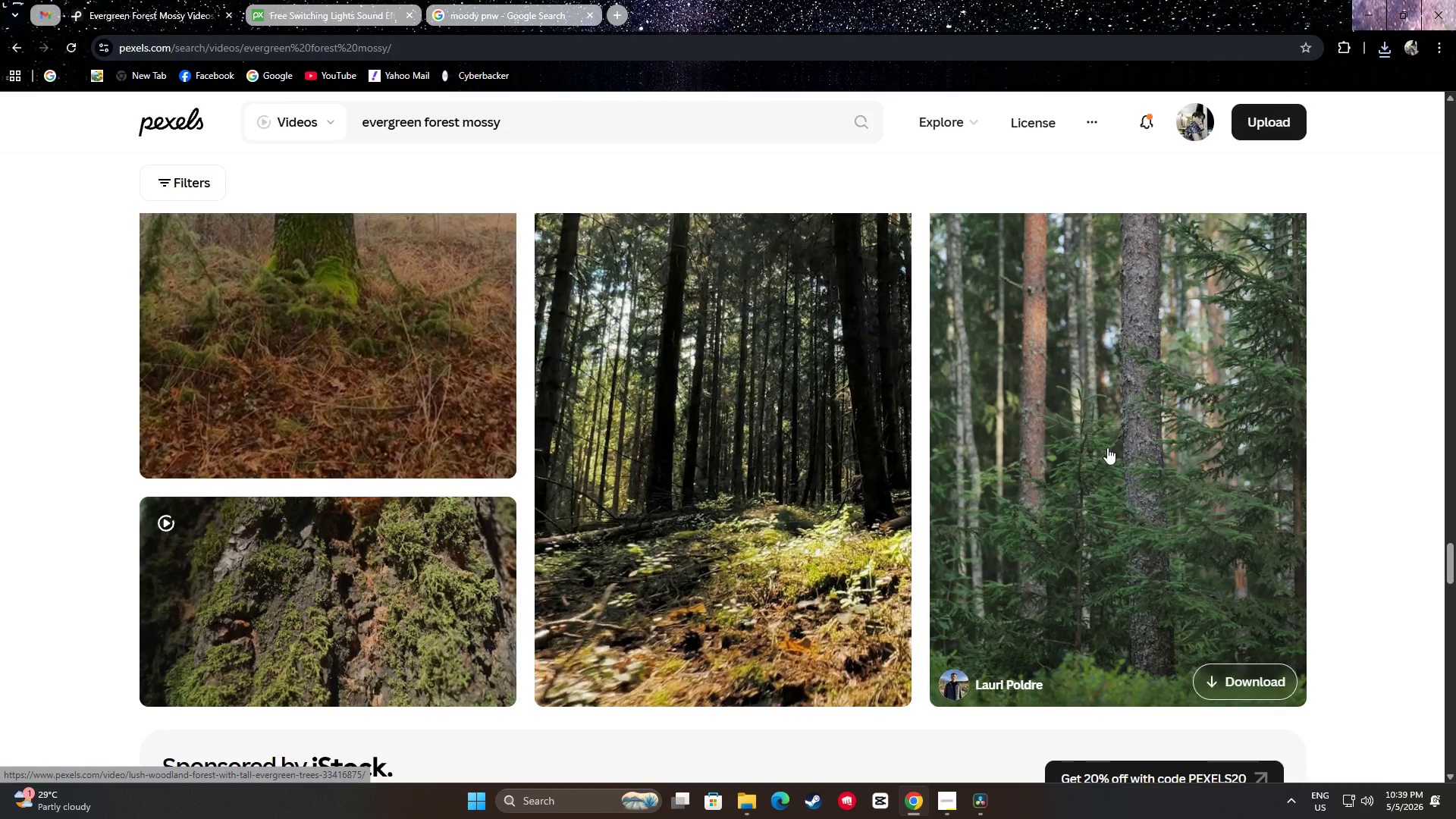 
scroll: coordinate [1129, 460], scroll_direction: up, amount: 1.0
 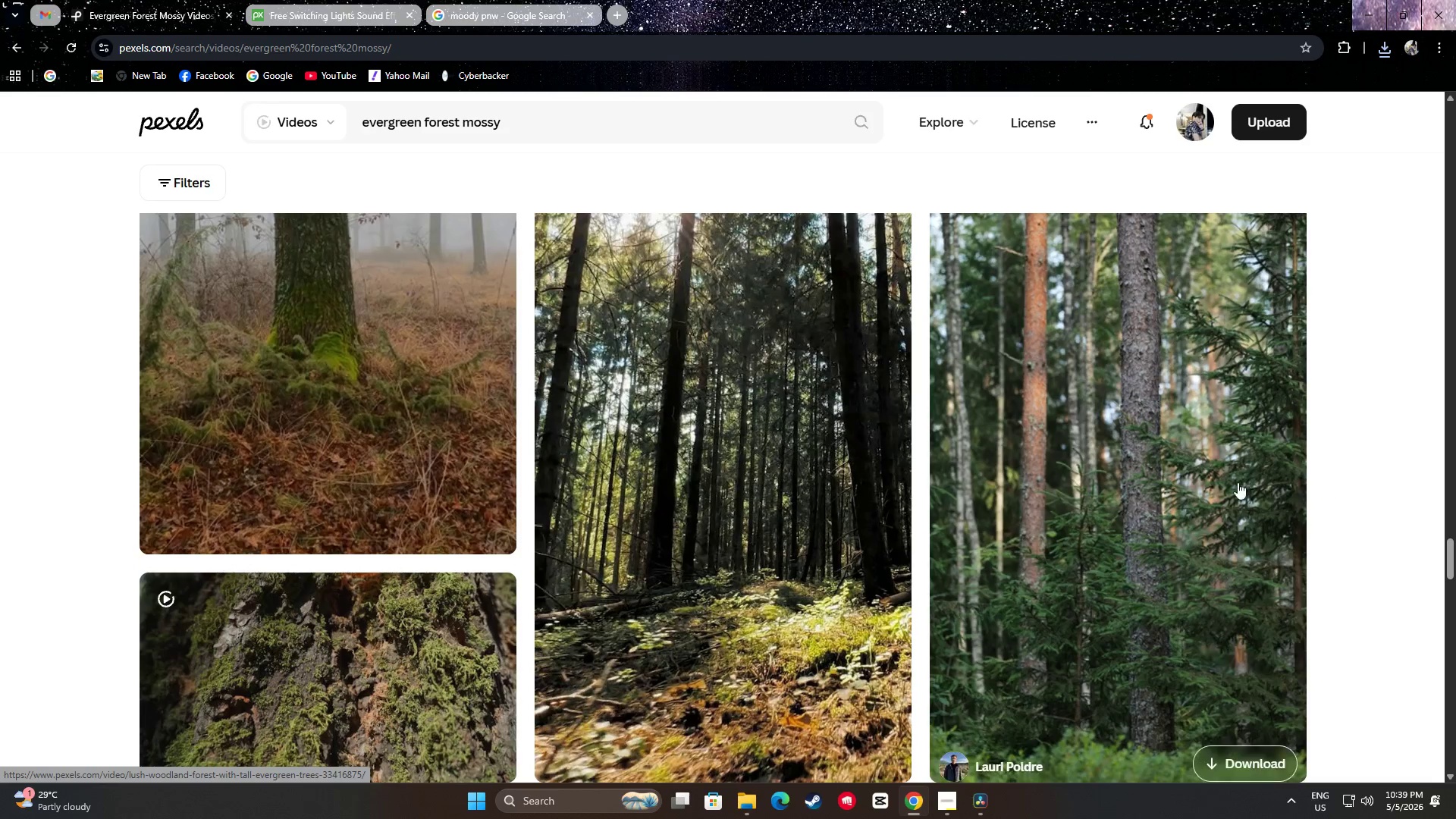 
scroll: coordinate [359, 413], scroll_direction: down, amount: 24.0
 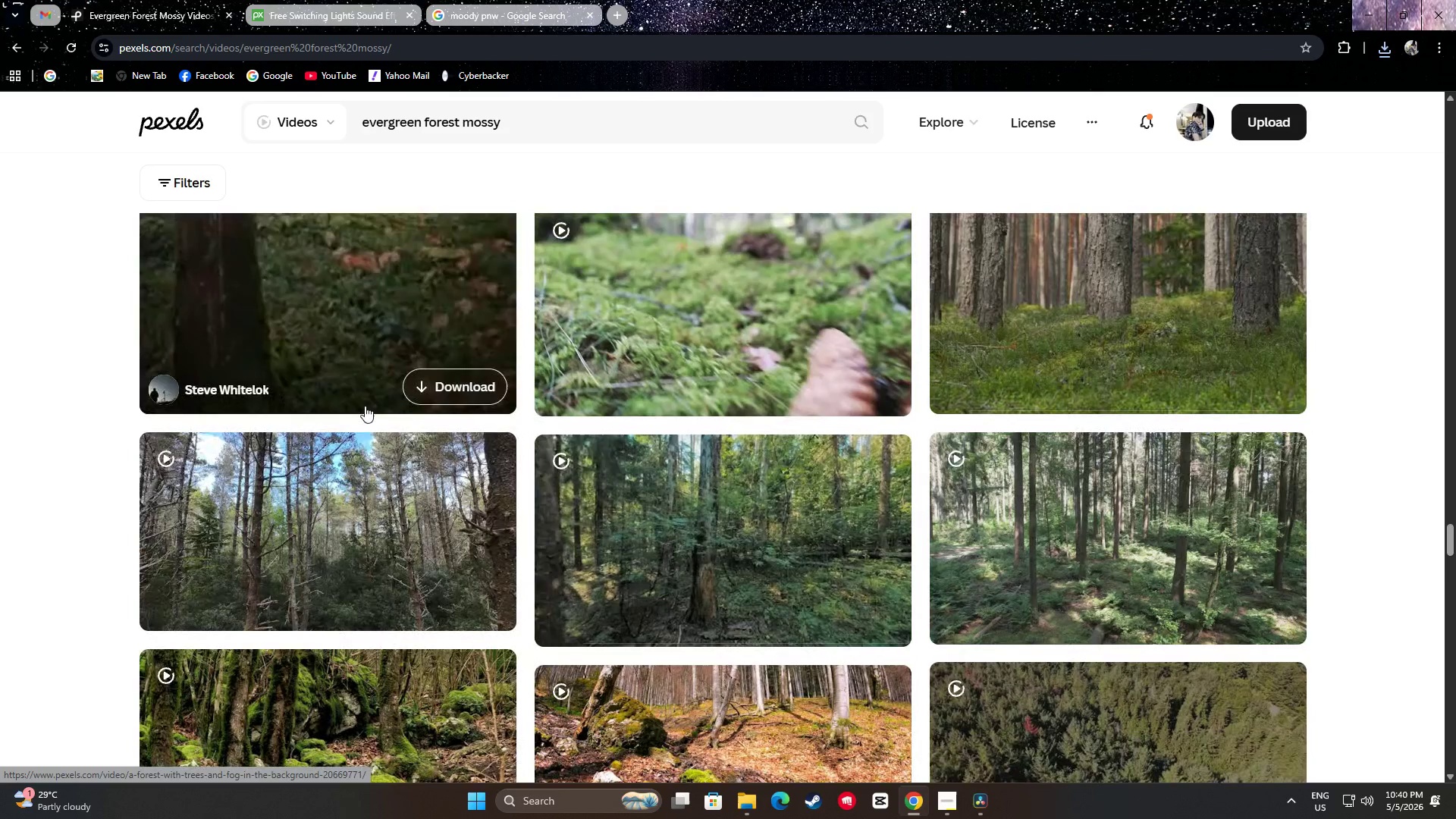 
scroll: coordinate [1392, 384], scroll_direction: down, amount: 22.0
 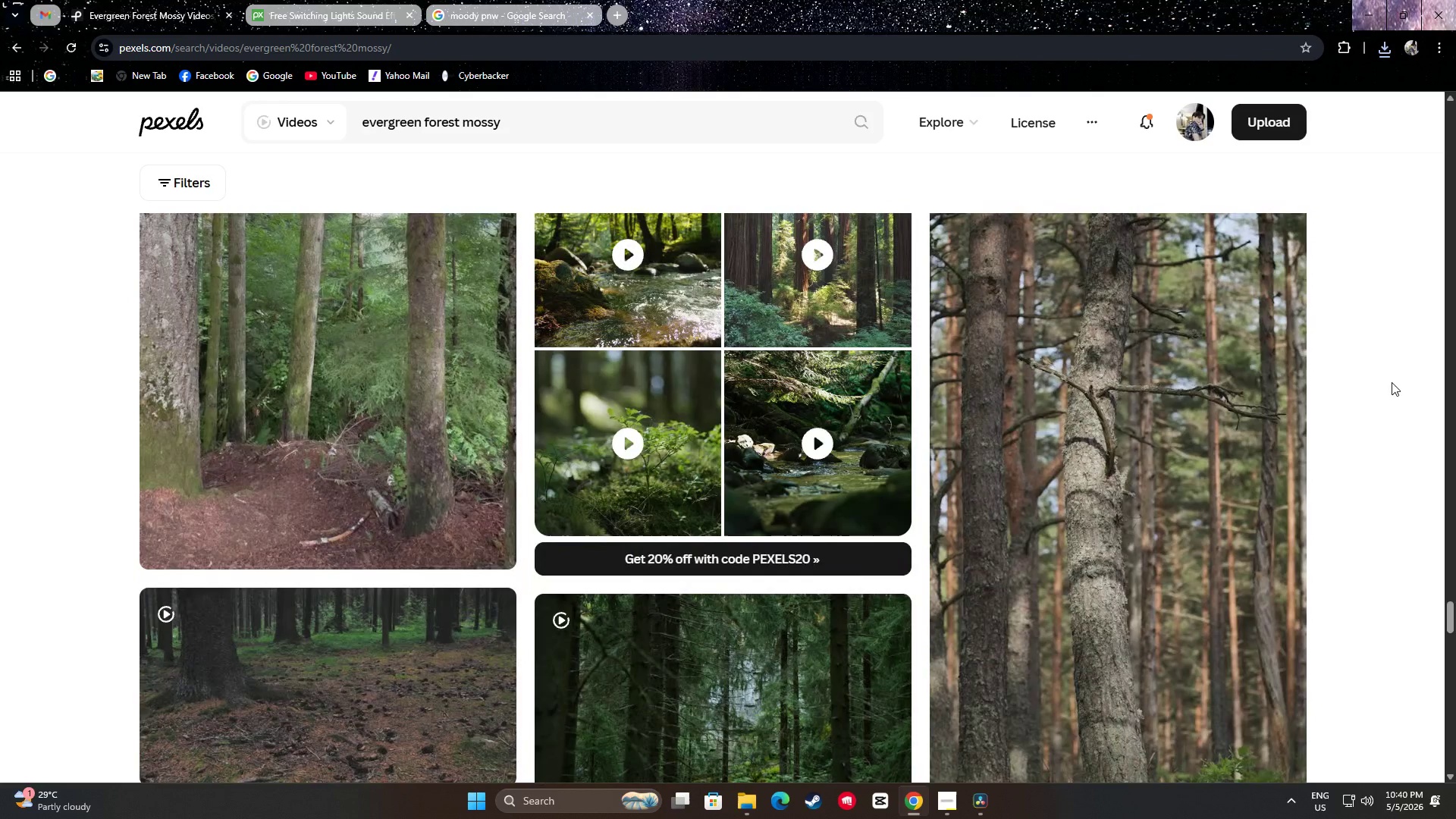 
scroll: coordinate [1389, 381], scroll_direction: down, amount: 9.0
 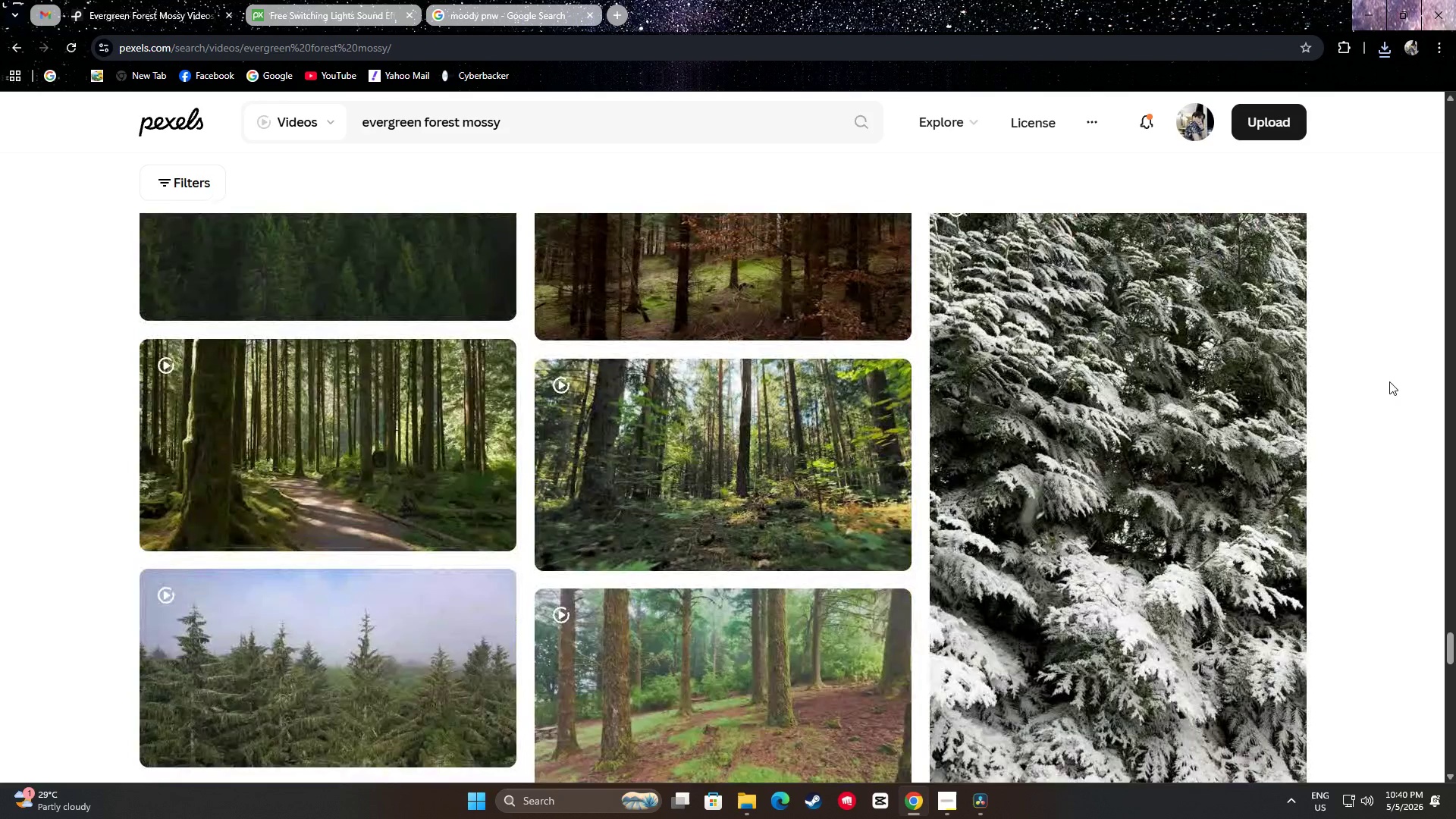 
scroll: coordinate [1385, 350], scroll_direction: up, amount: 2.0
 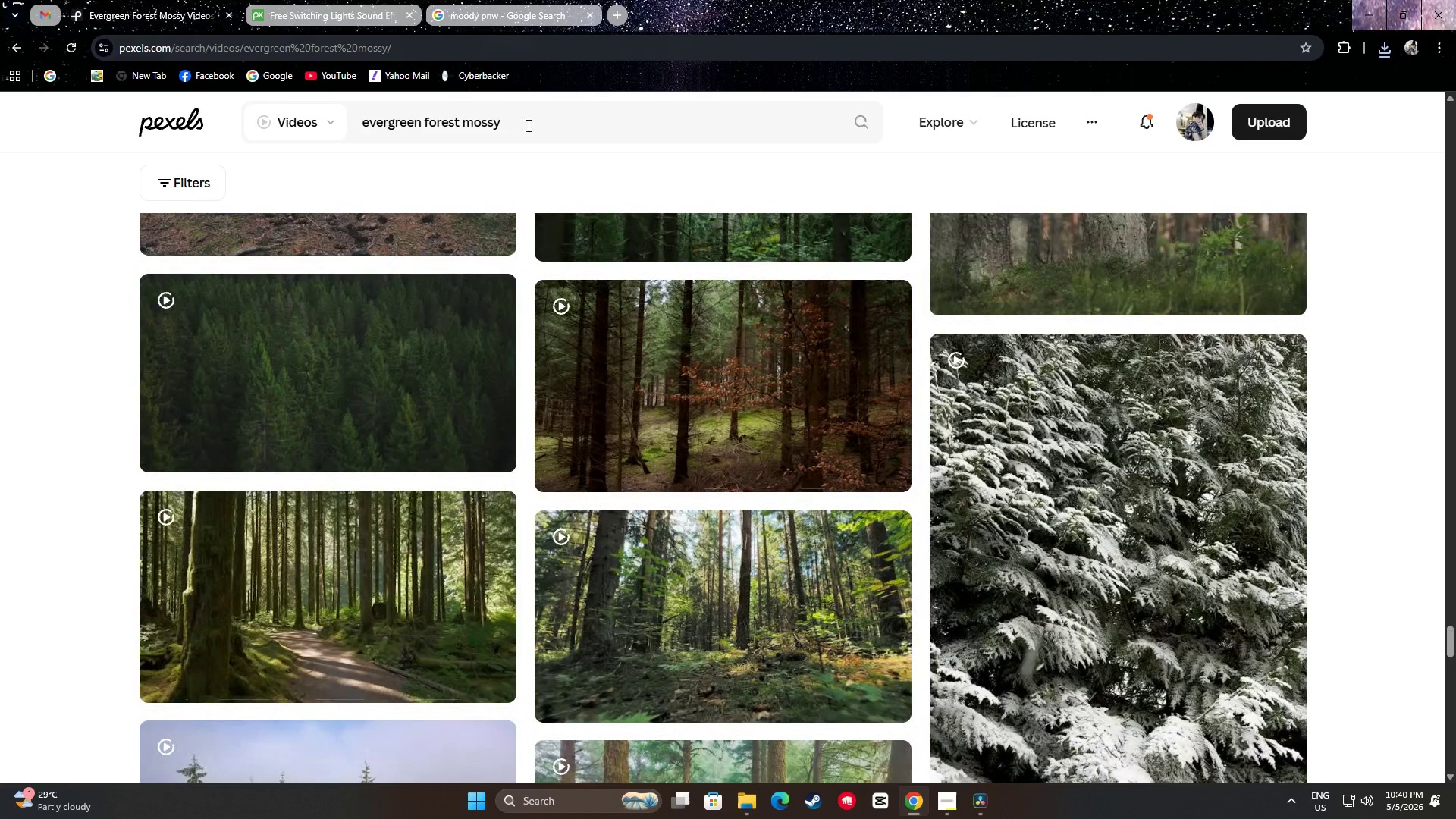 
left_click_drag(start_coordinate=[529, 104], to_coordinate=[332, 129])
 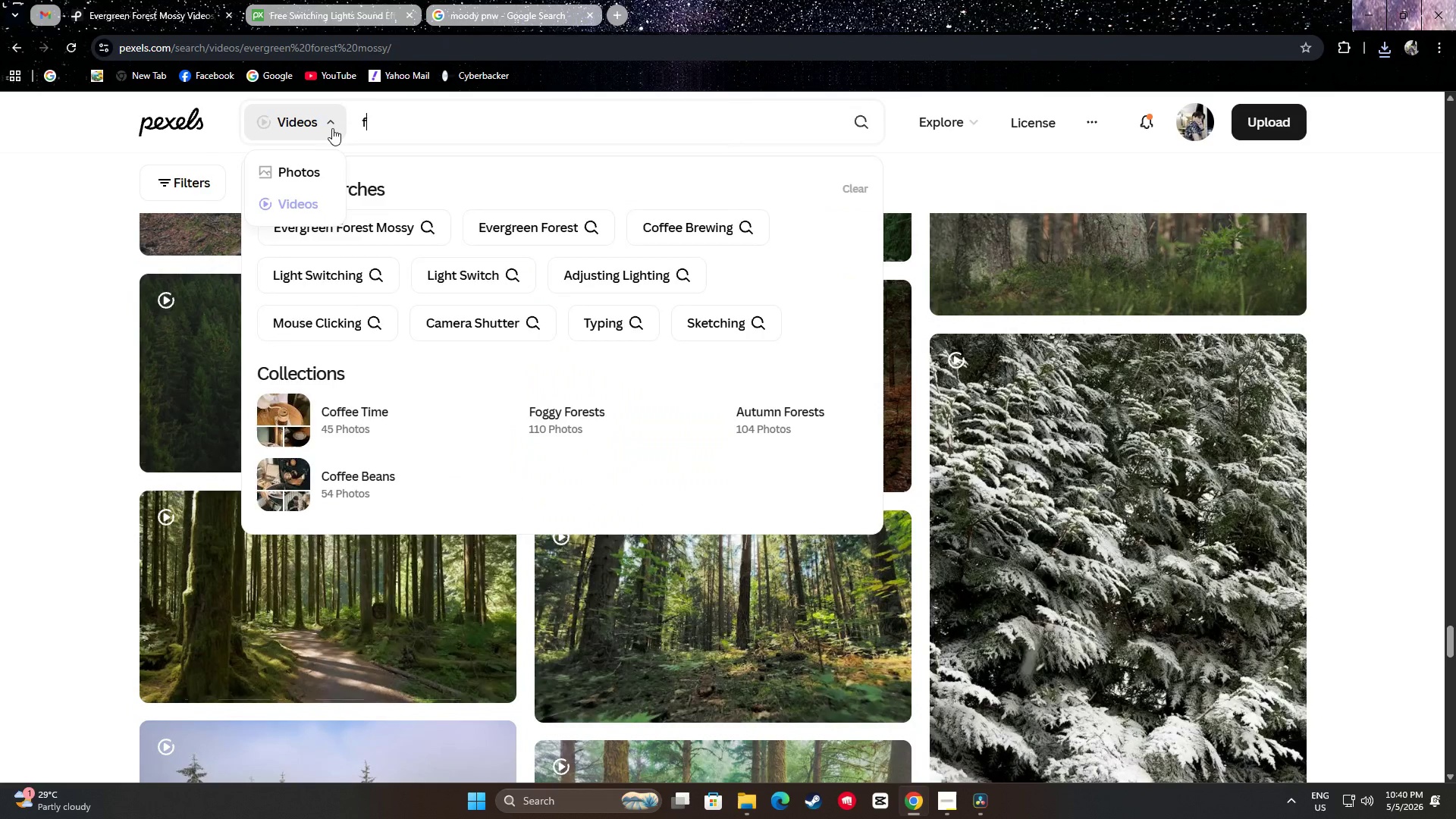 
type(falls in for)
 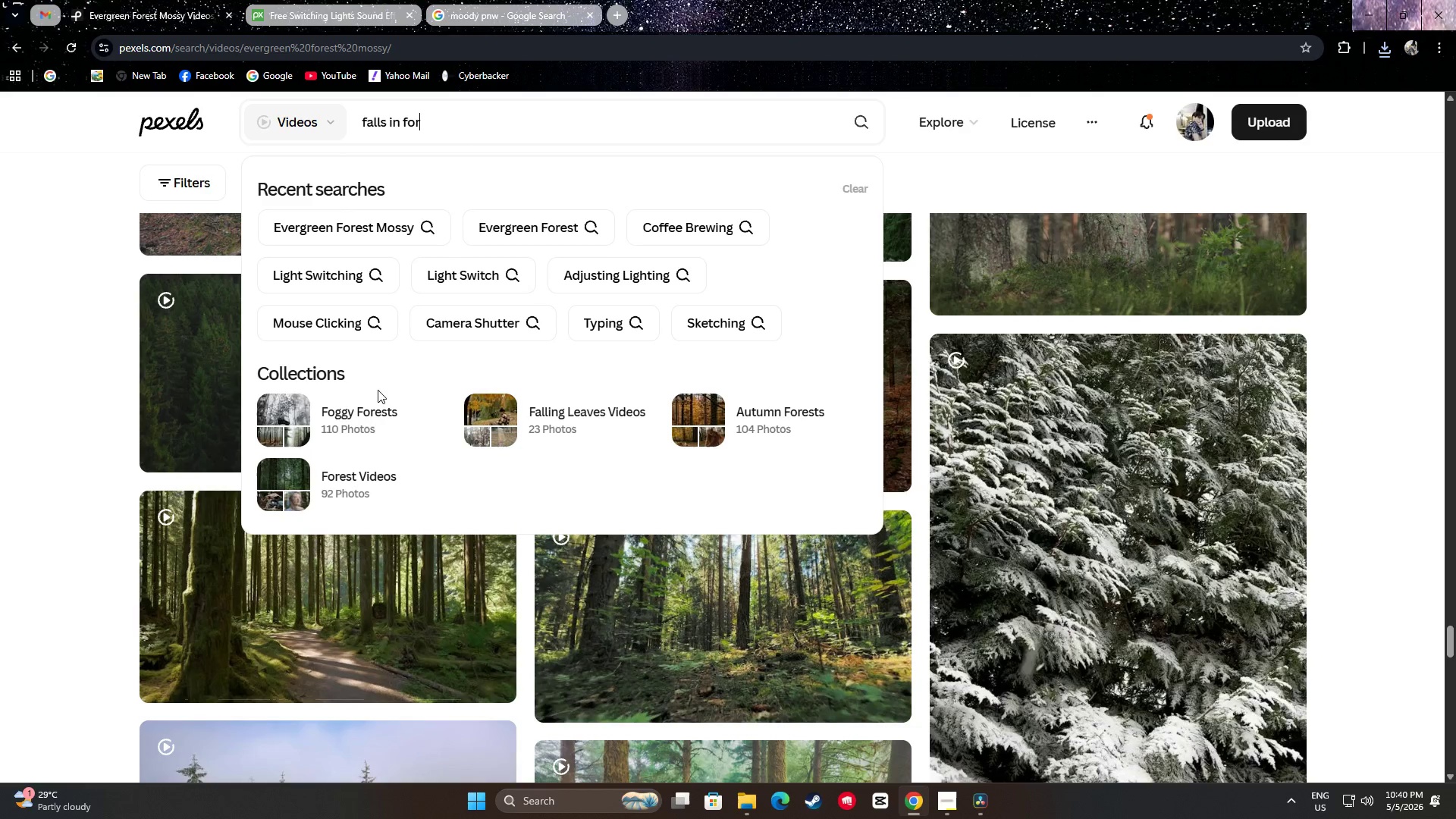 
wait(8.31)
 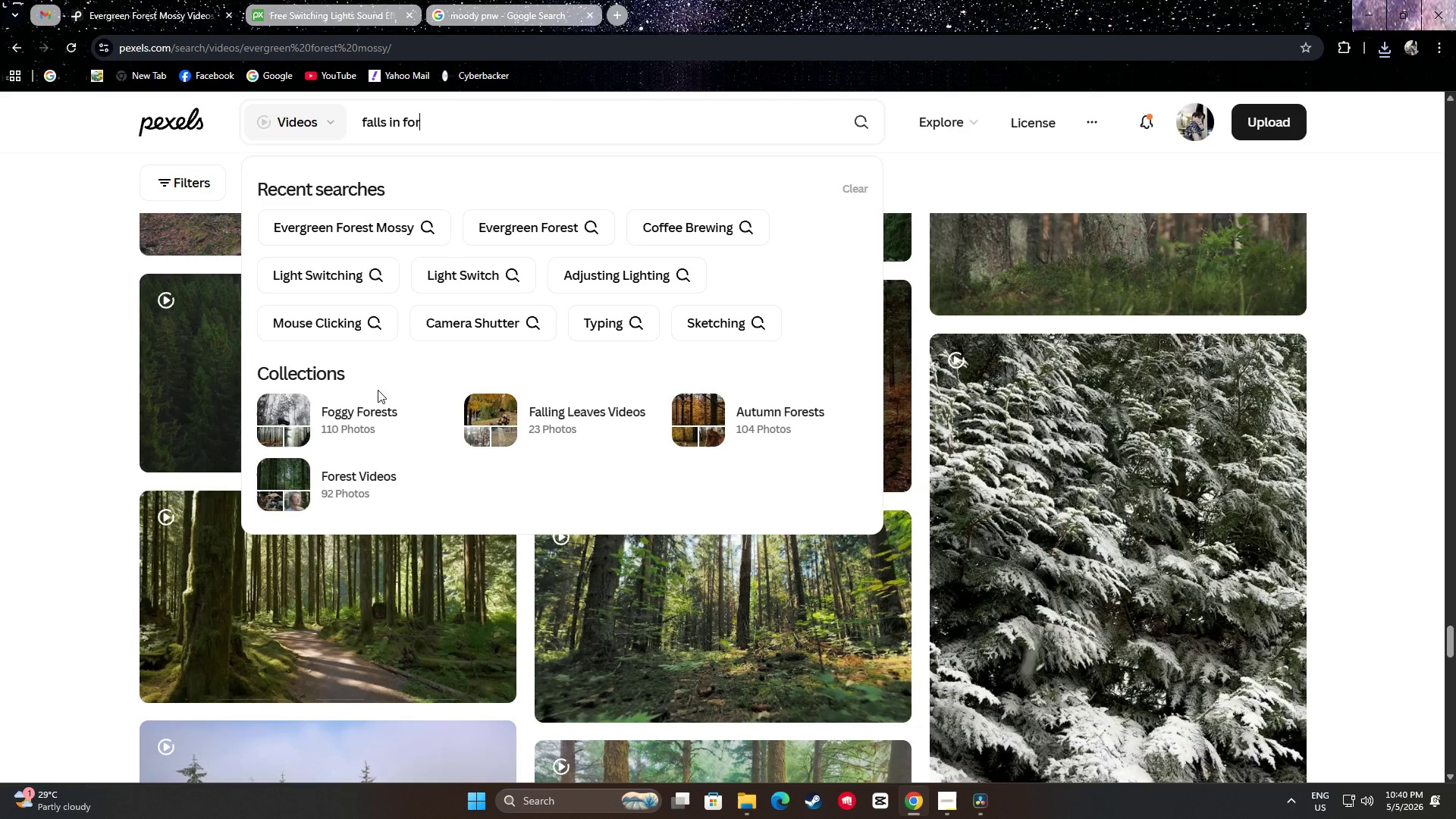 
left_click_drag(start_coordinate=[443, 120], to_coordinate=[350, 118])
 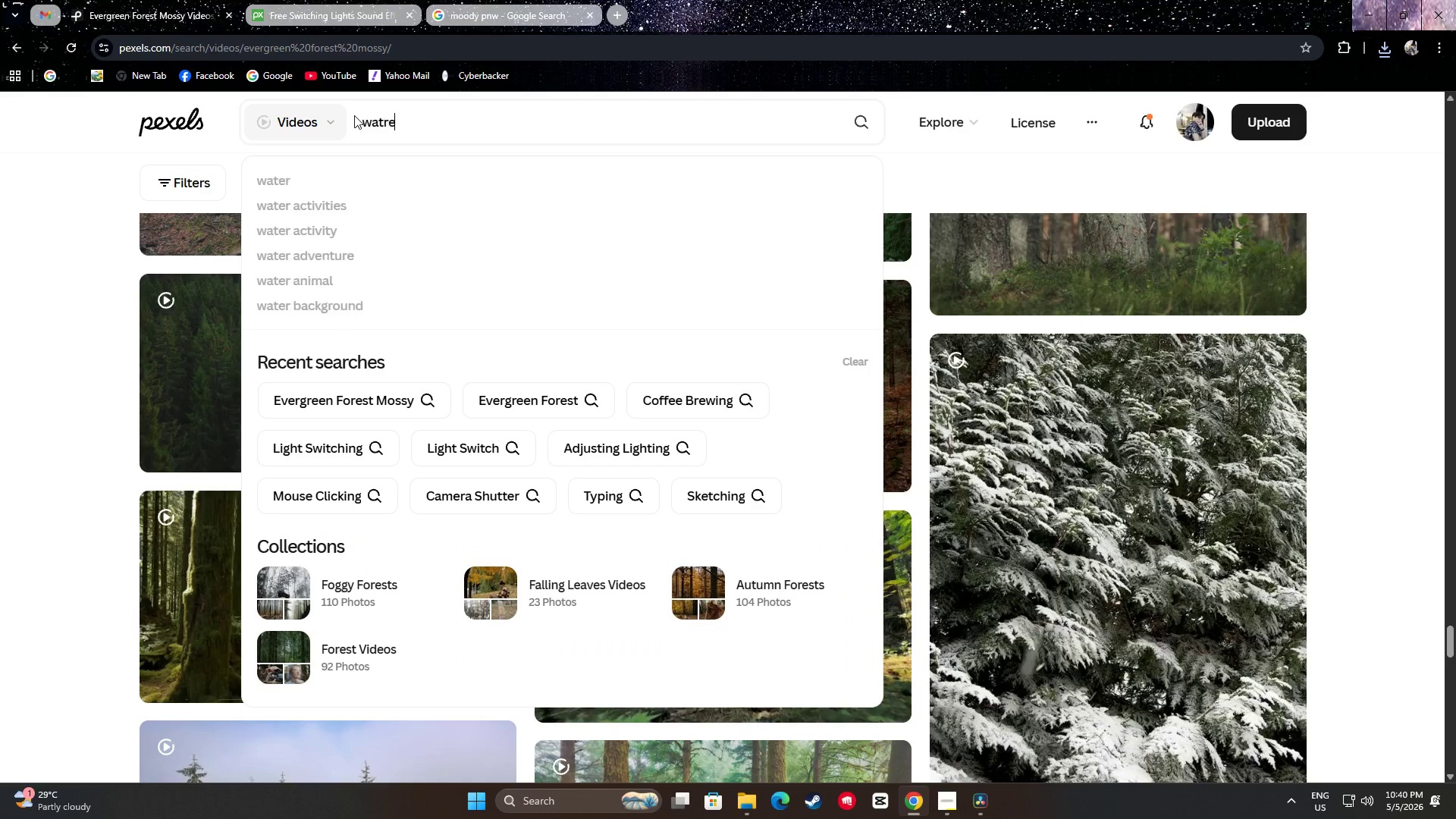 
type(warte)
key(Backspace)
key(Backspace)
type(erfa)
 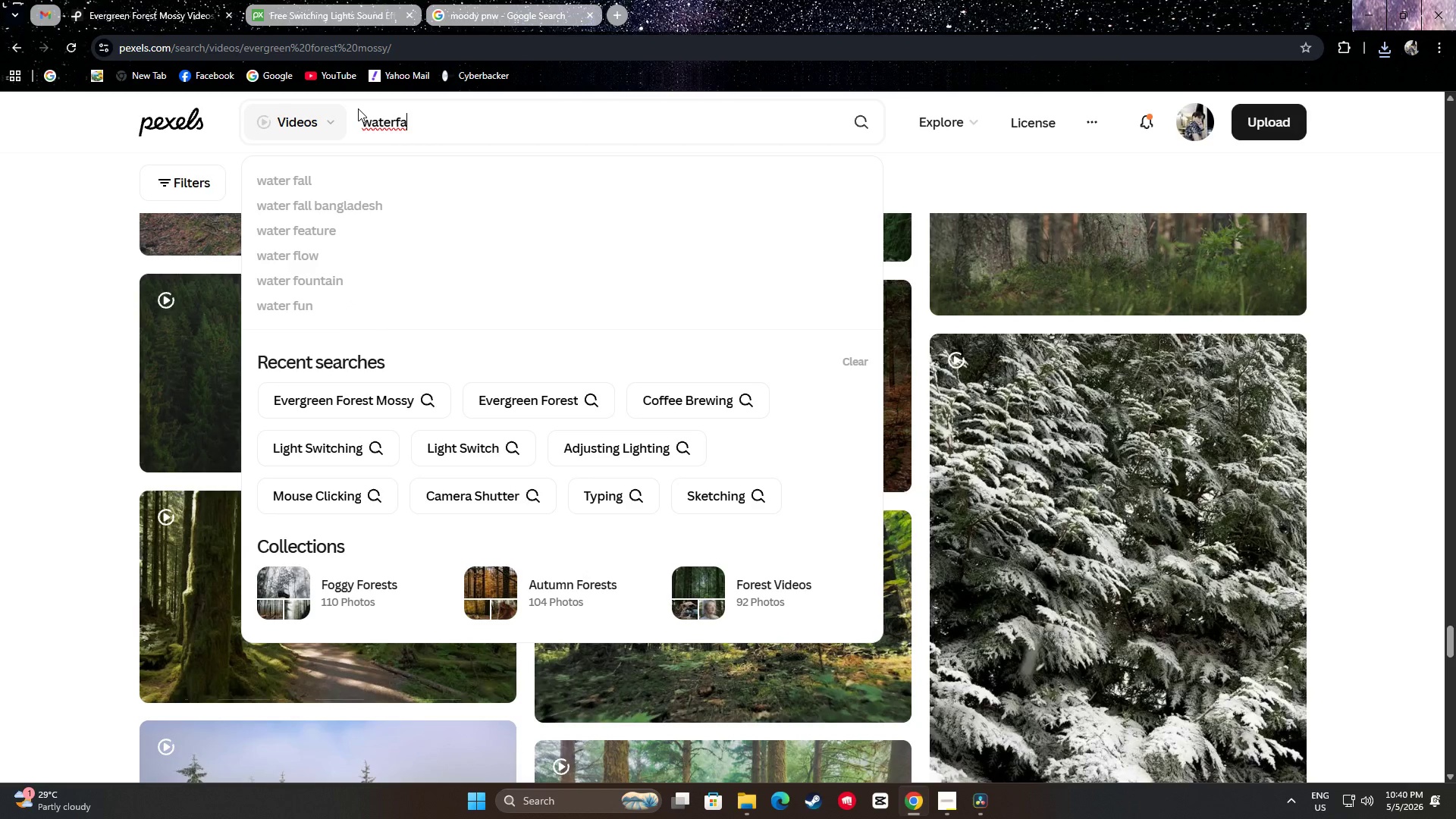 
type(s)
key(Backspace)
key(Backspace)
type( fa)
key(Backspace)
key(Backspace)
key(Backspace)
type(f)
key(Backspace)
key(Backspace)
type( falls)
 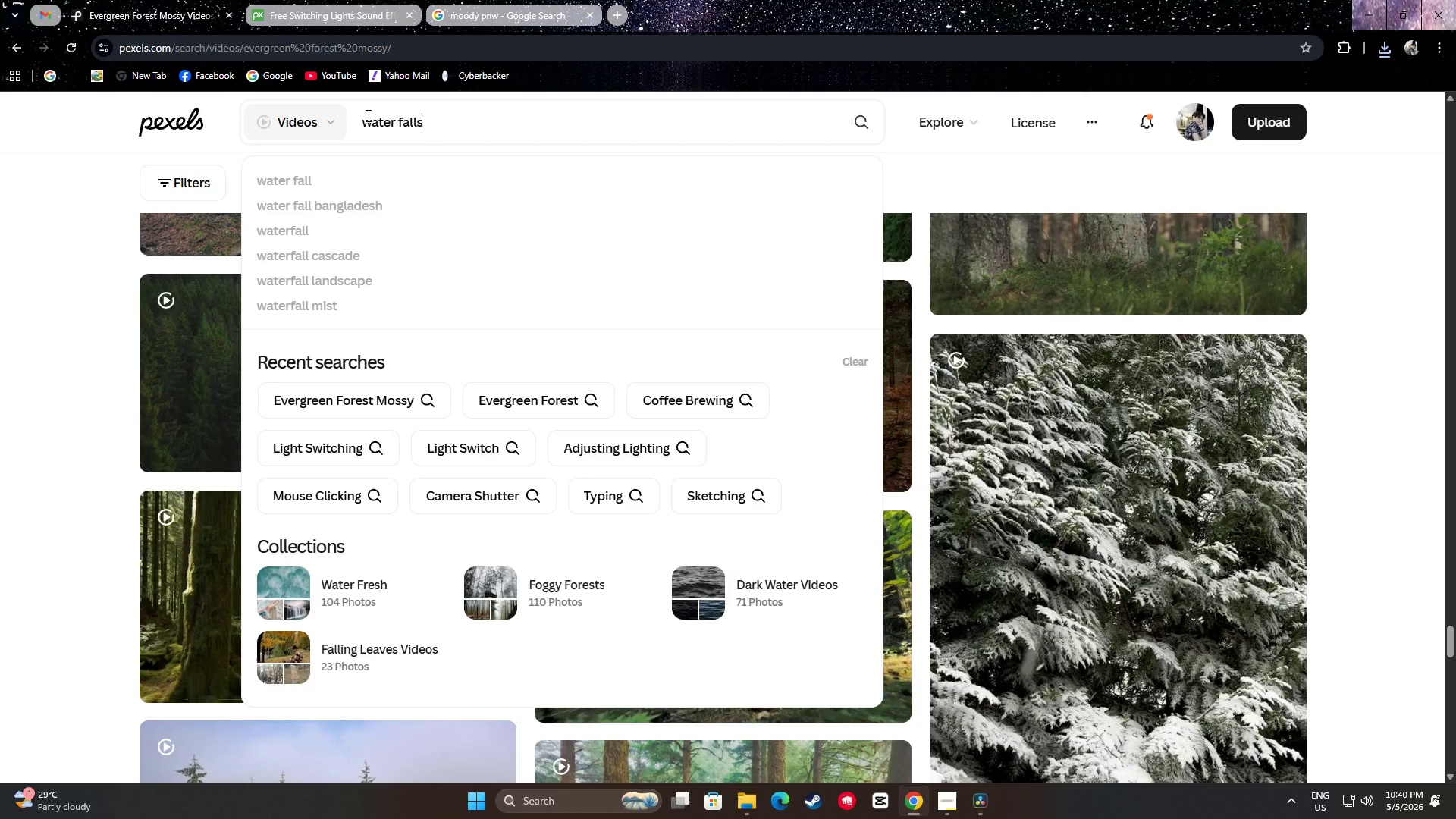 
key(Enter)
 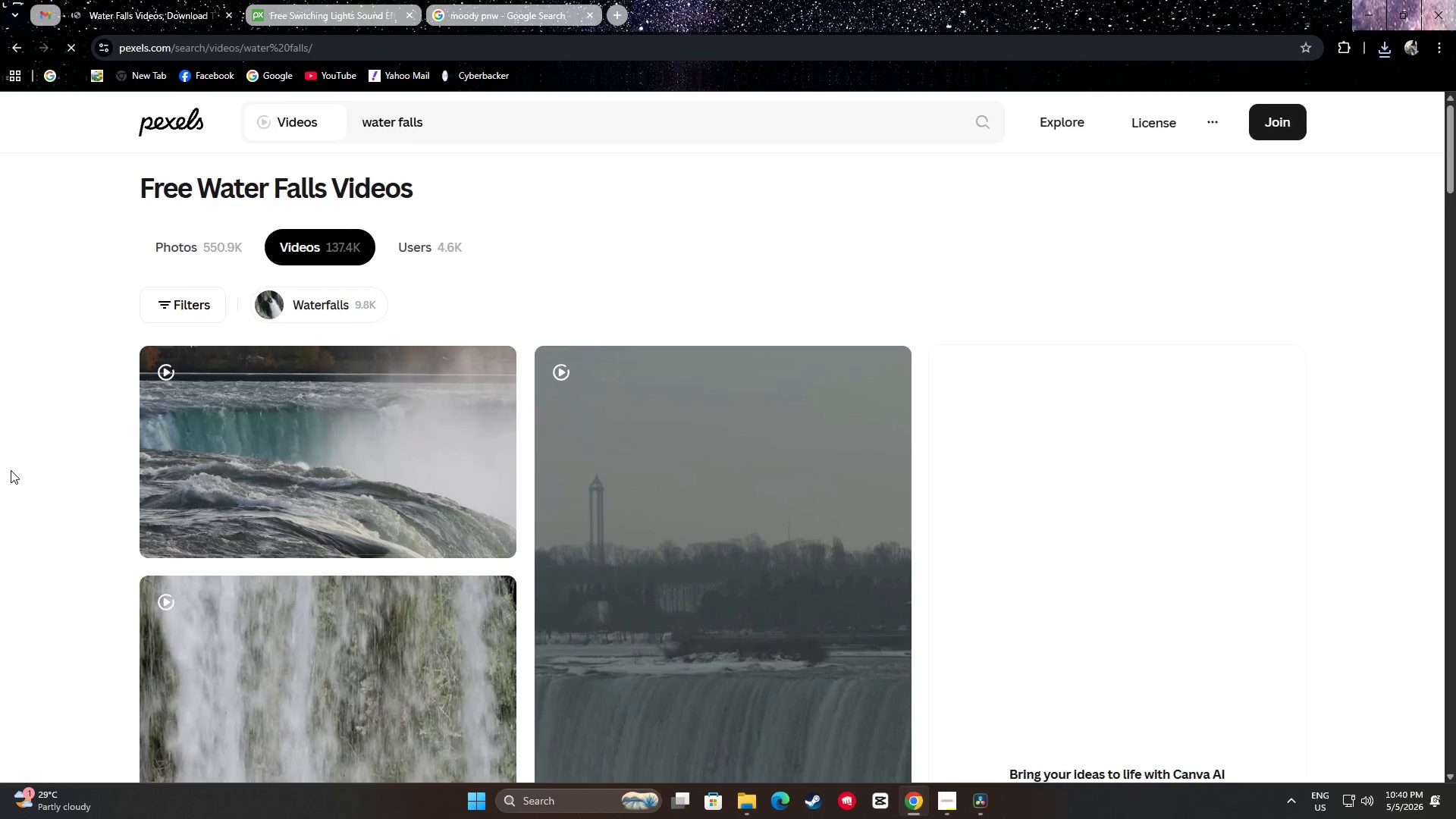 
scroll: coordinate [105, 375], scroll_direction: down, amount: 29.0
 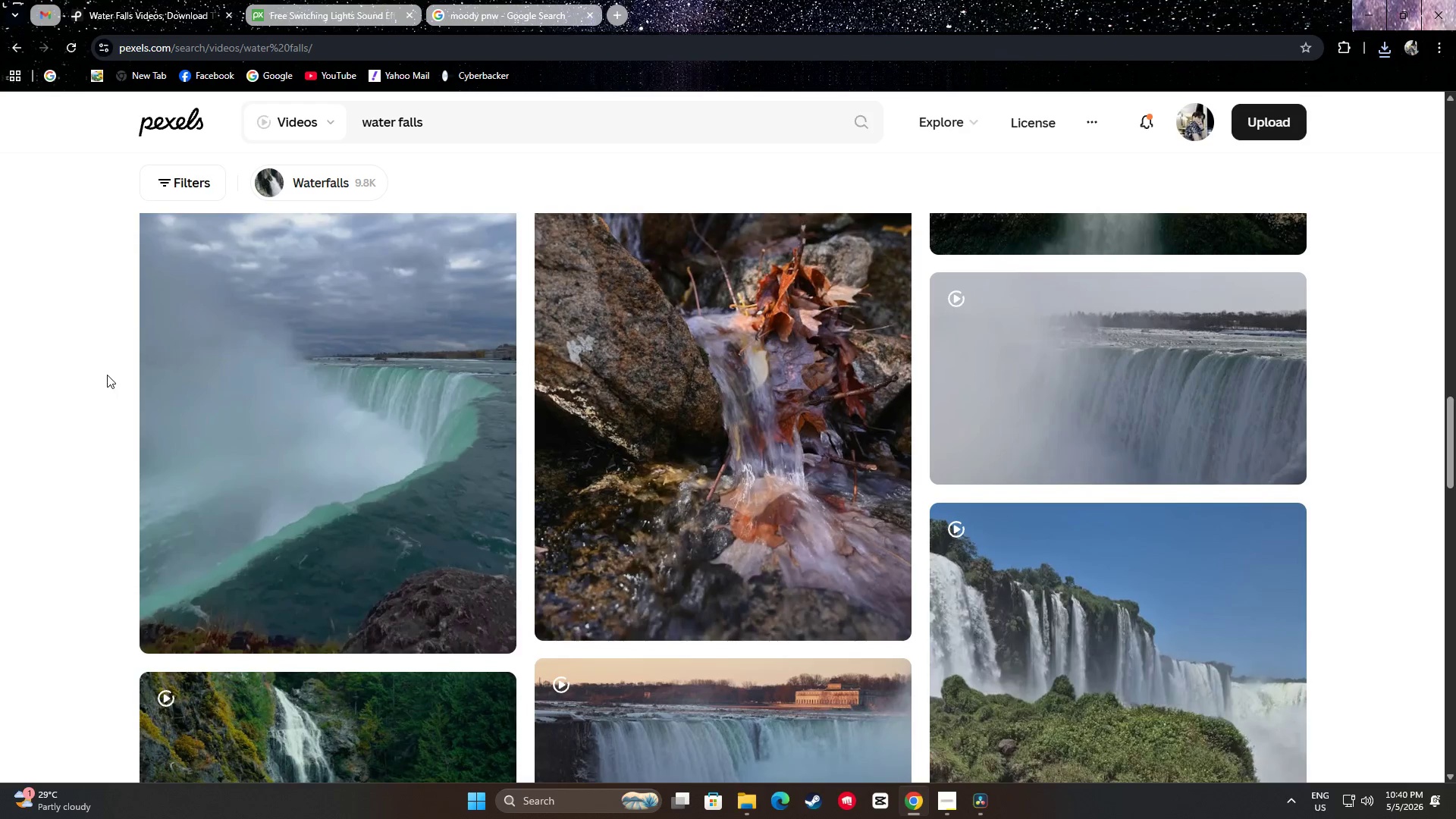 
scroll: coordinate [108, 358], scroll_direction: down, amount: 23.0
 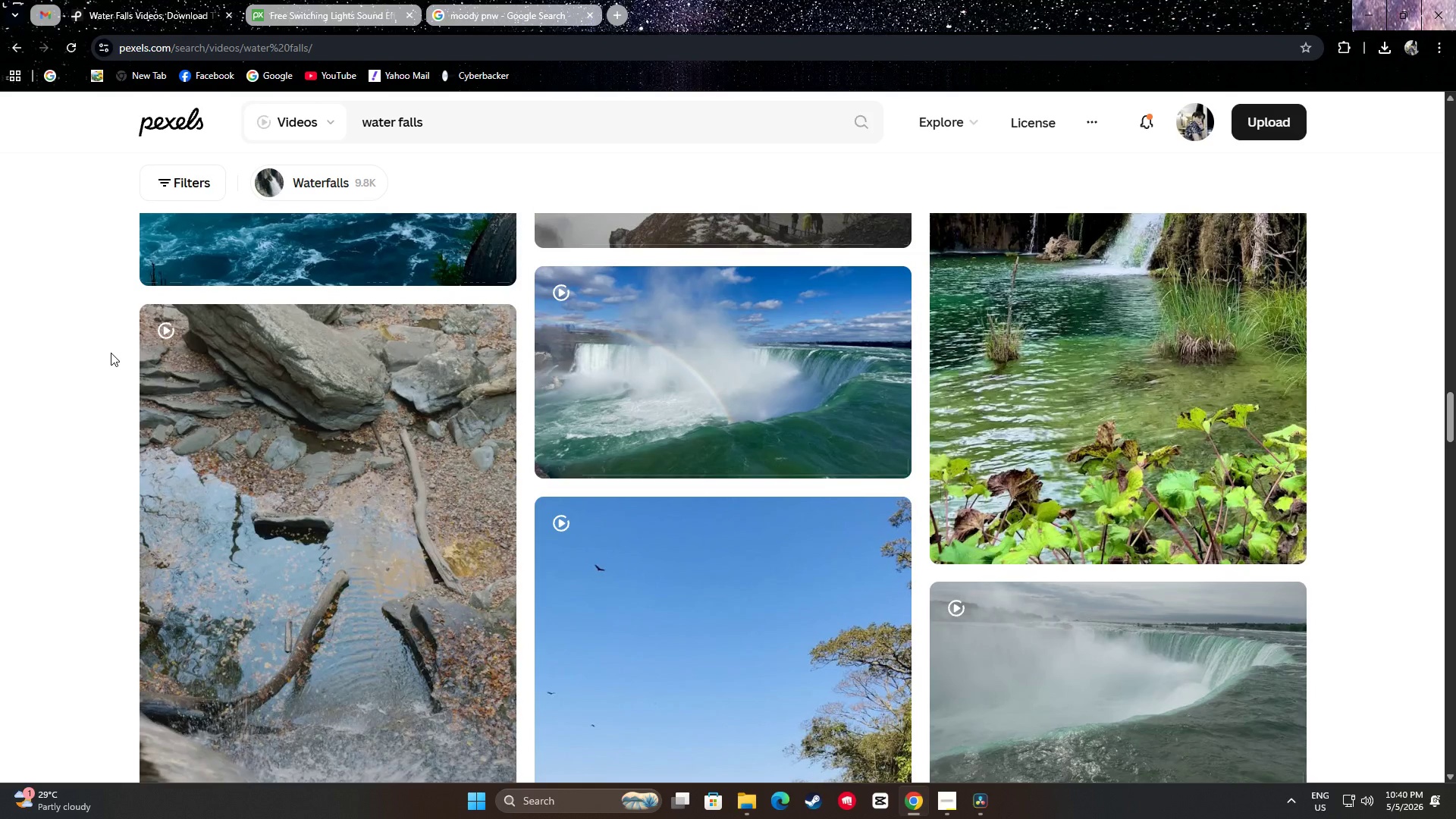 
scroll: coordinate [108, 356], scroll_direction: down, amount: 14.0
 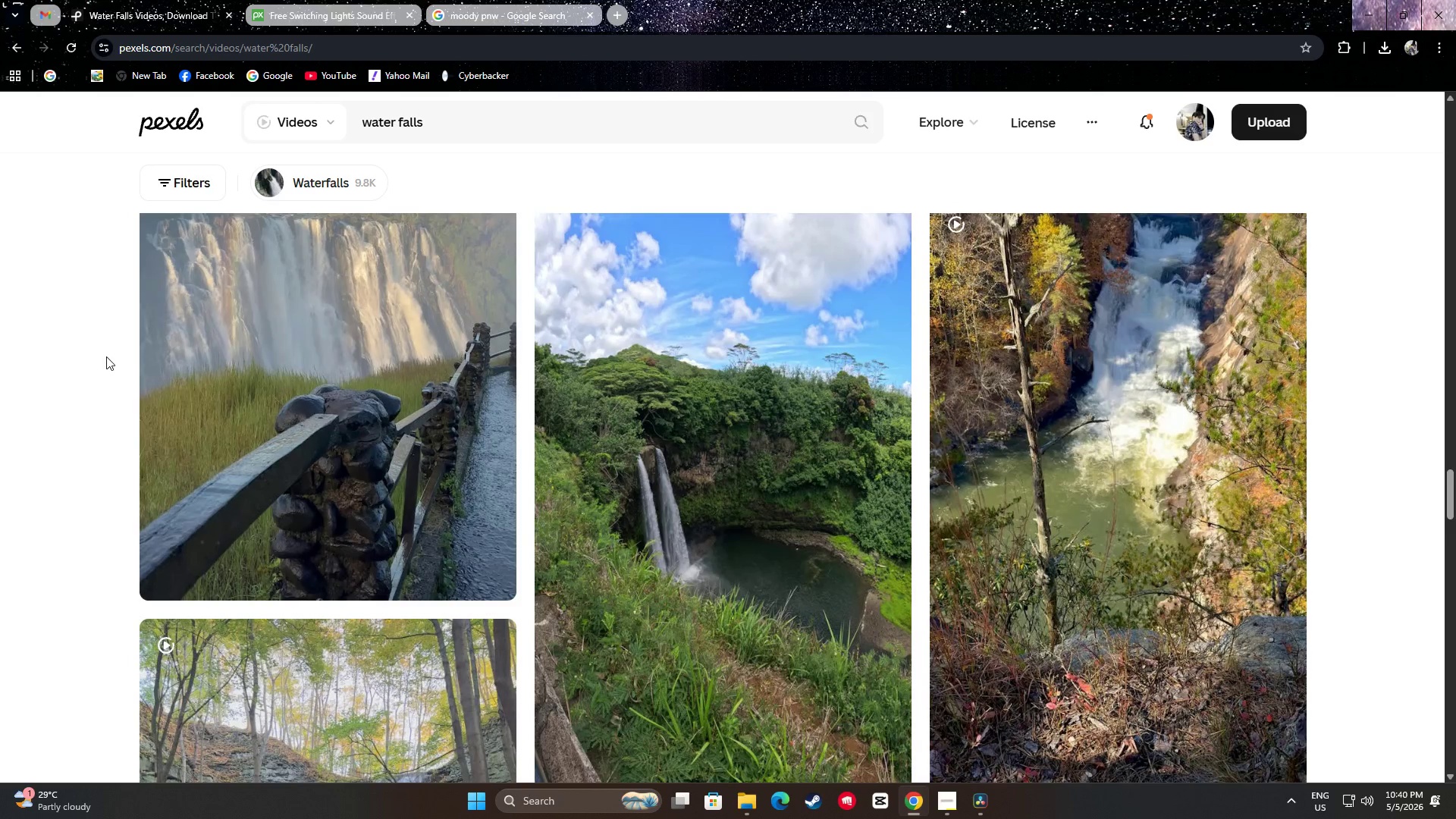 
left_click_drag(start_coordinate=[453, 124], to_coordinate=[359, 121])
 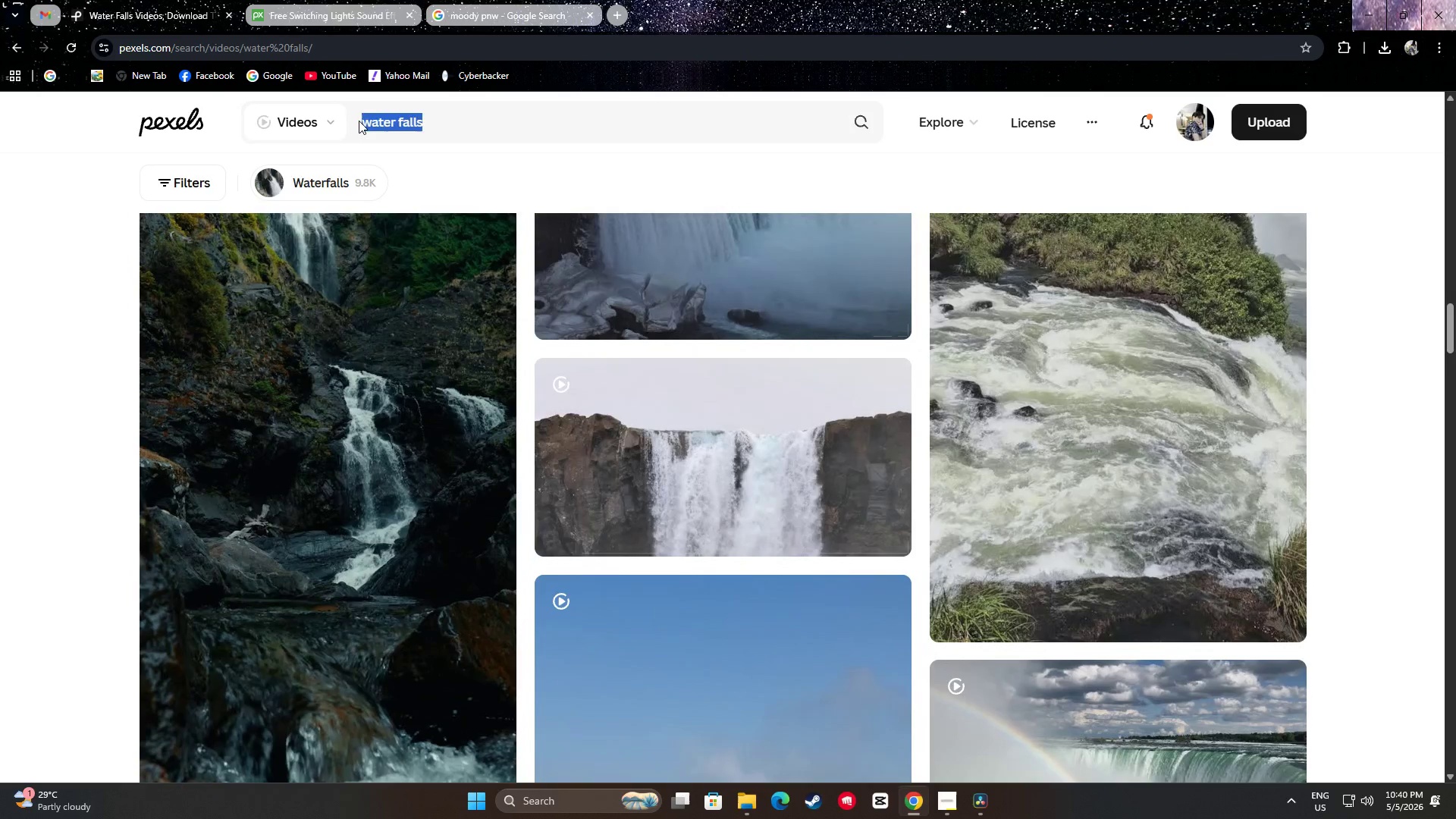 
scroll: coordinate [159, 323], scroll_direction: up, amount: 30.0
 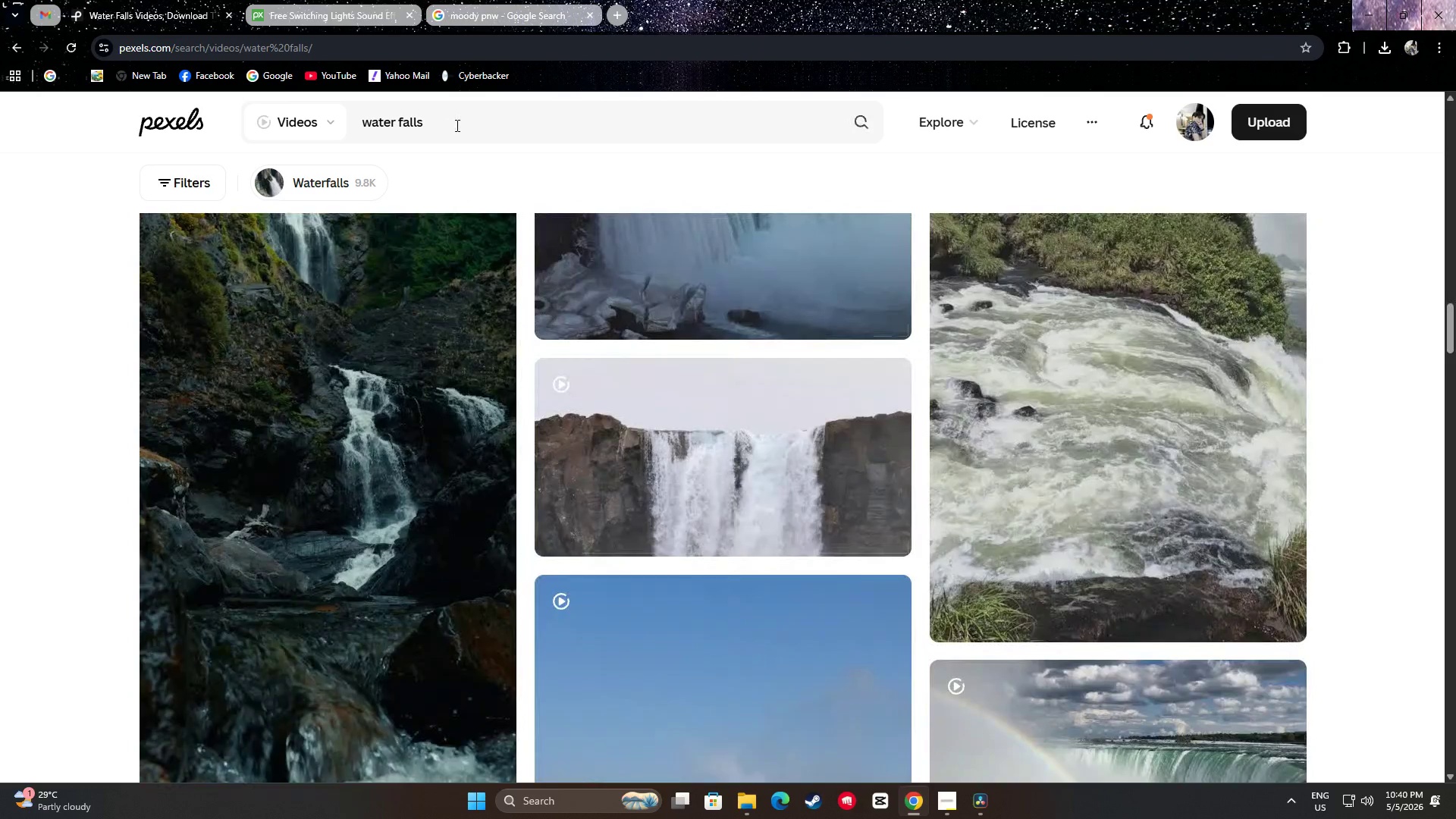 
type(rainy forest)
 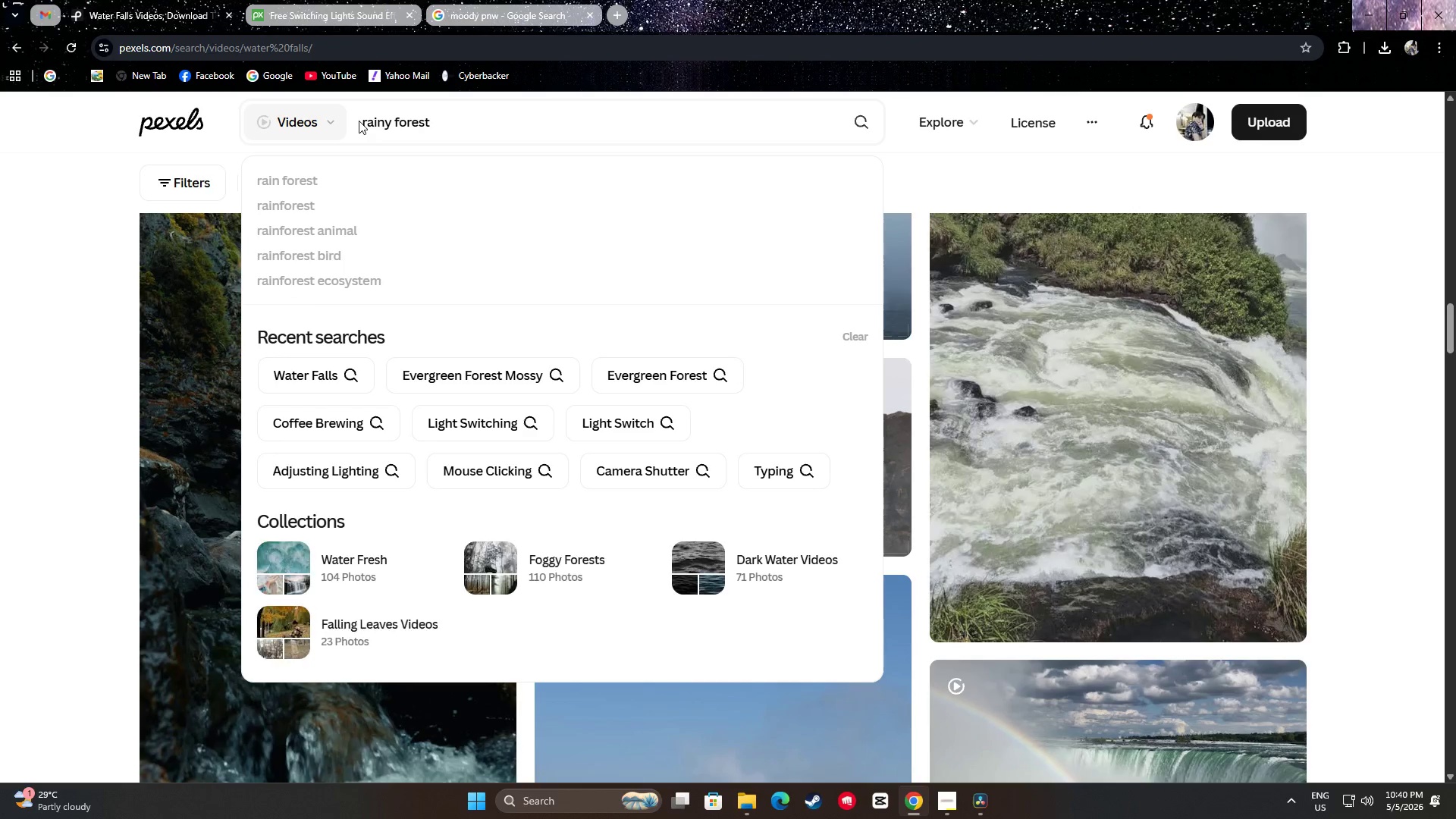 
key(Enter)
 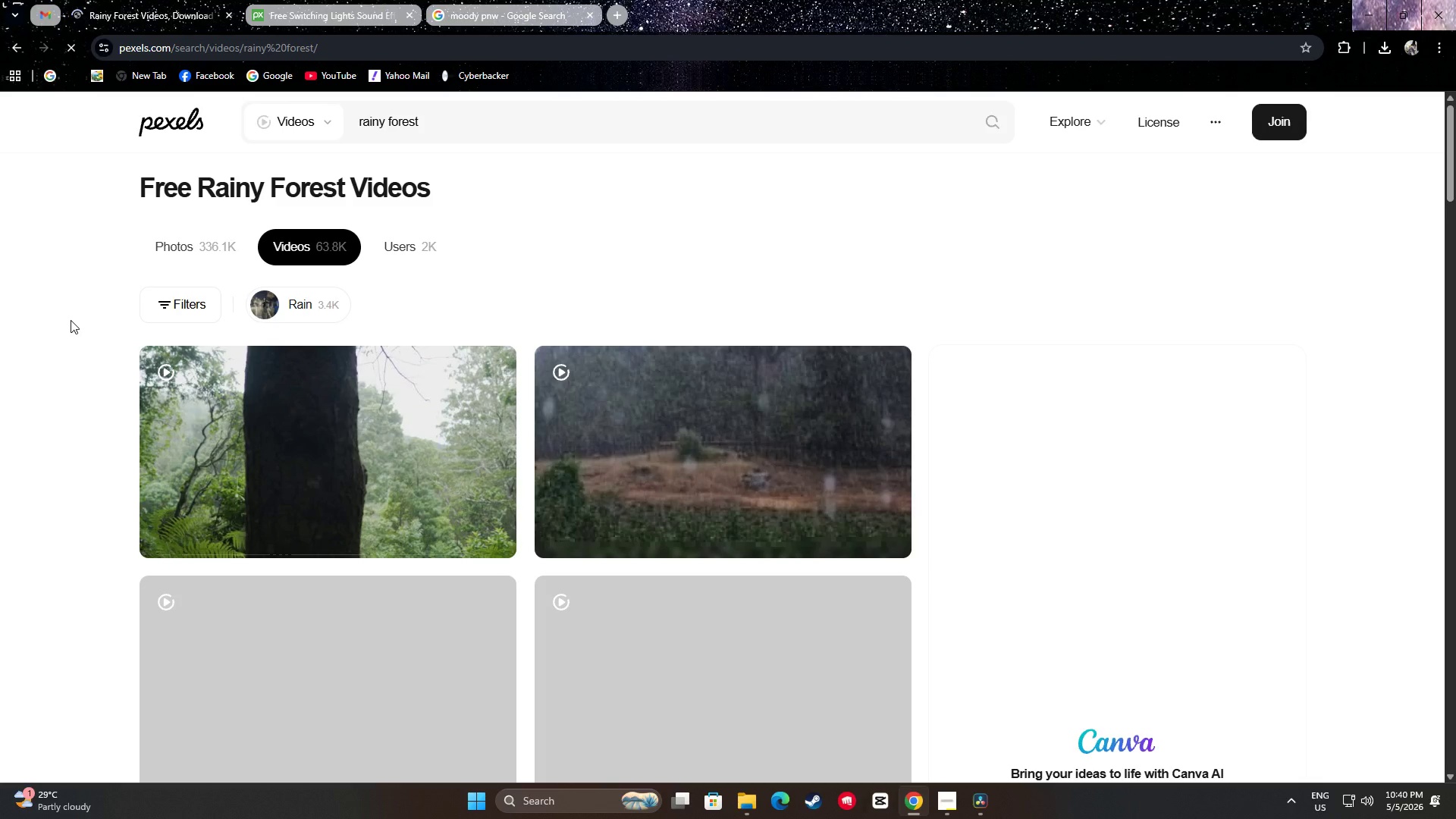 
scroll: coordinate [419, 416], scroll_direction: down, amount: 22.0
 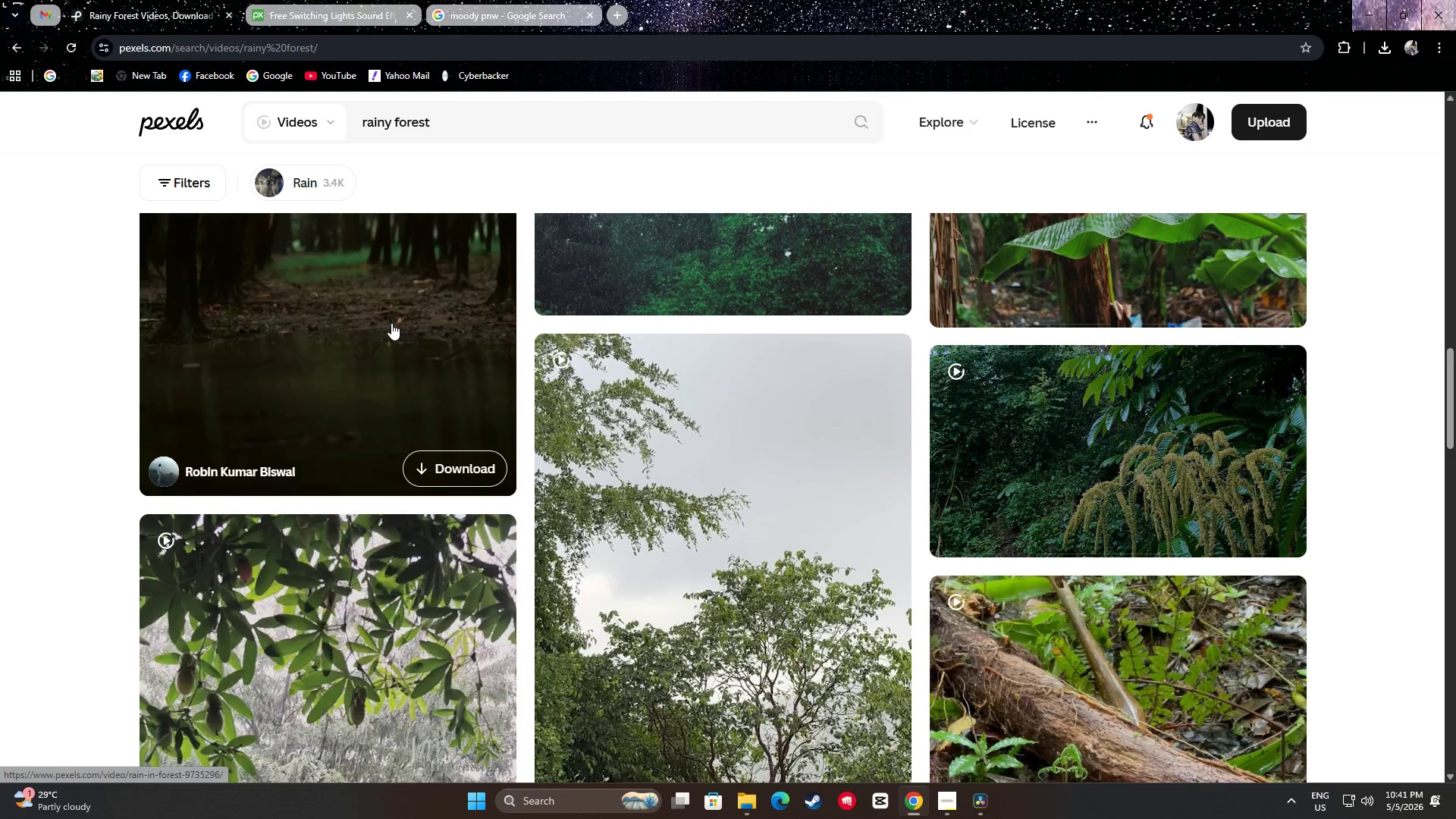 
scroll: coordinate [83, 399], scroll_direction: up, amount: 4.0
 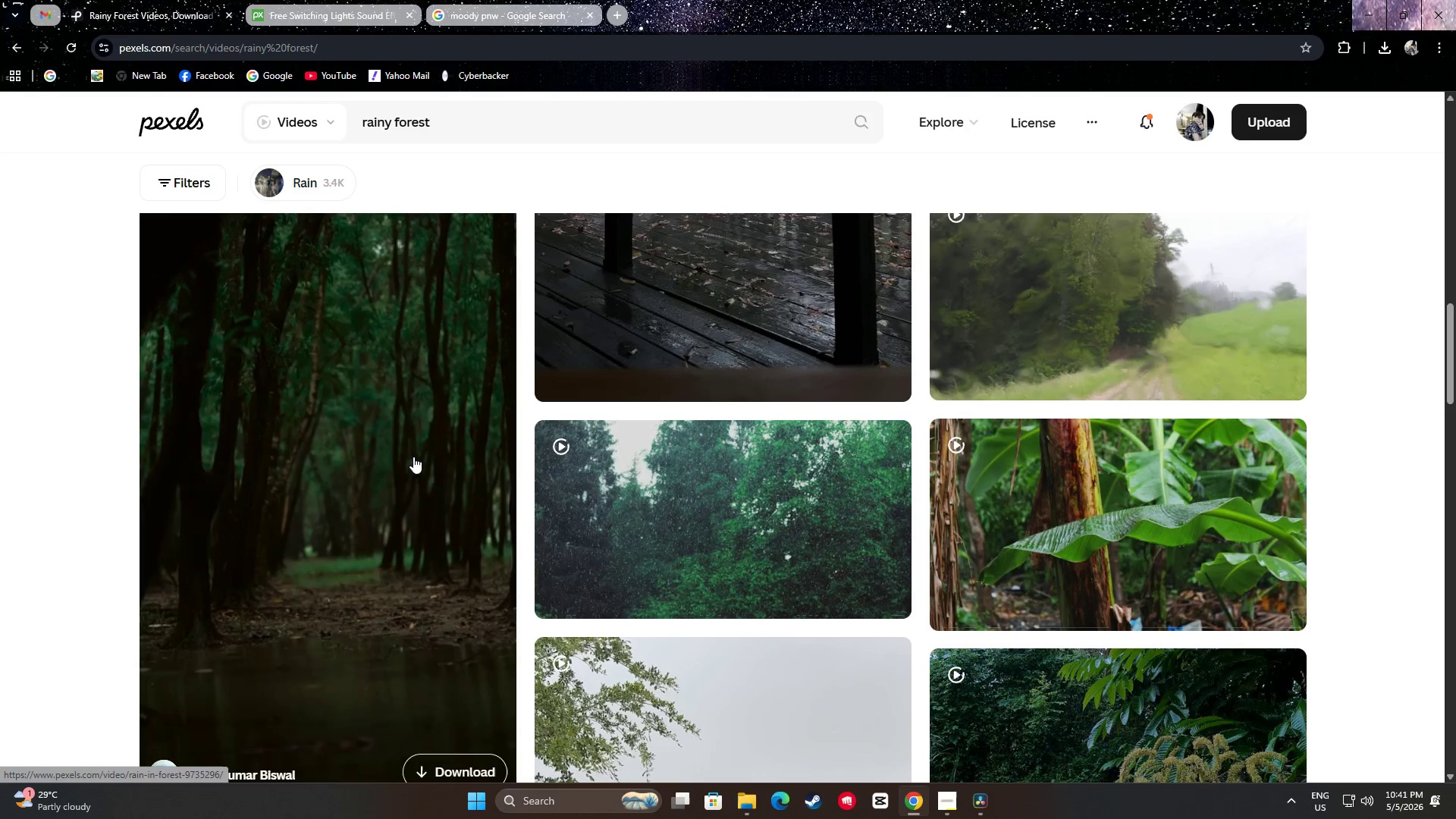 
scroll: coordinate [416, 449], scroll_direction: down, amount: 1.0
 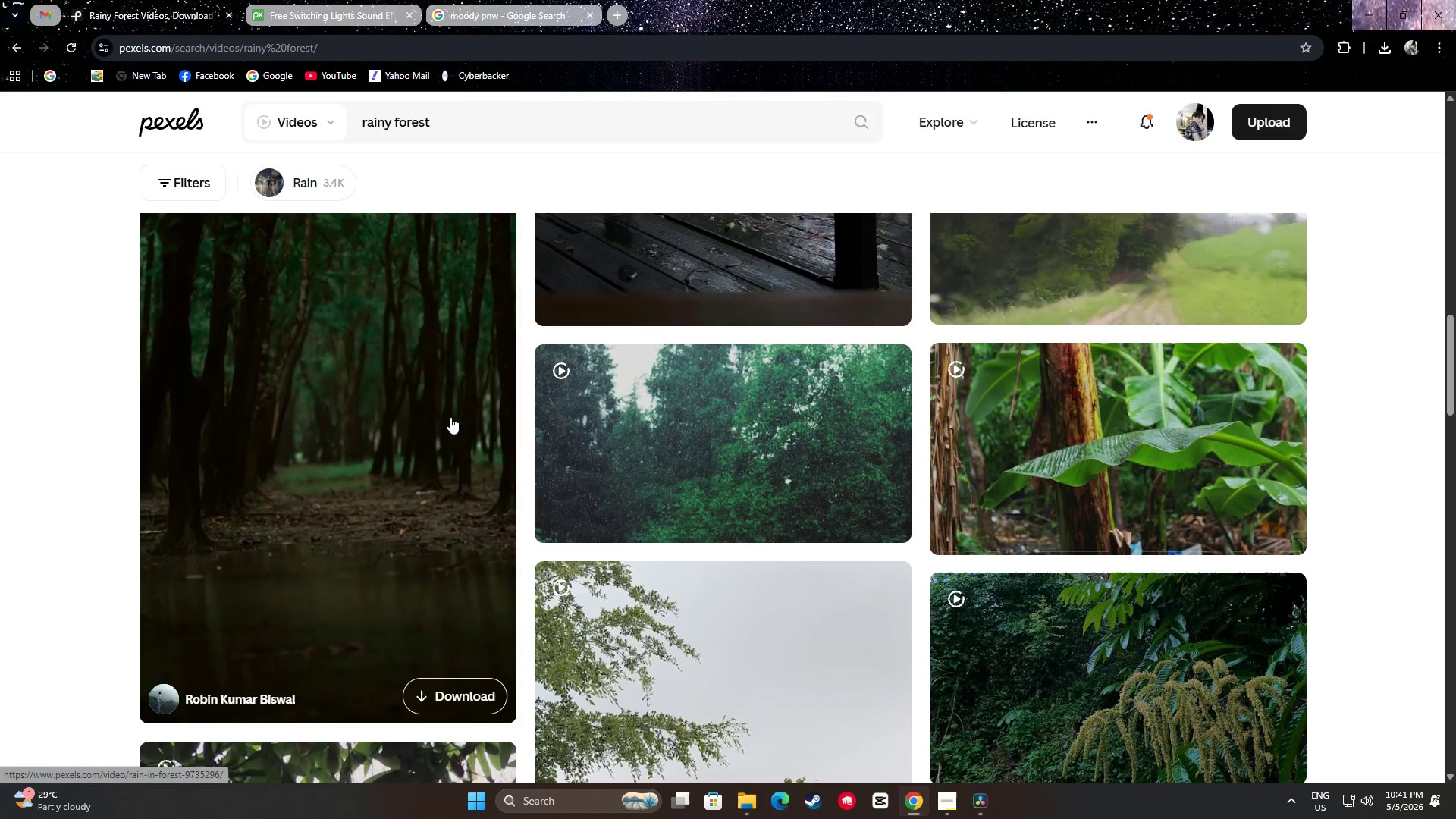 
wait(19.87)
 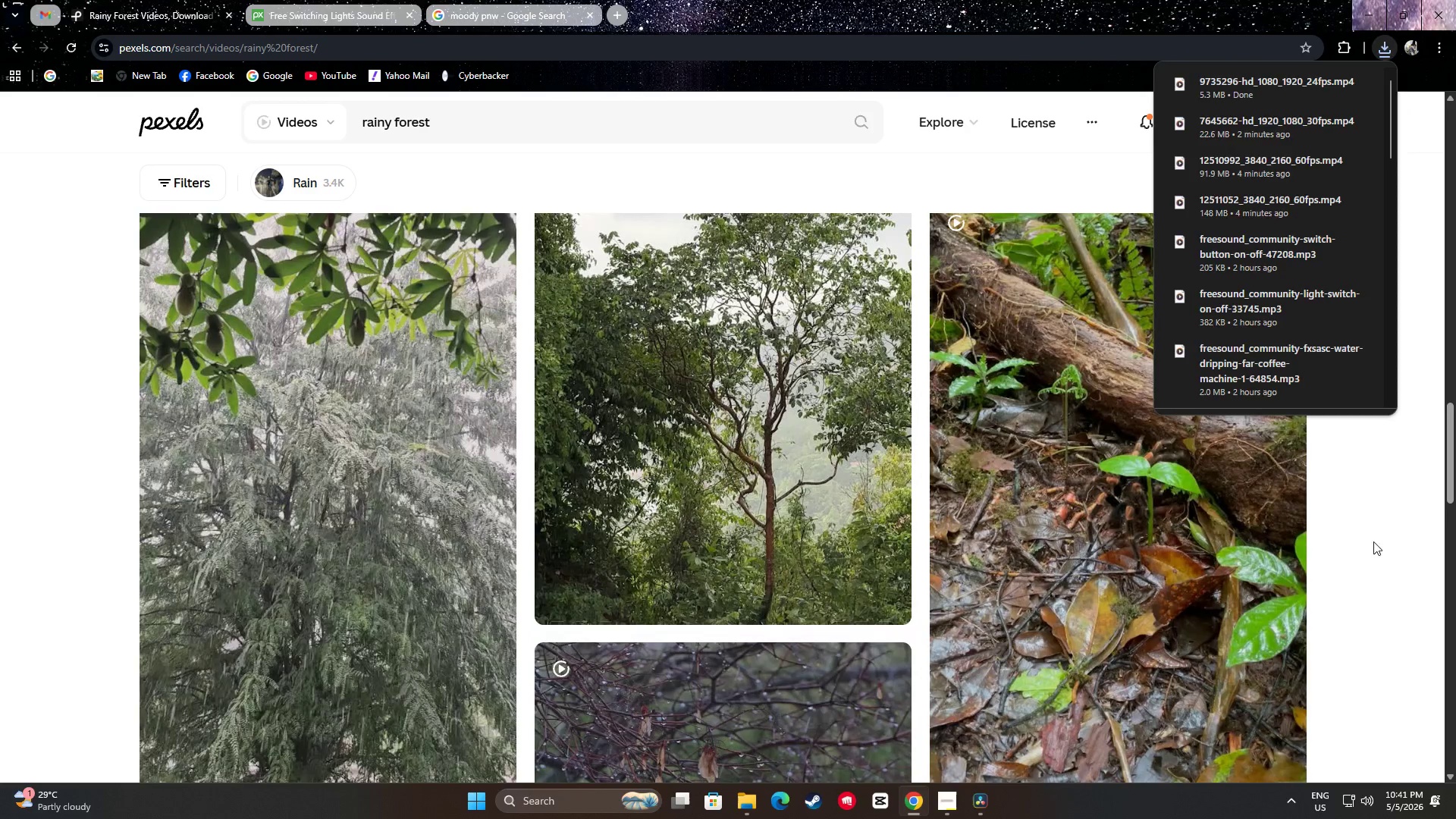 
left_click([1408, 528])
 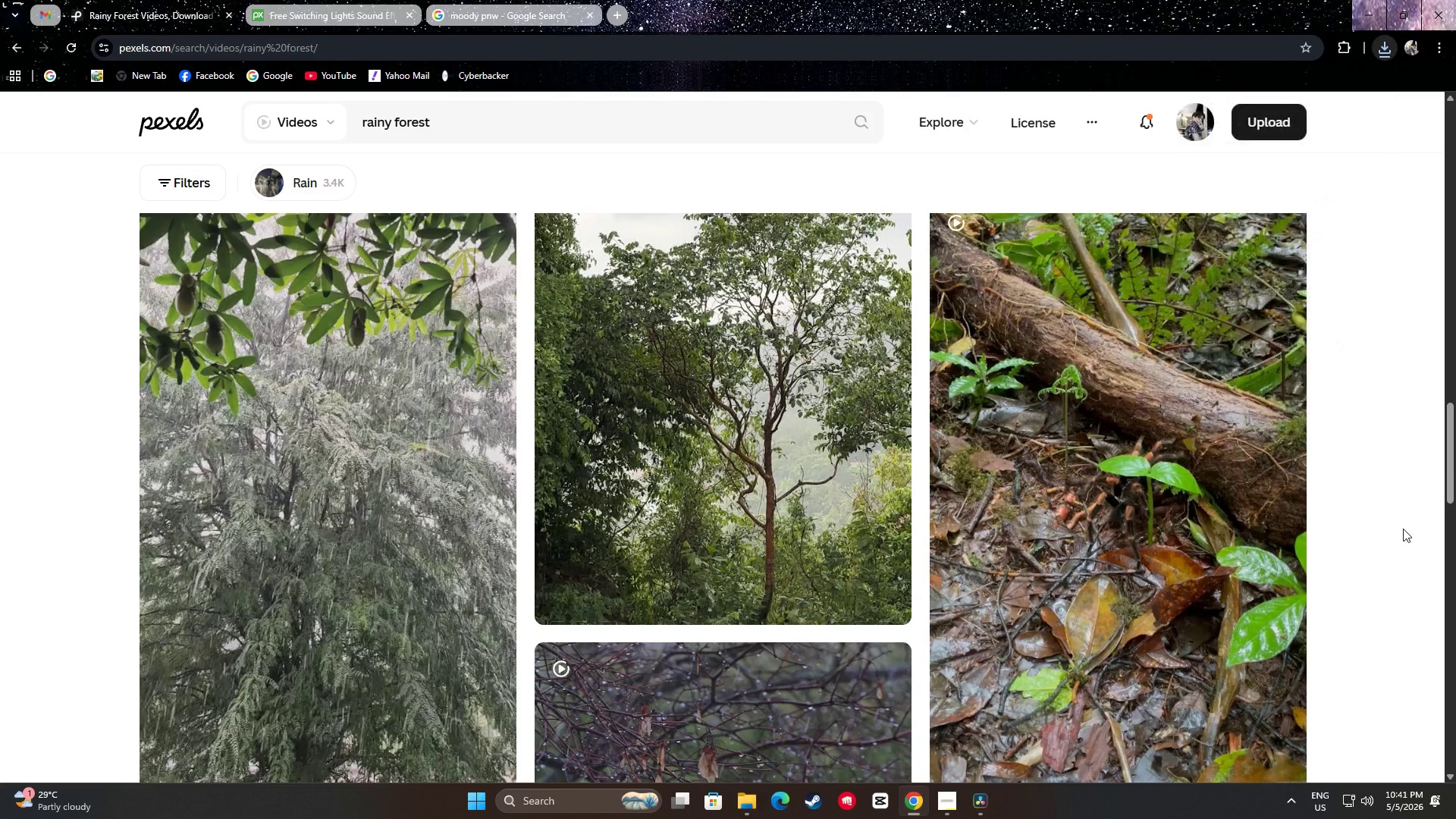 
scroll: coordinate [1398, 525], scroll_direction: down, amount: 17.0
 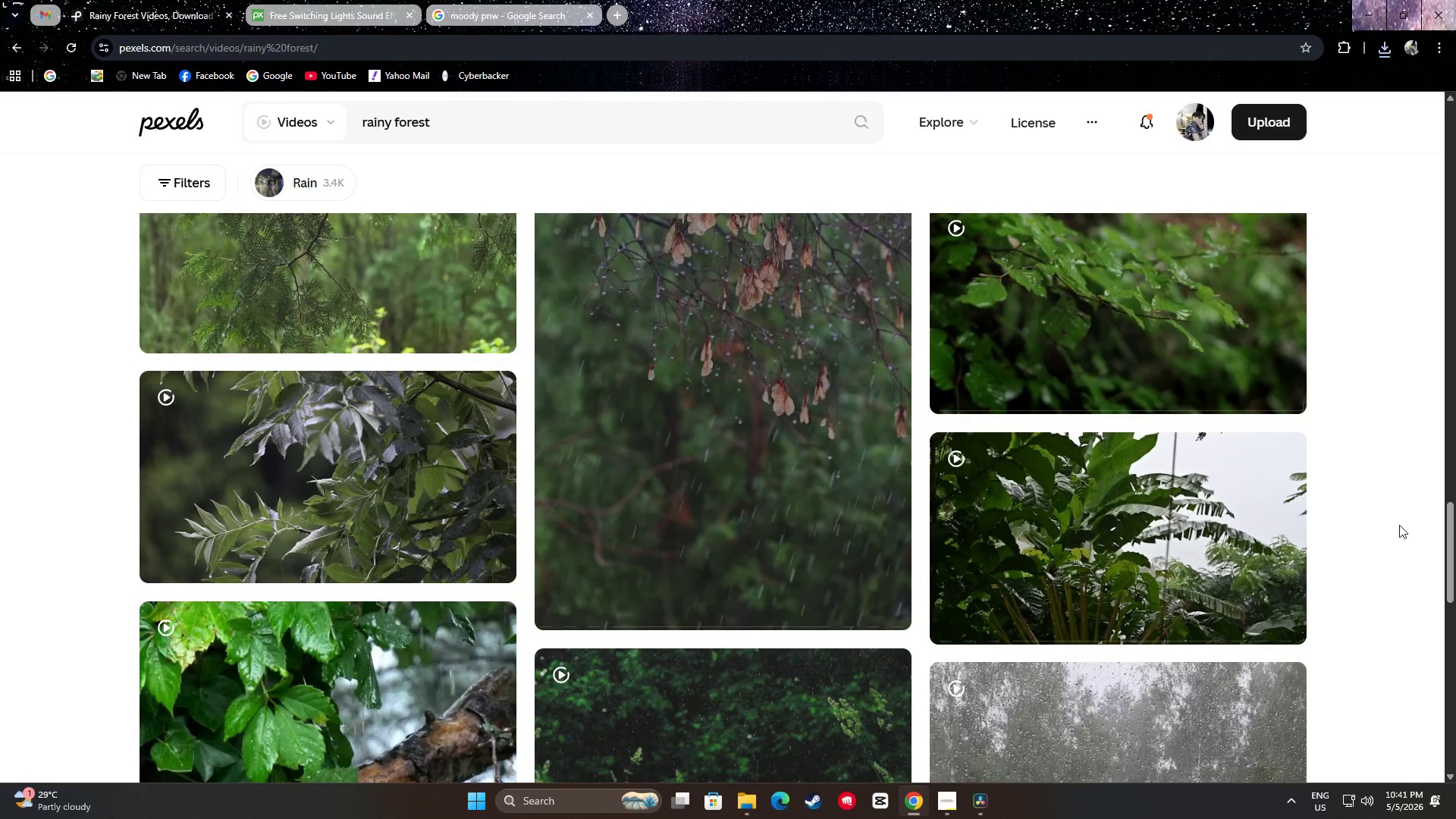 
scroll: coordinate [1399, 521], scroll_direction: up, amount: 2.0
 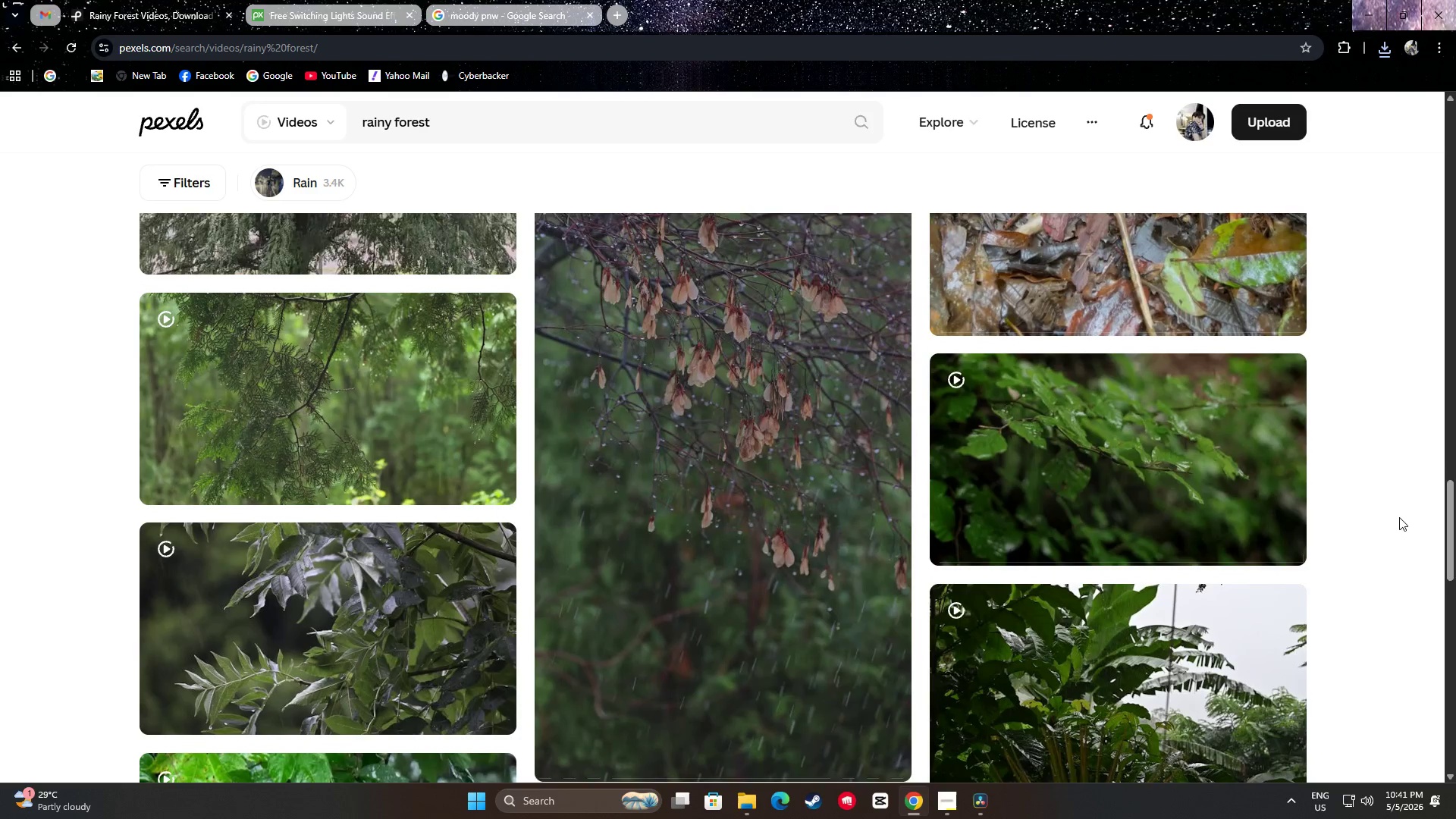 
scroll: coordinate [1395, 516], scroll_direction: down, amount: 1.0
 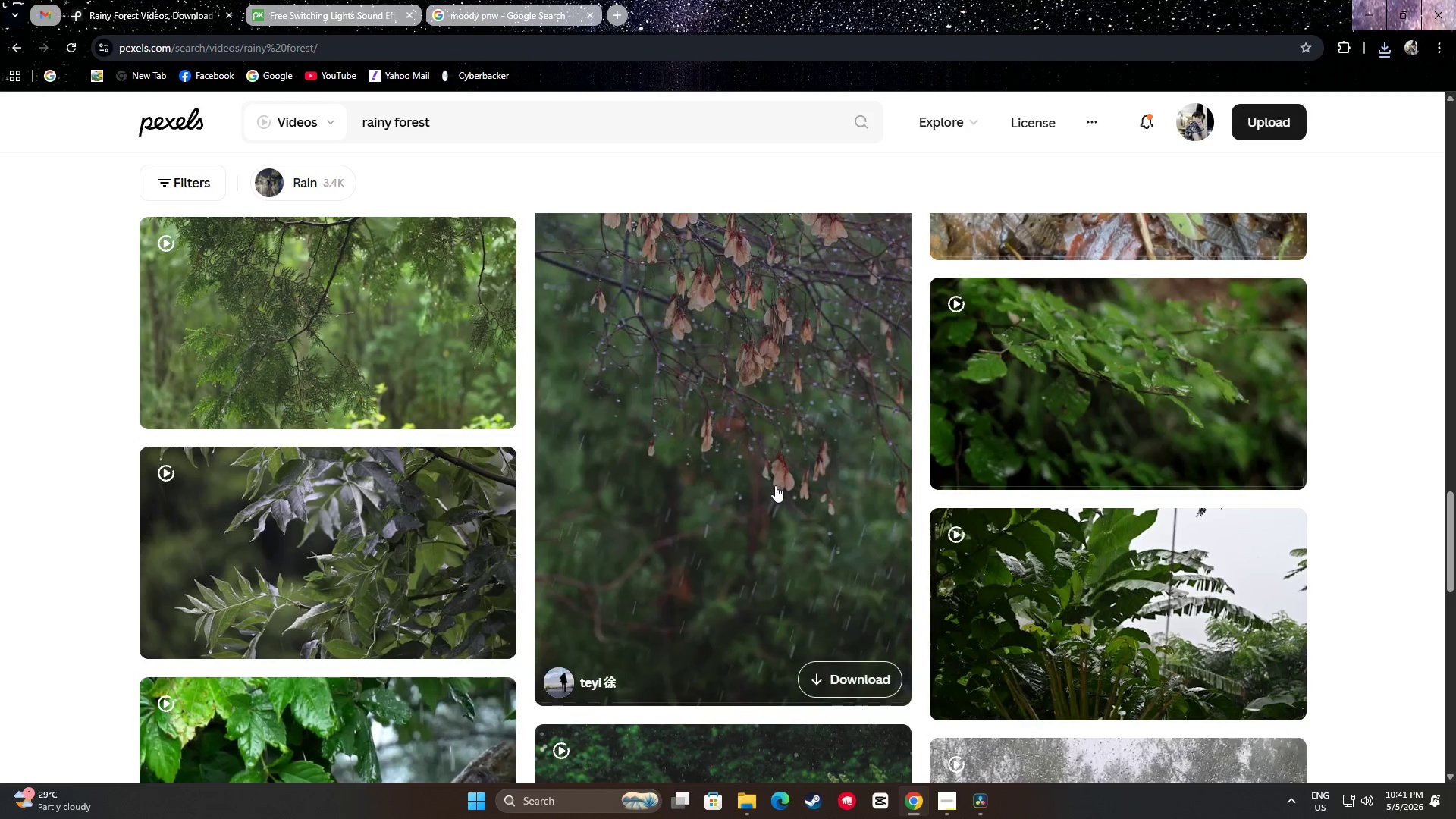 
mouse_move([1094, 409])
 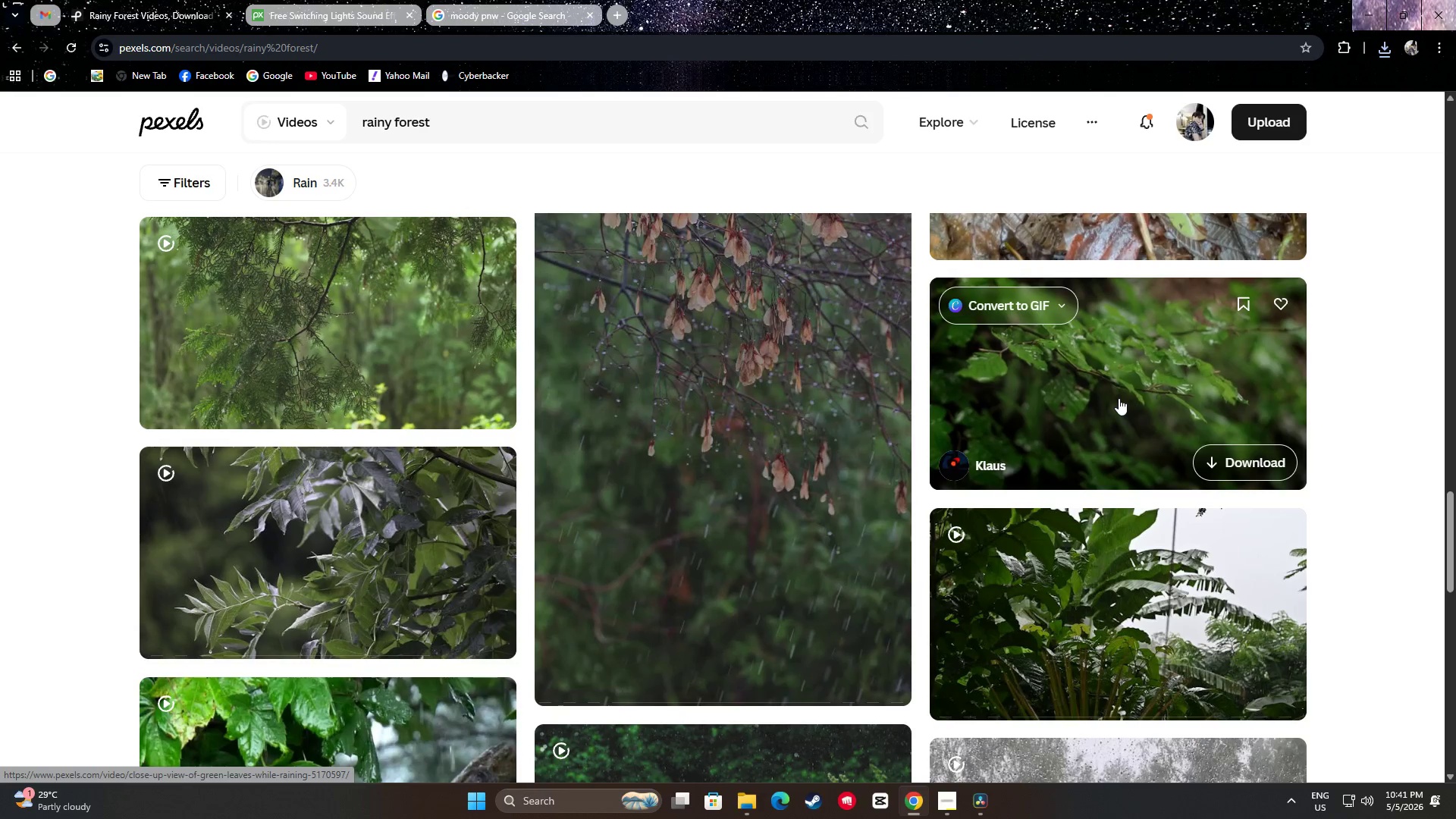 
wait(11.23)
 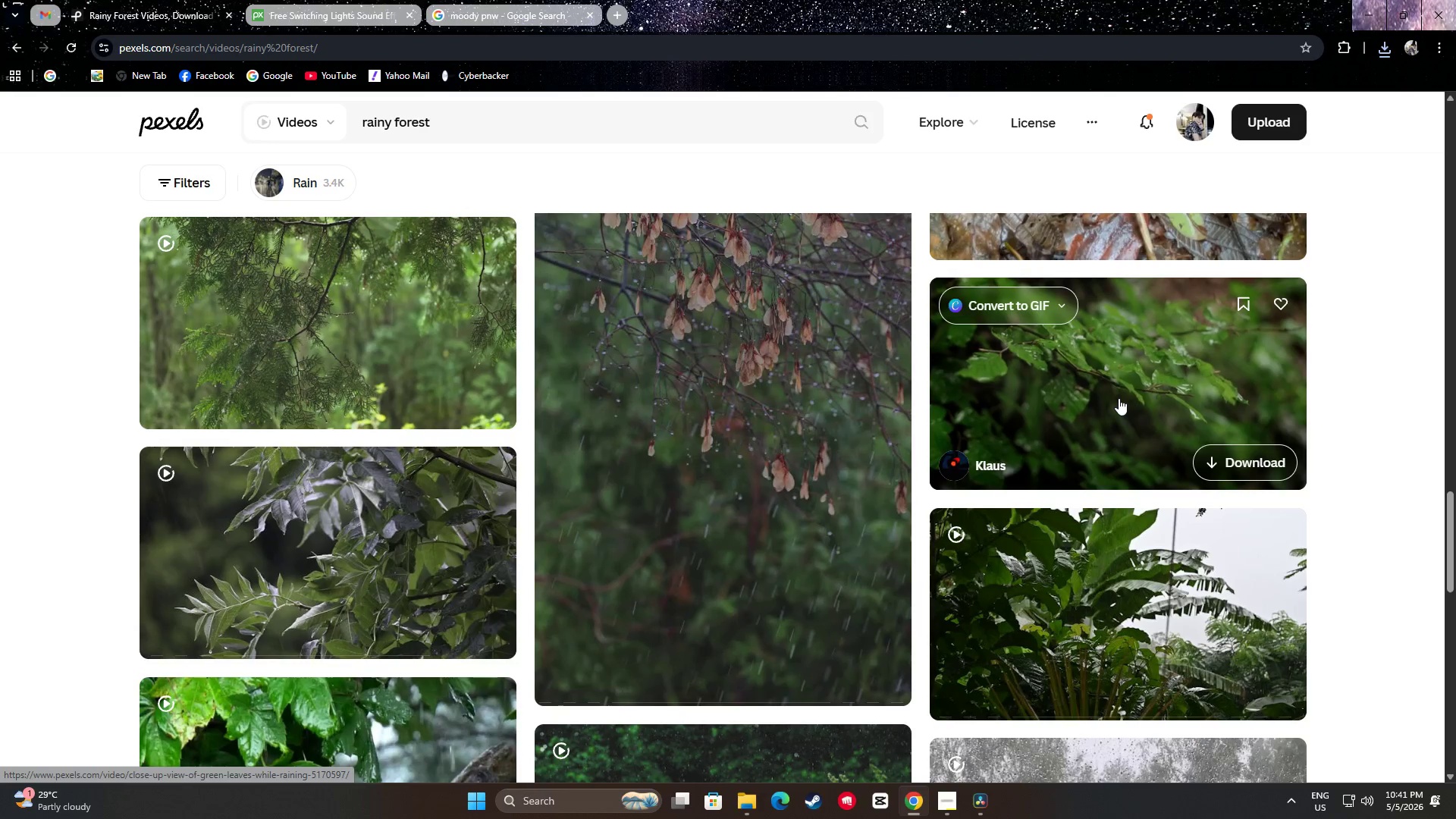 
scroll: coordinate [724, 418], scroll_direction: down, amount: 6.0
 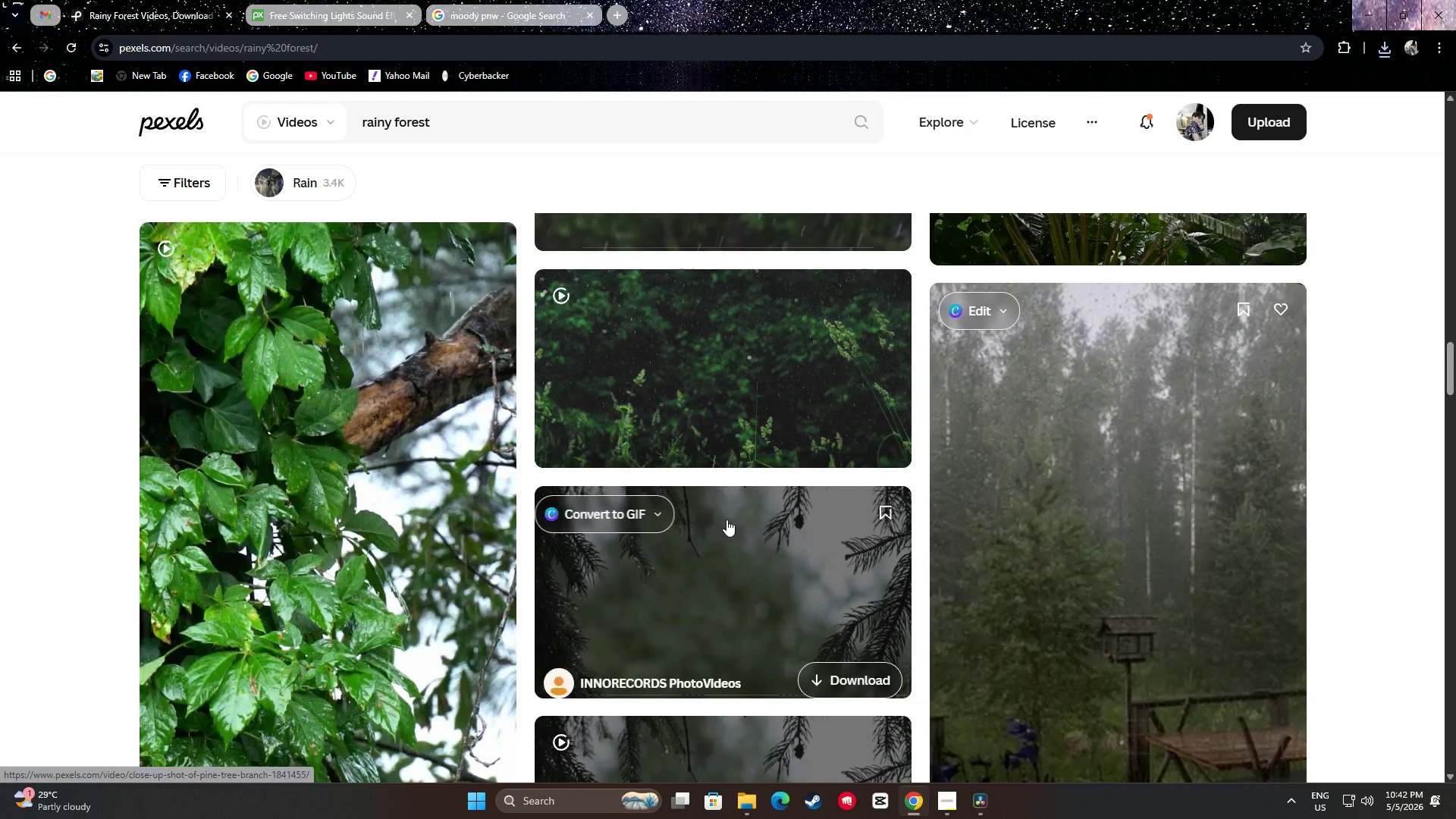 
scroll: coordinate [730, 489], scroll_direction: down, amount: 2.0
 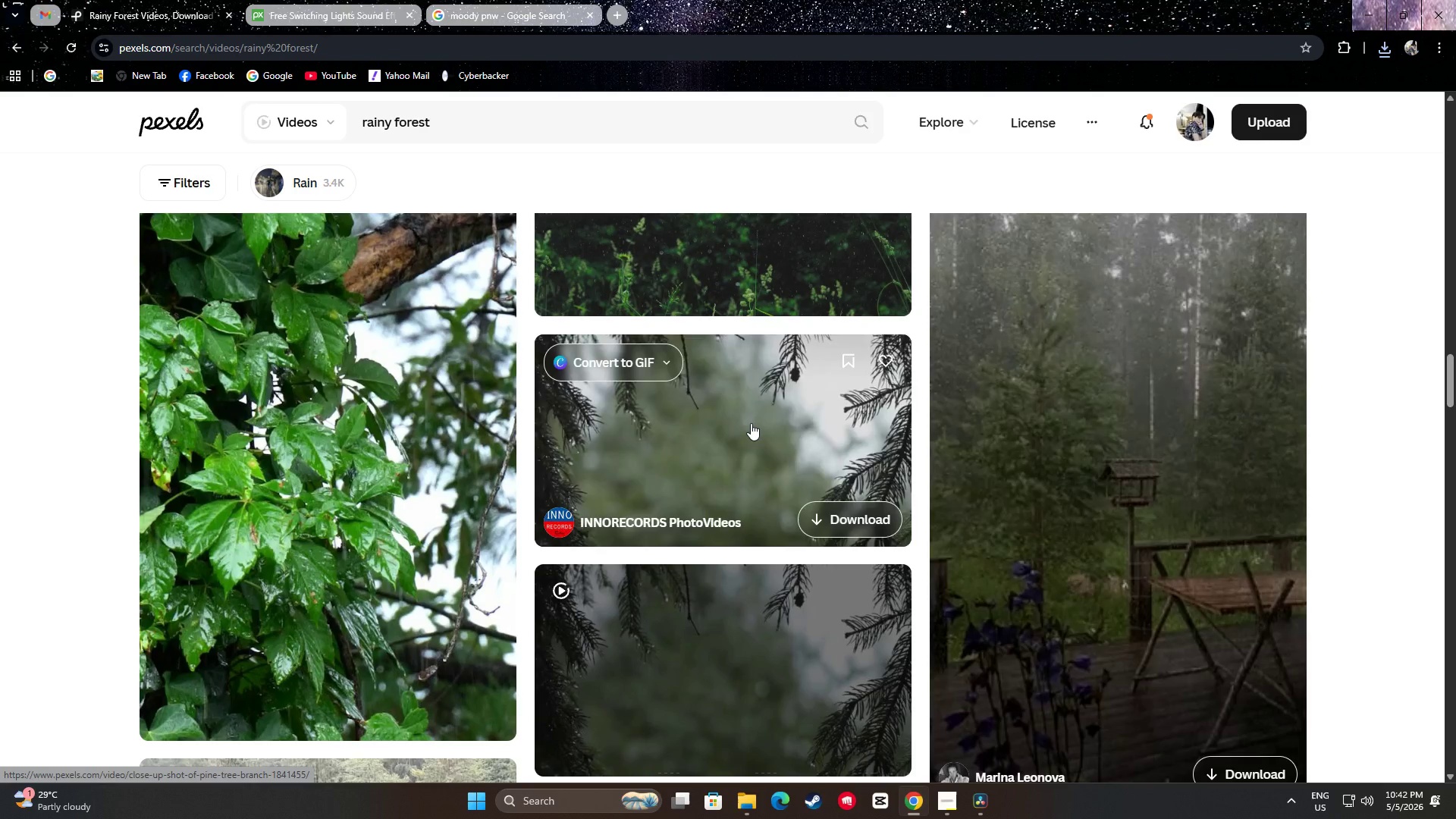 
scroll: coordinate [762, 433], scroll_direction: up, amount: 10.0
 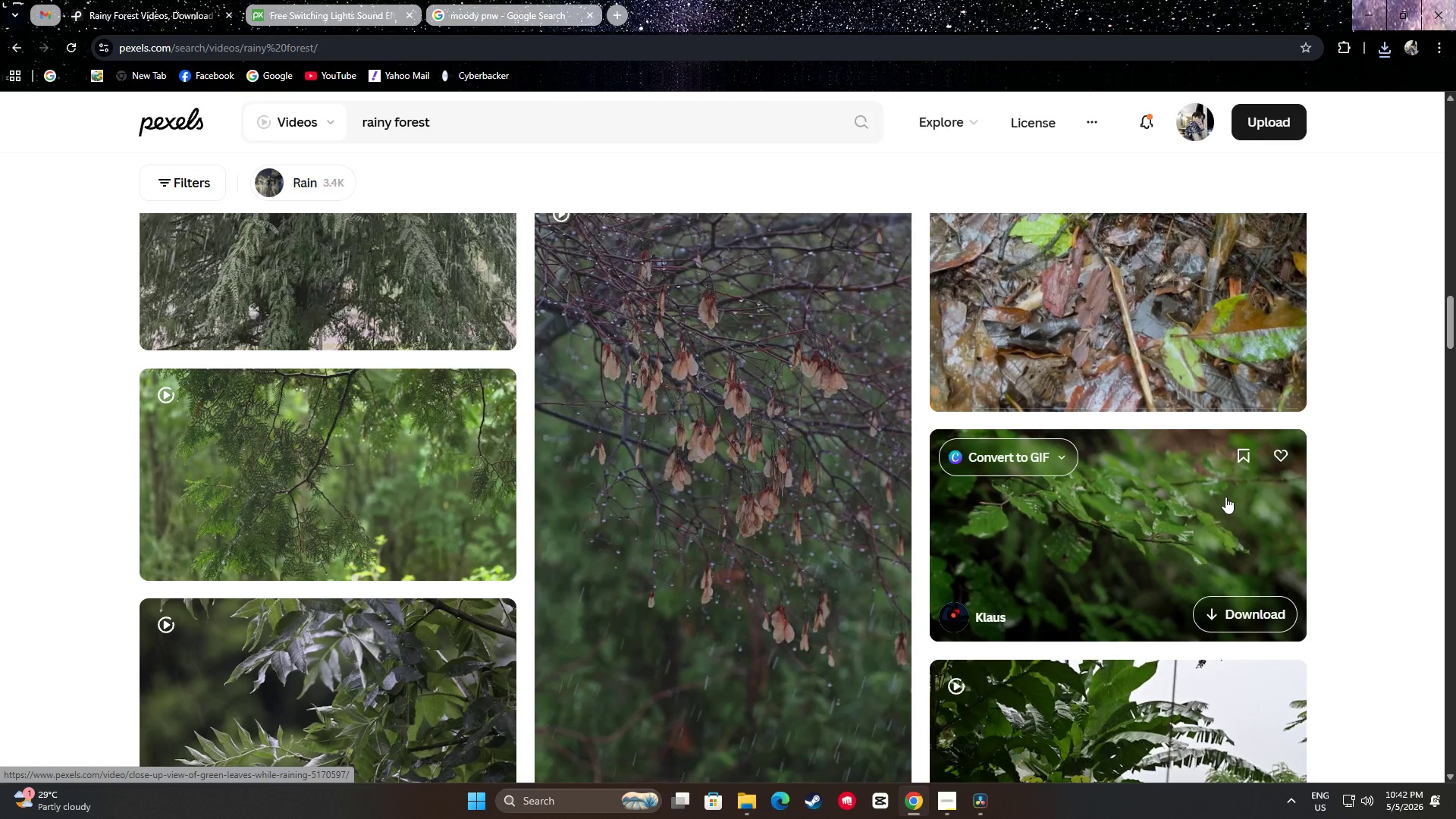 
wait(5.06)
 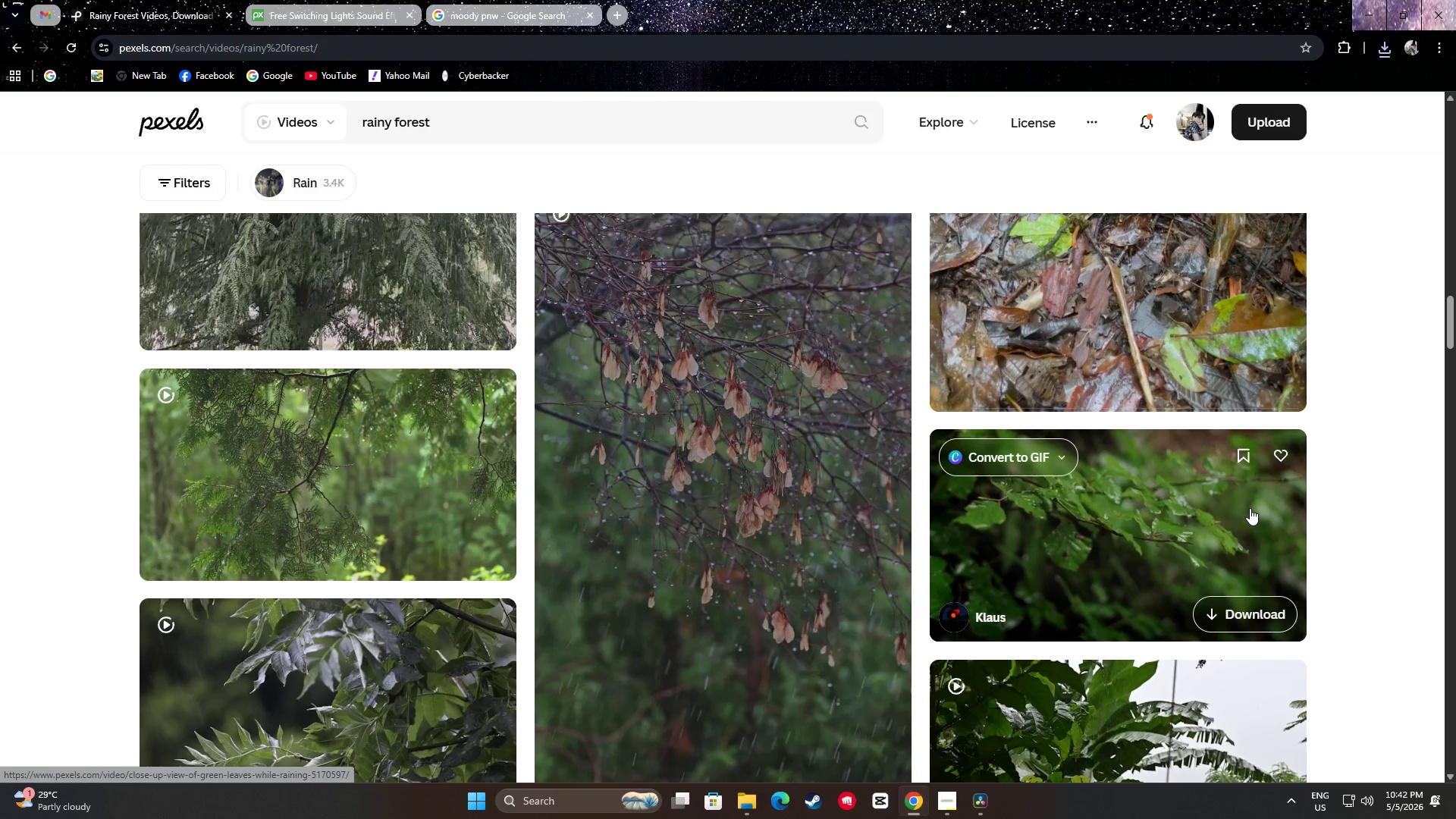 
scroll: coordinate [1321, 491], scroll_direction: down, amount: 4.0
 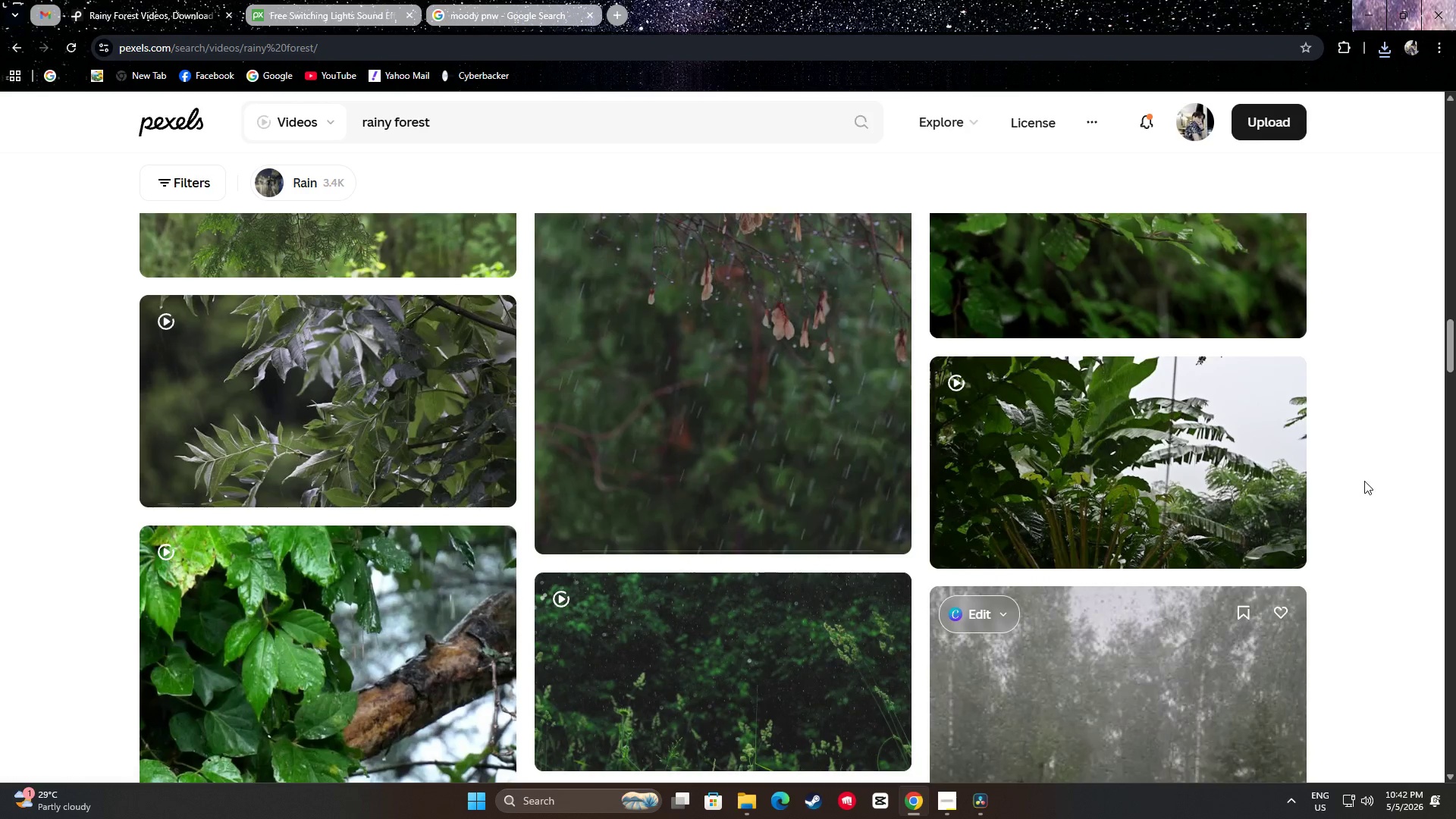 
scroll: coordinate [1364, 475], scroll_direction: up, amount: 4.0
 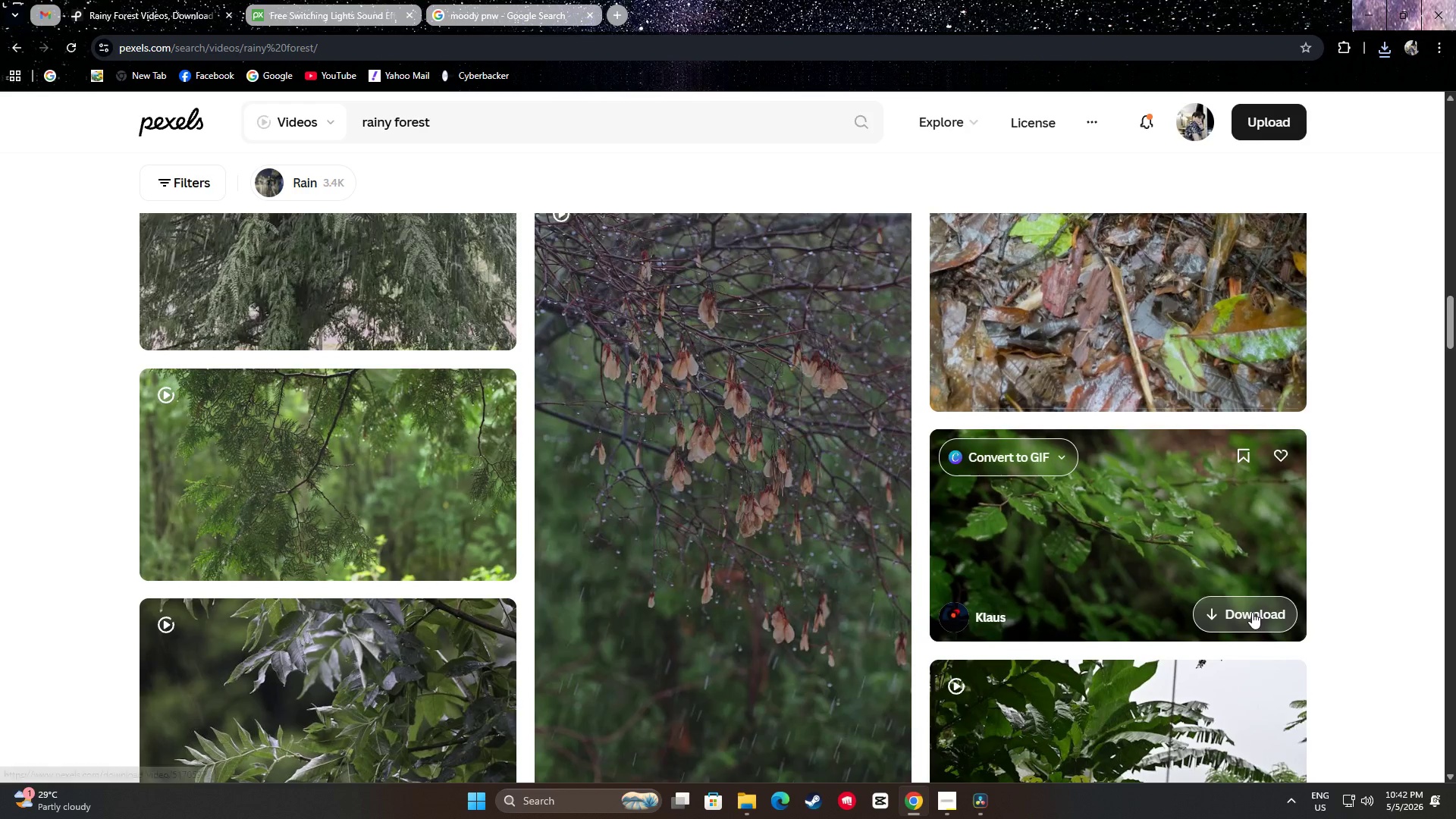 
scroll: coordinate [1380, 538], scroll_direction: down, amount: 22.0
 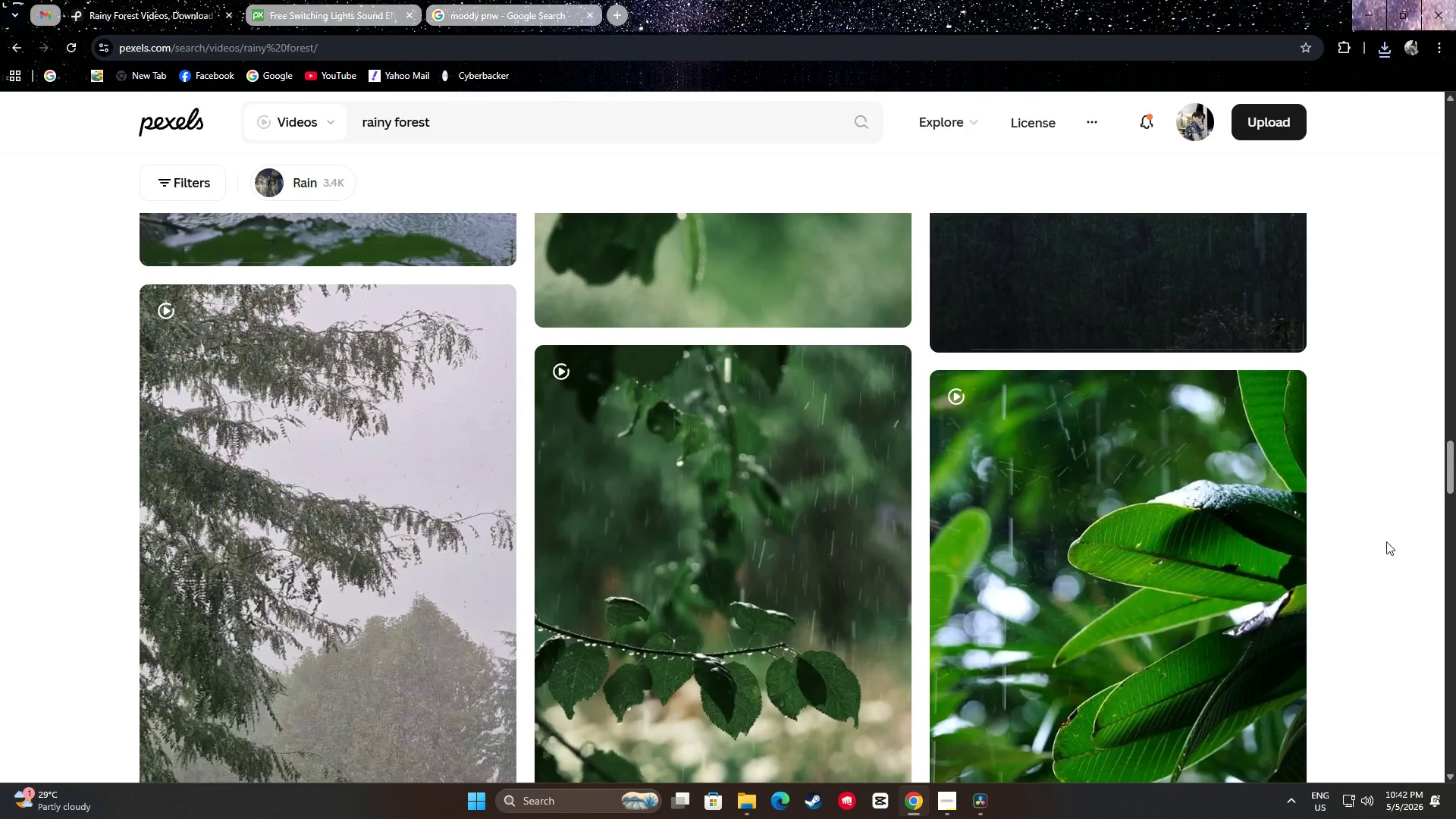 
scroll: coordinate [1387, 538], scroll_direction: up, amount: 6.0
 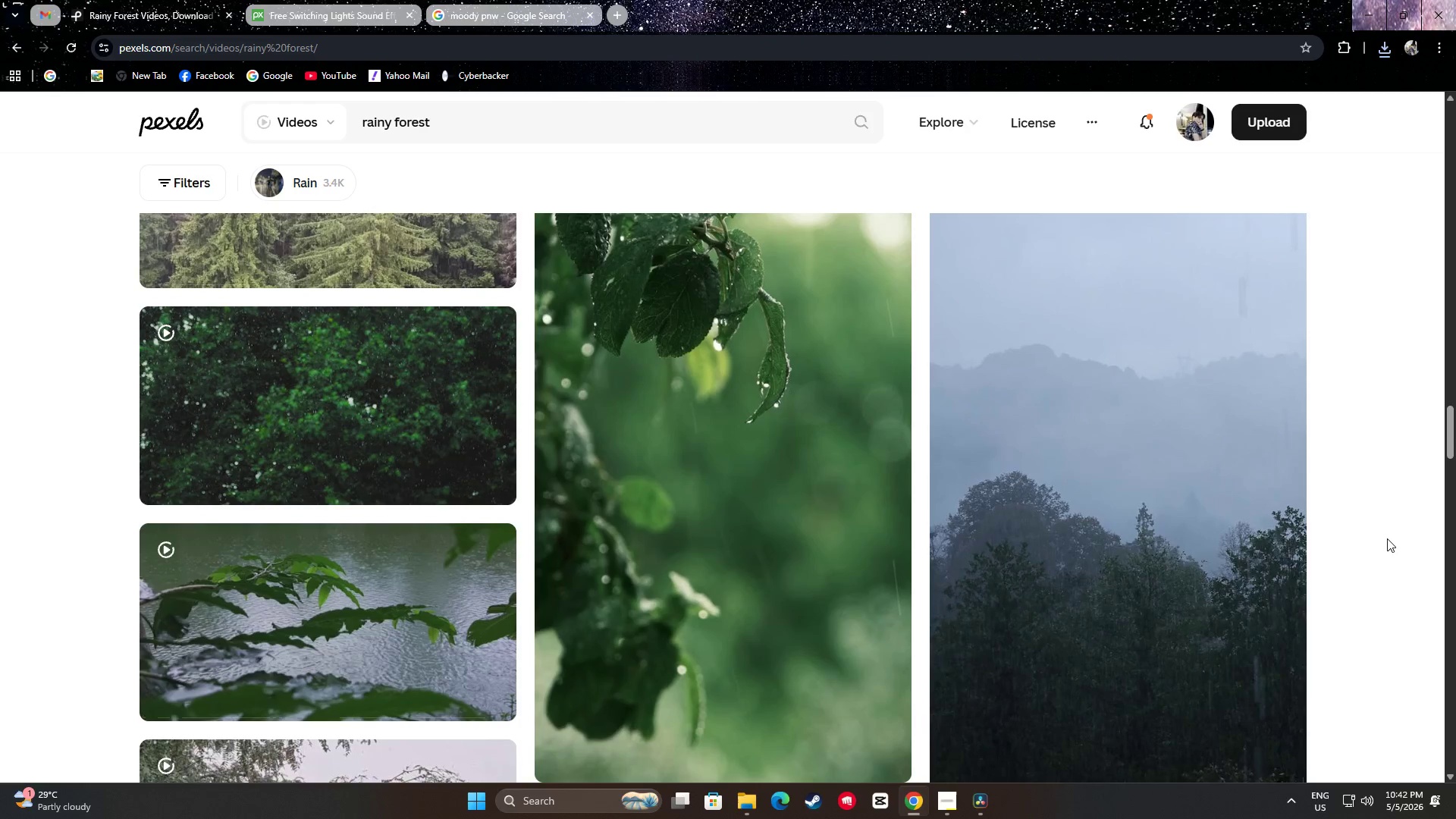 
scroll: coordinate [1387, 538], scroll_direction: none, amount: 0.0
 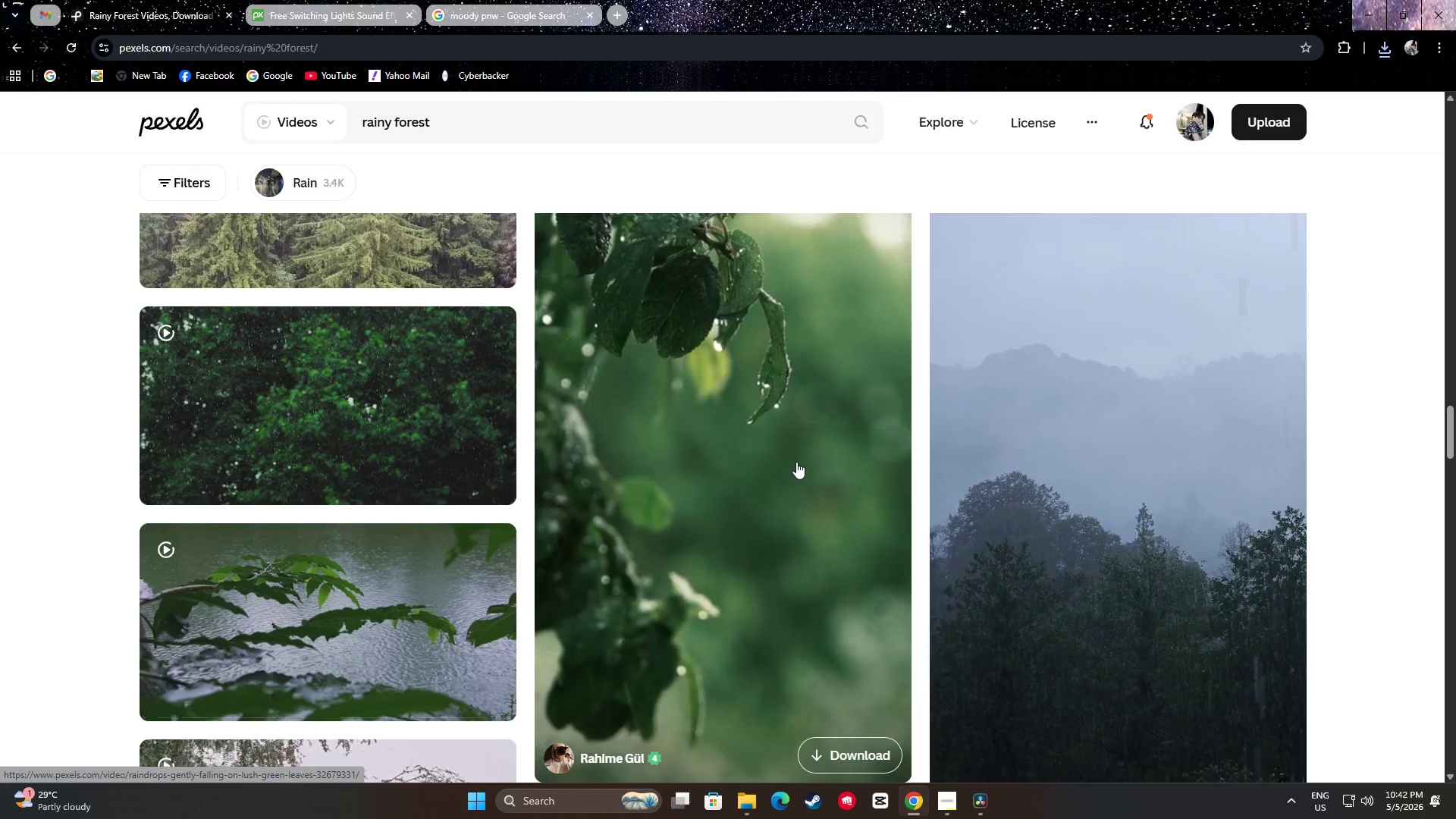 
scroll: coordinate [911, 446], scroll_direction: down, amount: 18.0
 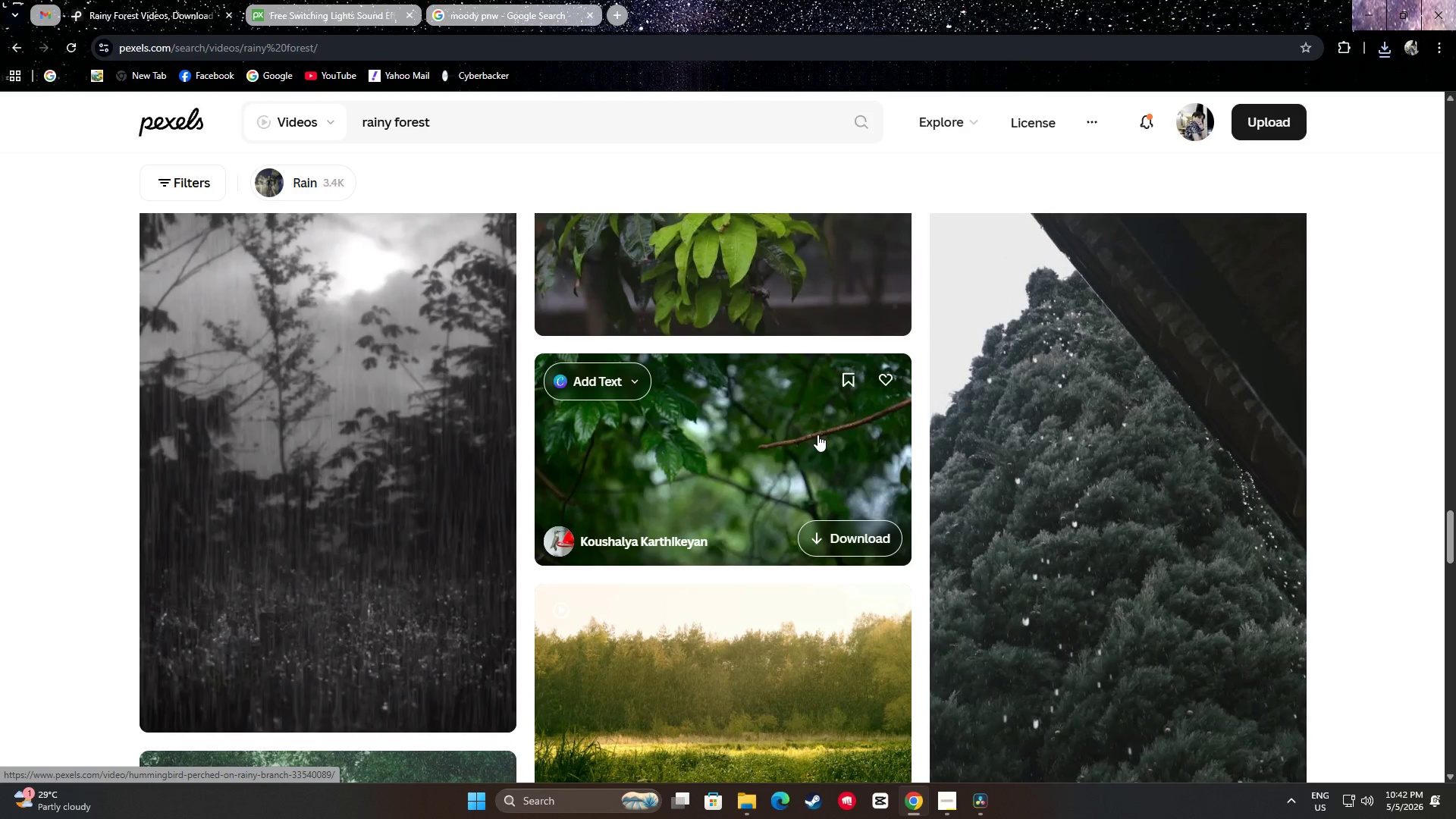 
scroll: coordinate [1142, 359], scroll_direction: down, amount: 11.0
 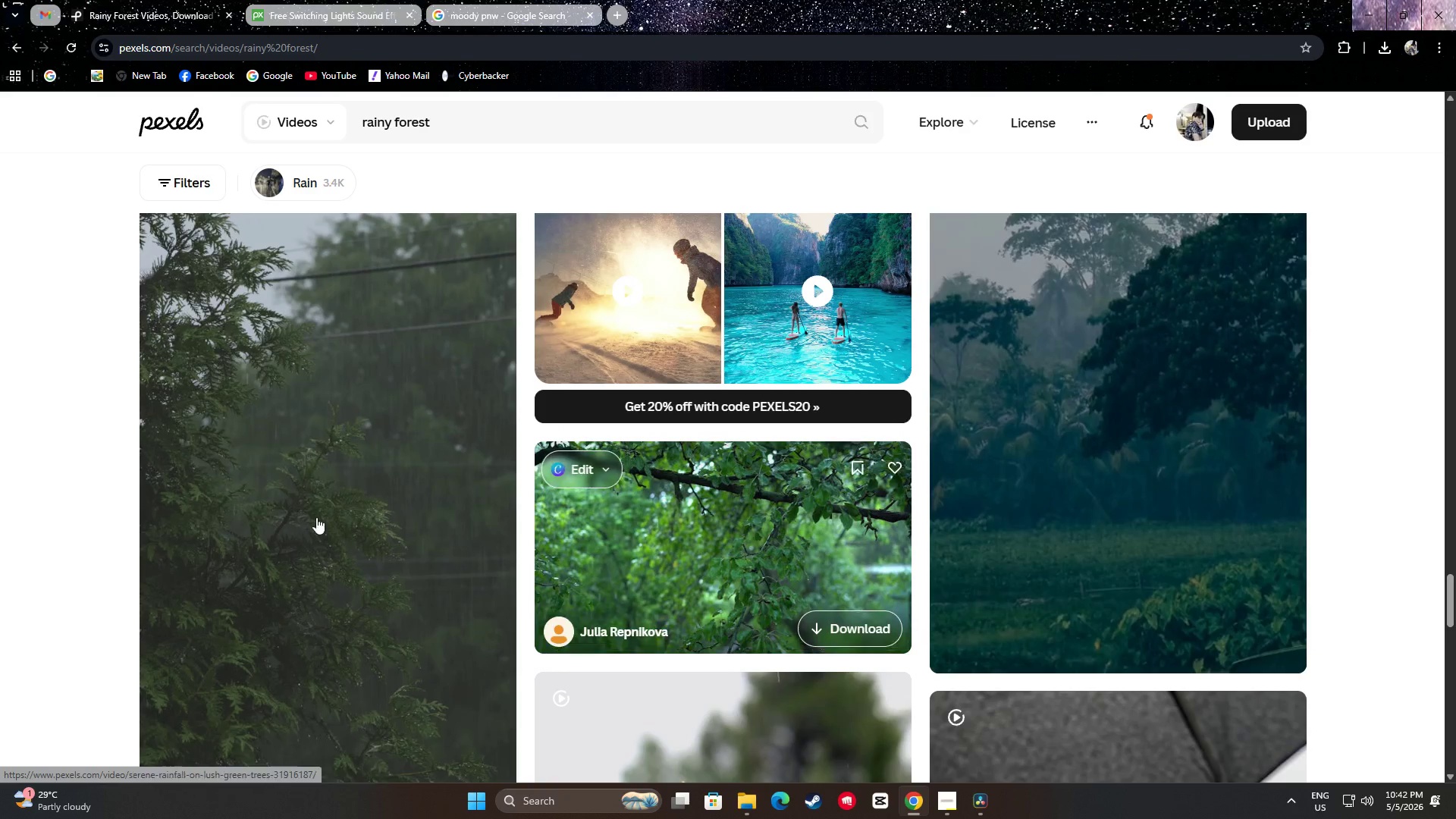 
scroll: coordinate [311, 505], scroll_direction: up, amount: 1.0
 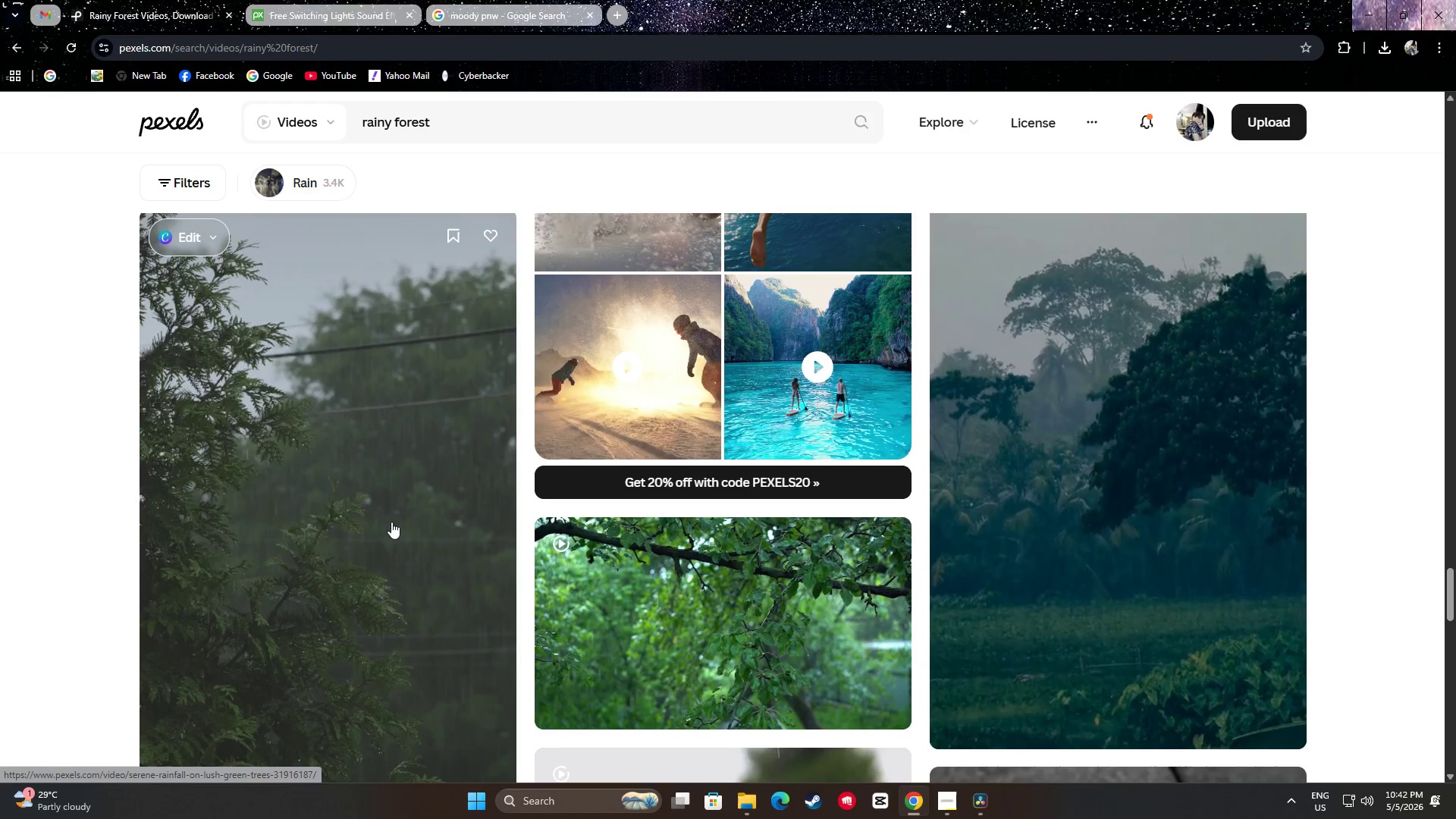 
scroll: coordinate [402, 522], scroll_direction: down, amount: 2.0
 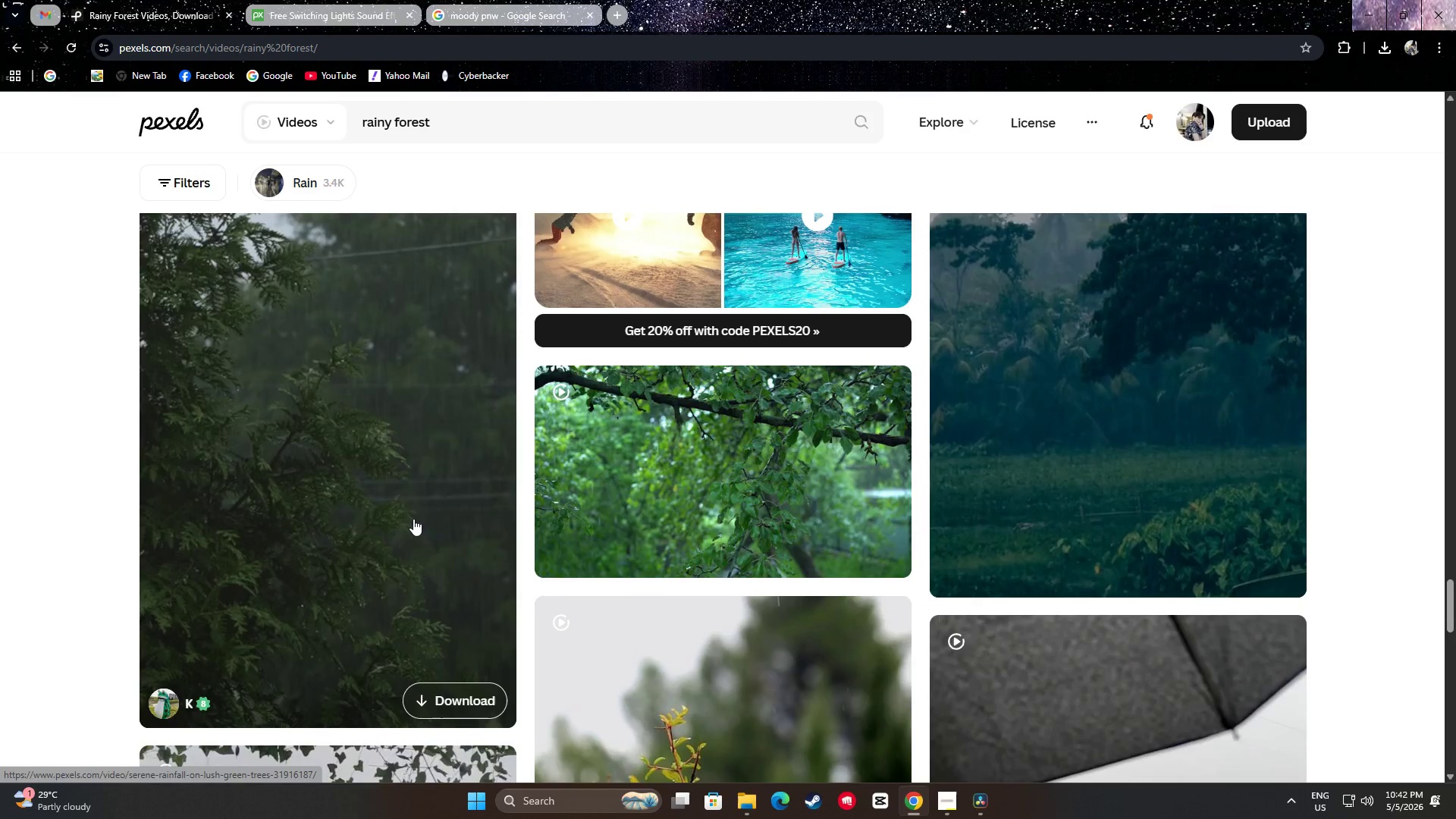 
scroll: coordinate [413, 519], scroll_direction: up, amount: 1.0
 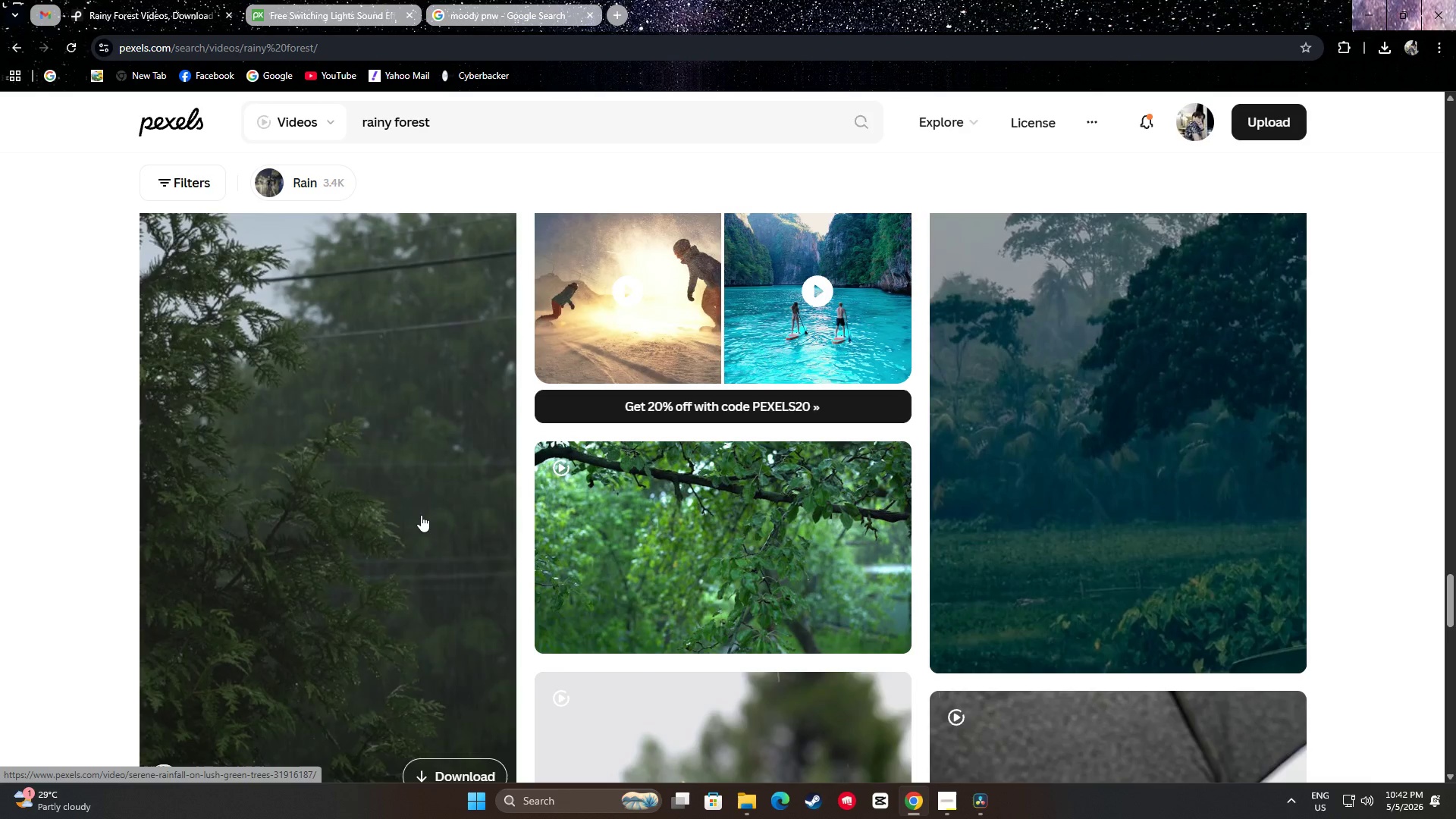 
scroll: coordinate [455, 367], scroll_direction: down, amount: 8.0
 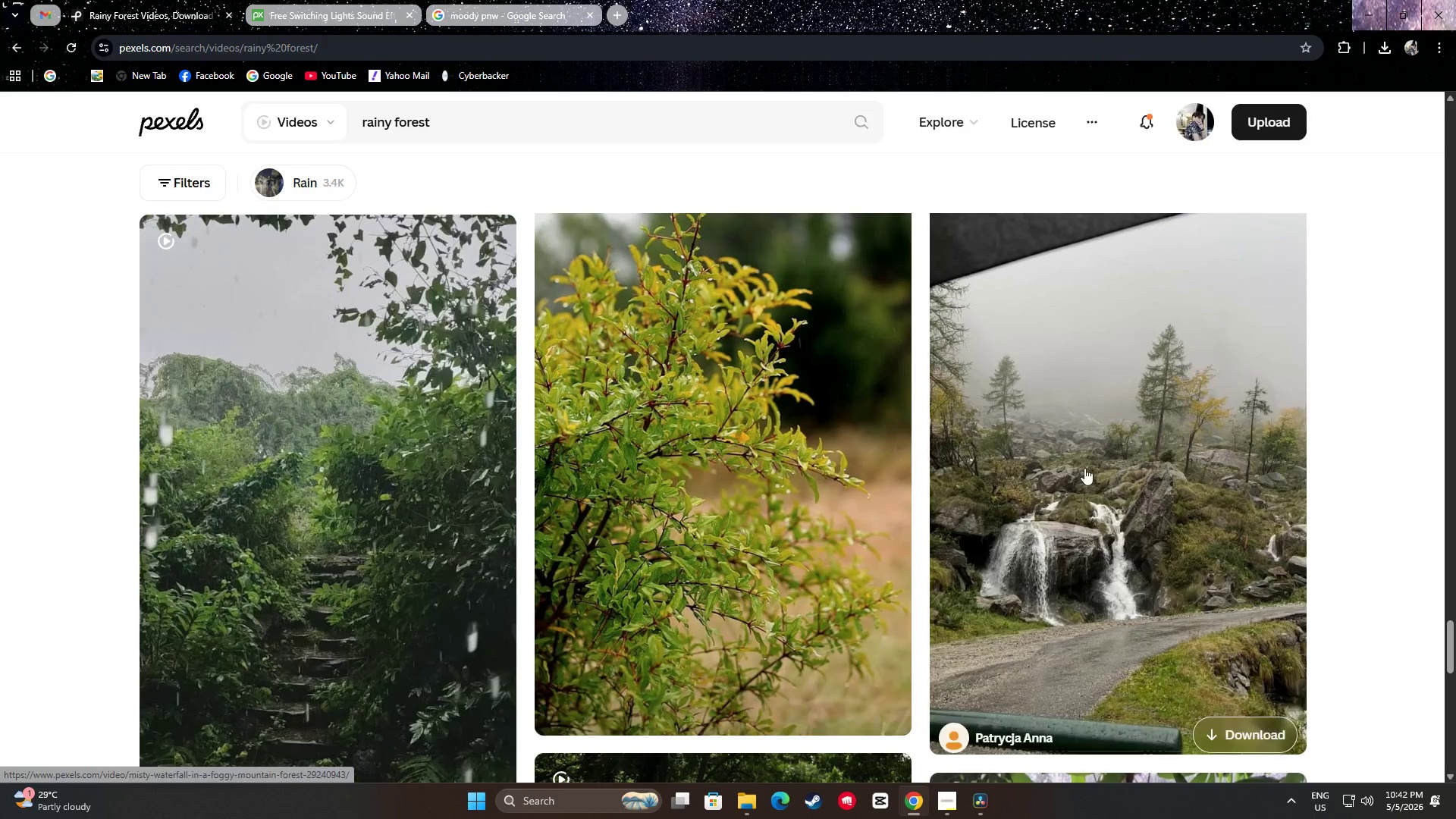 
scroll: coordinate [1357, 506], scroll_direction: up, amount: 1.0
 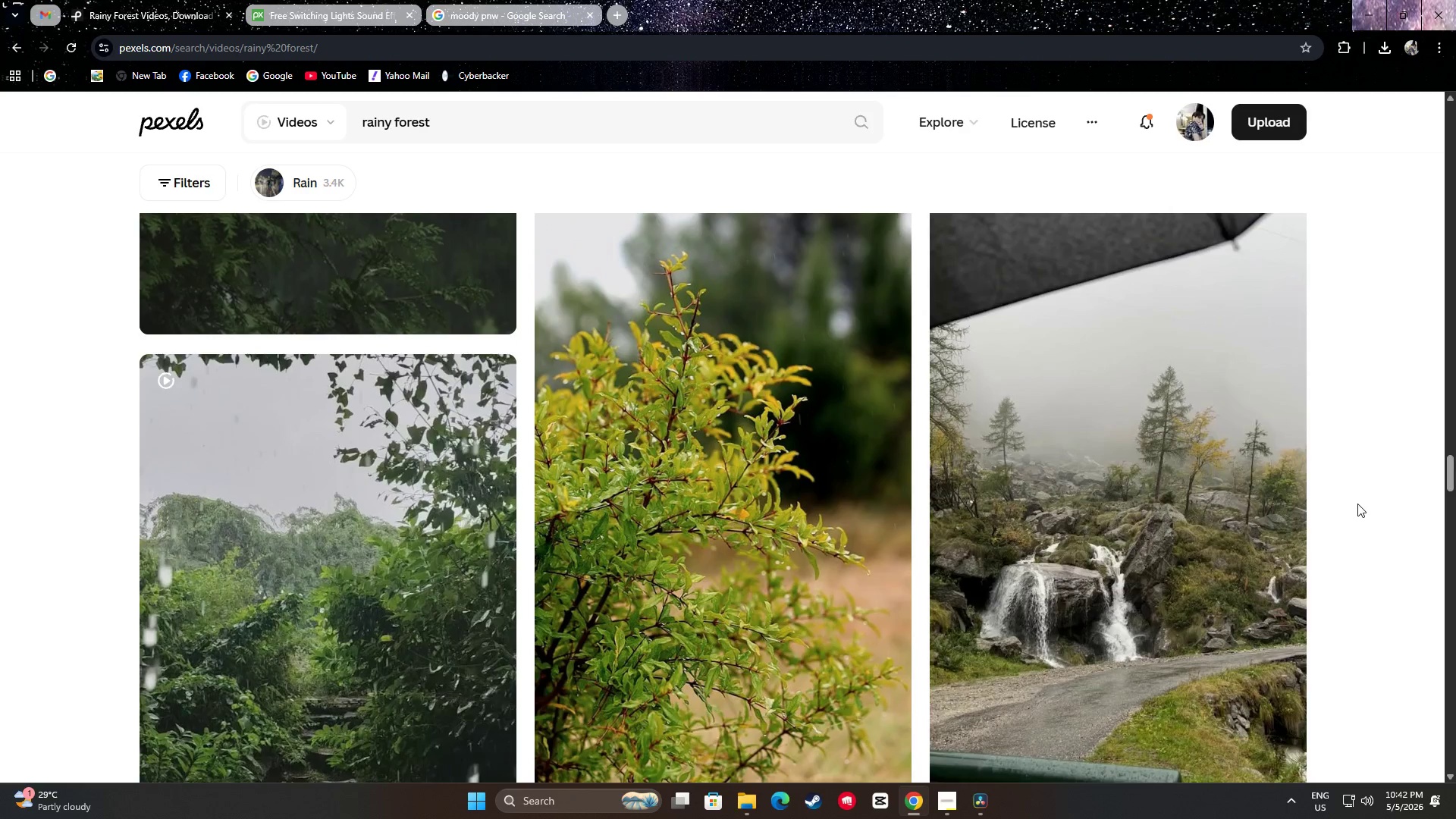 
scroll: coordinate [1357, 507], scroll_direction: down, amount: 2.0
 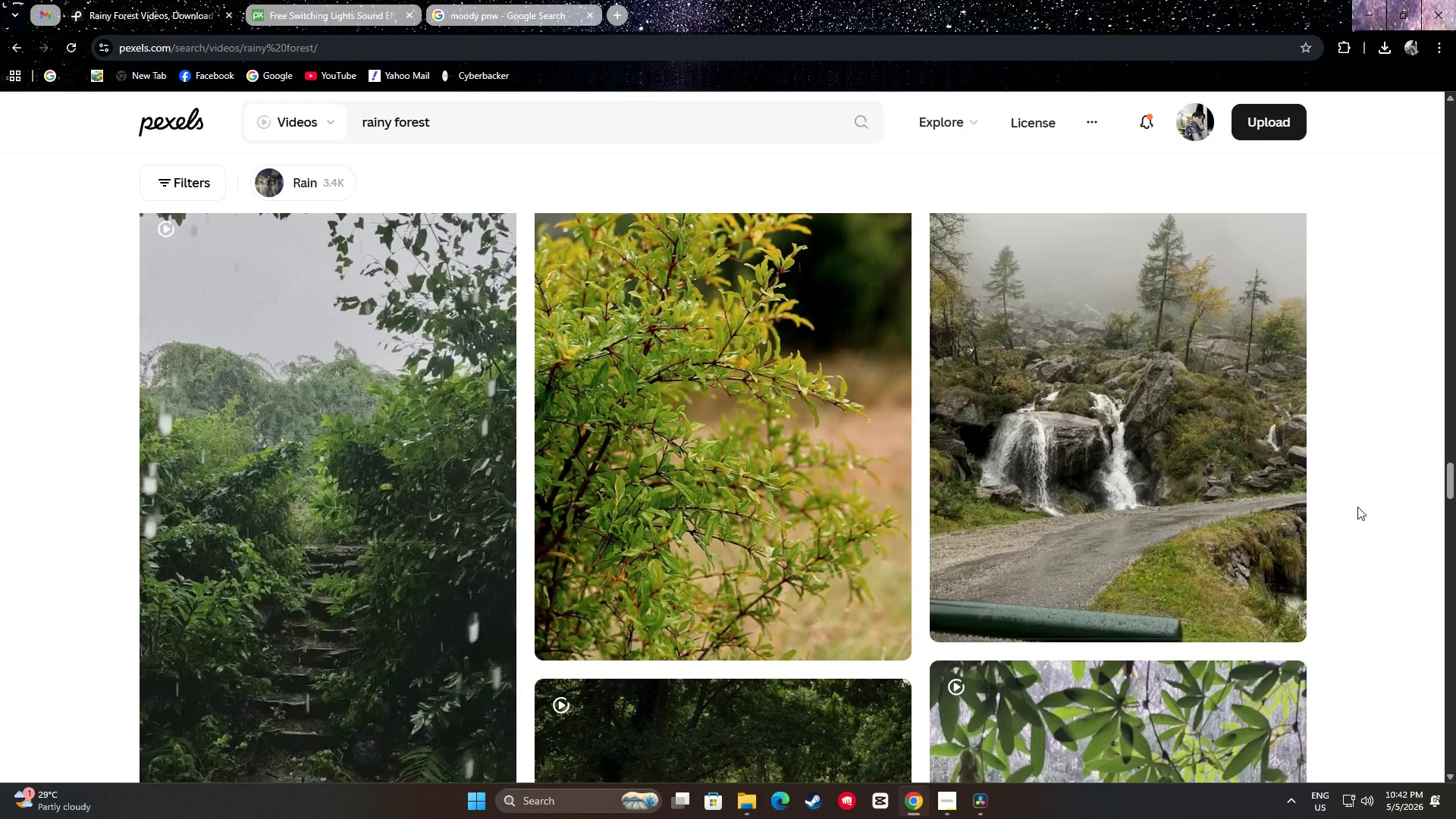 
scroll: coordinate [1357, 507], scroll_direction: up, amount: 1.0
 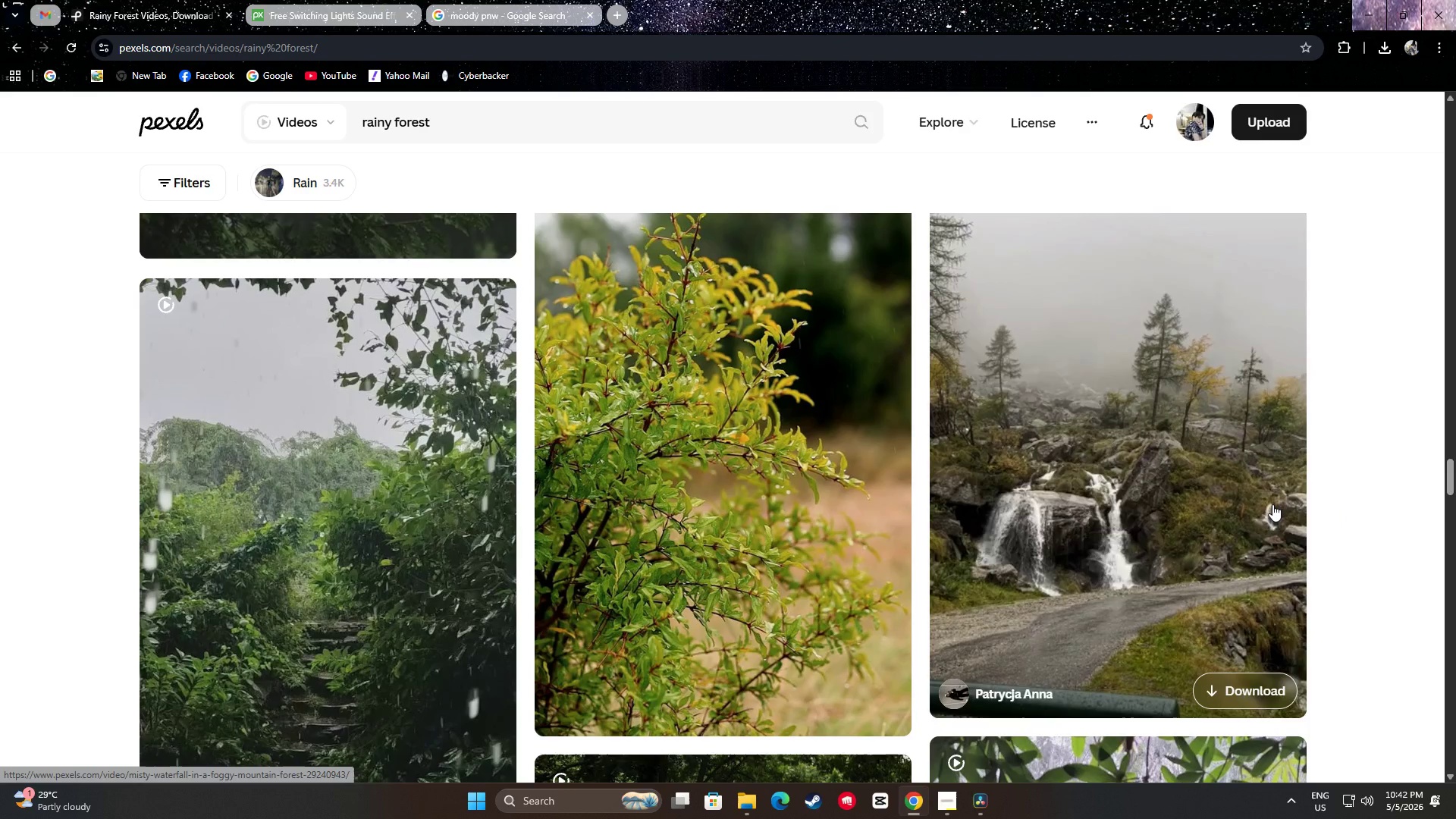 
wait(5.1)
 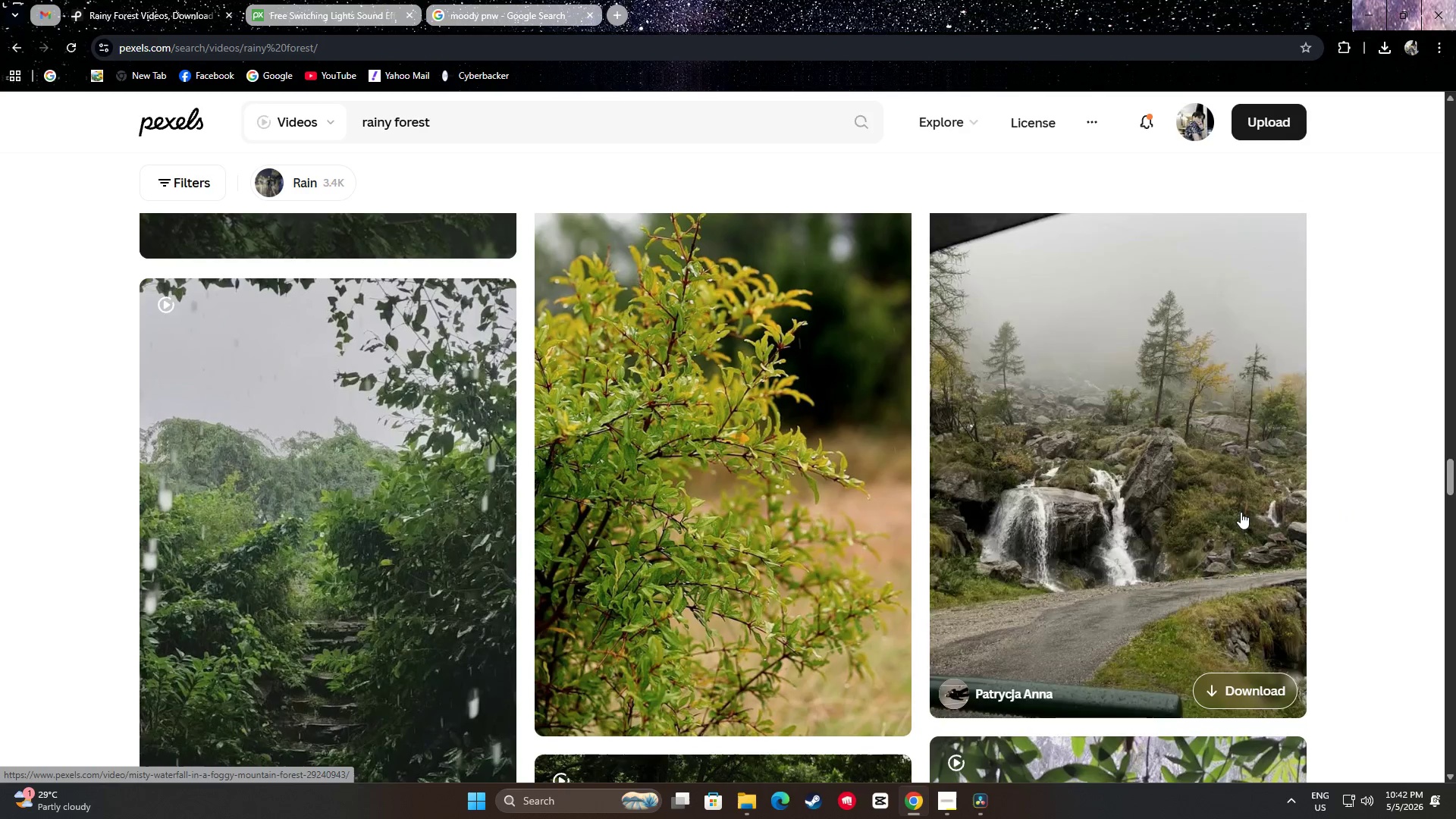 
scroll: coordinate [1375, 482], scroll_direction: down, amount: 19.0
 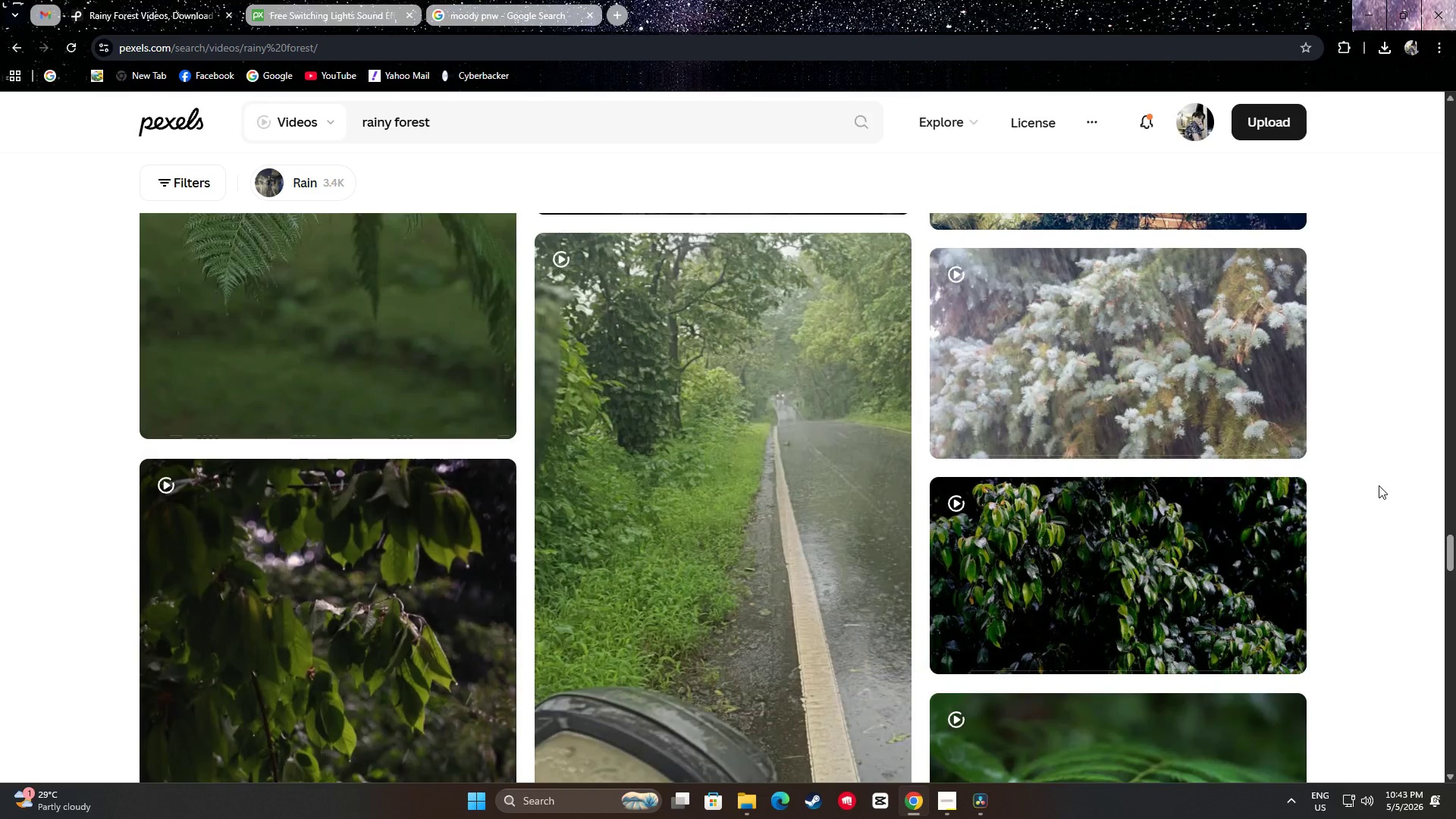 
scroll: coordinate [360, 581], scroll_direction: up, amount: 13.0
 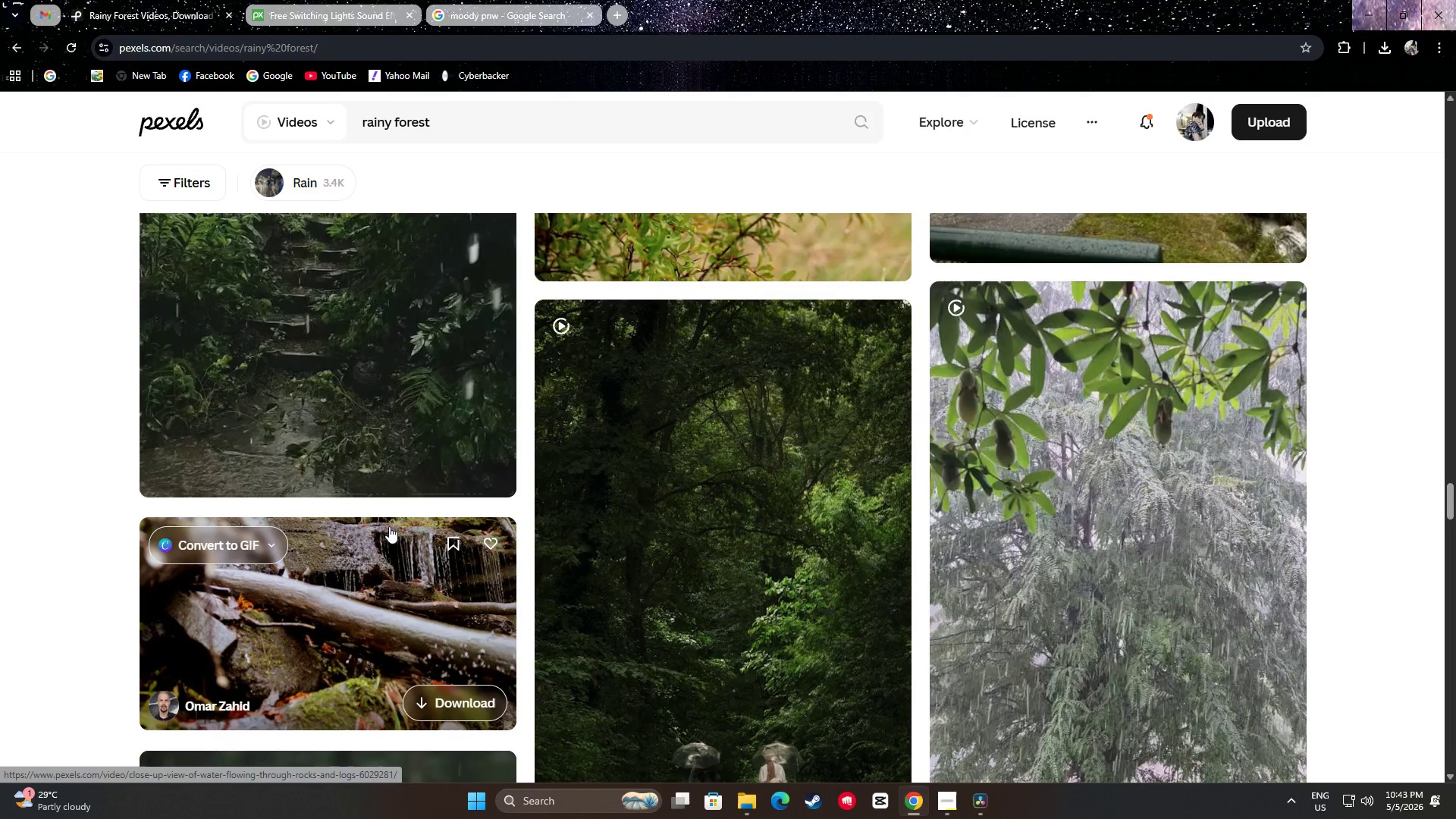 
scroll: coordinate [390, 533], scroll_direction: down, amount: 2.0
 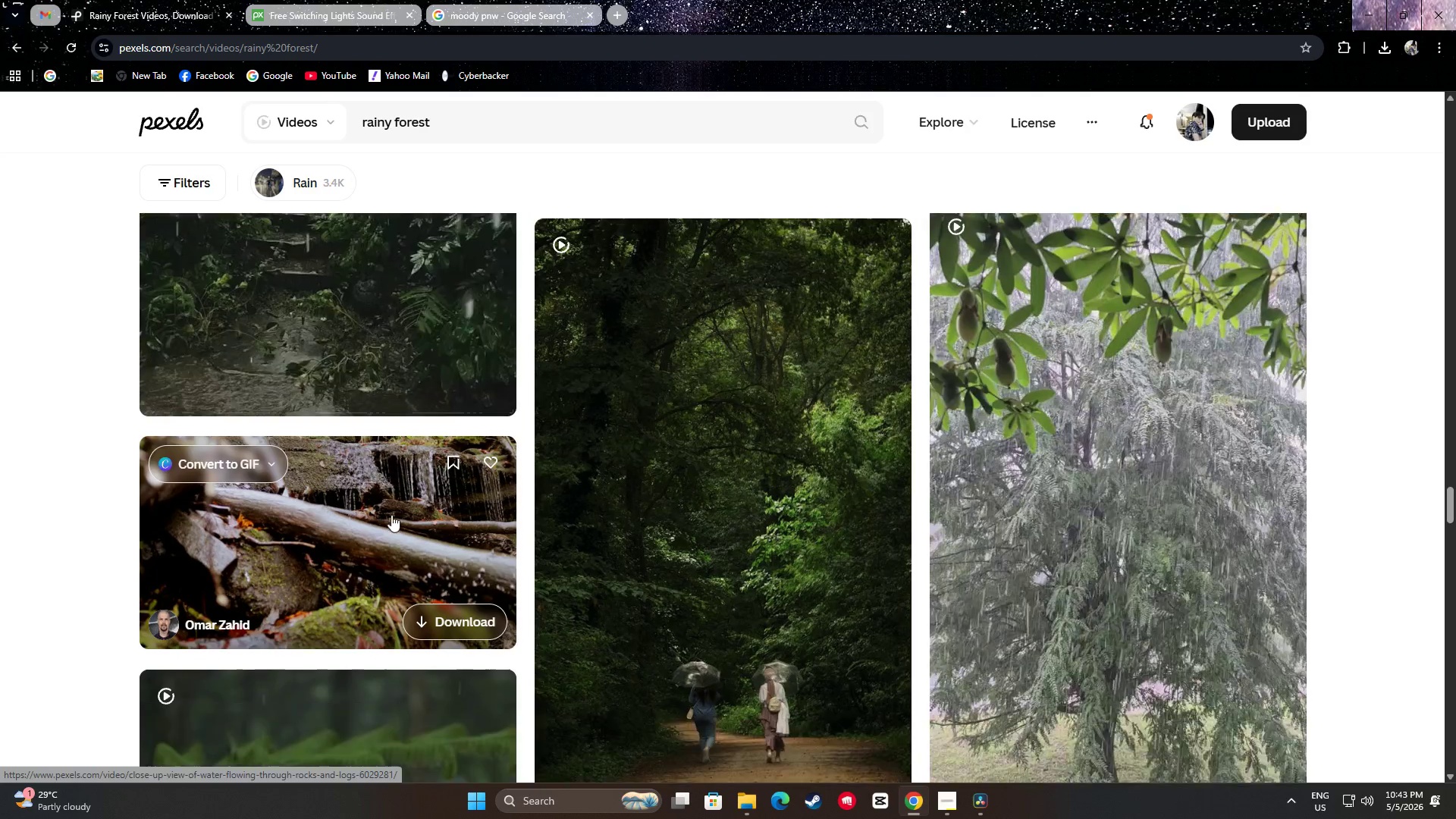 
mouse_move([386, 502])
 